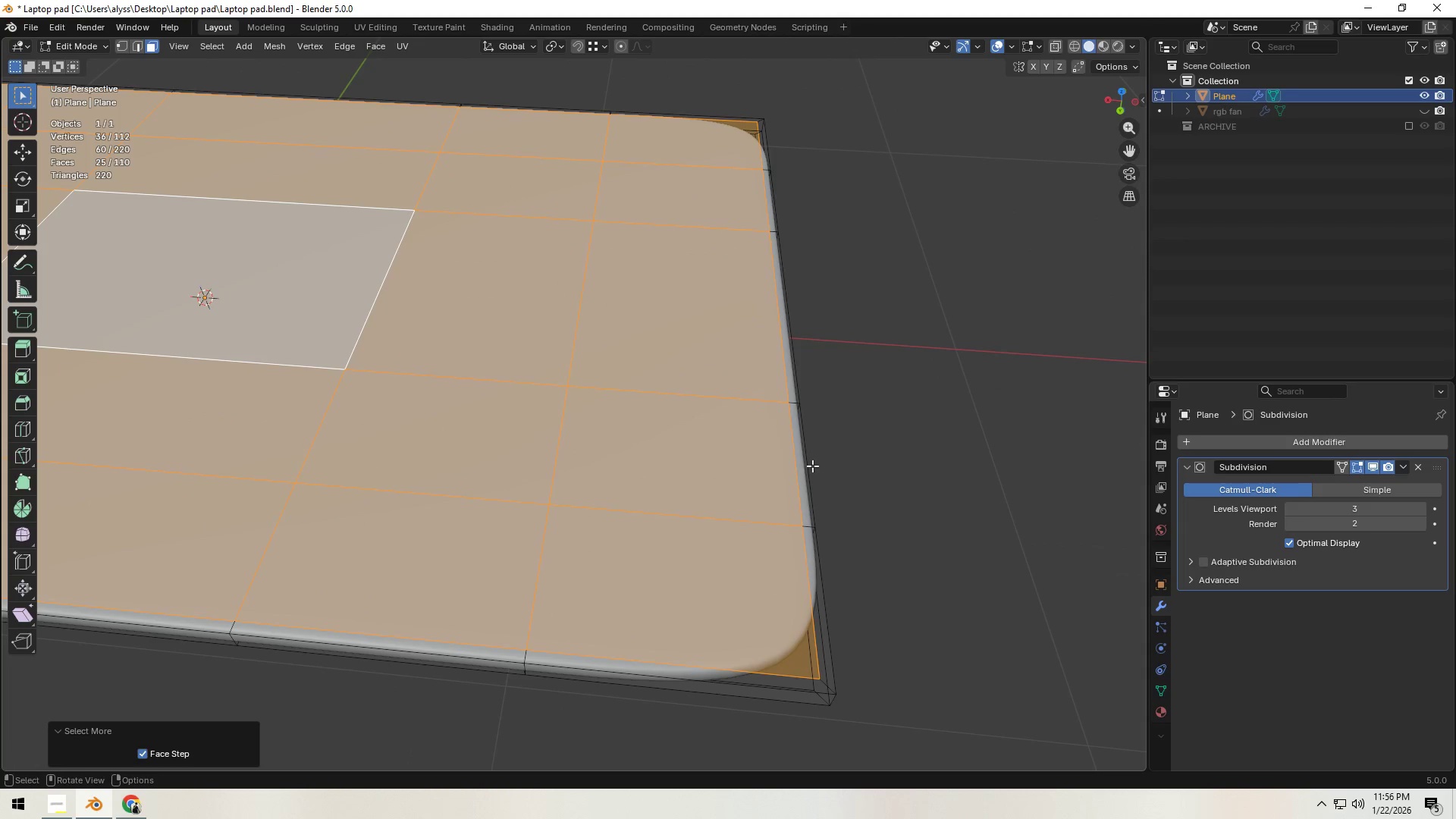 
scroll: coordinate [563, 471], scroll_direction: down, amount: 4.0
 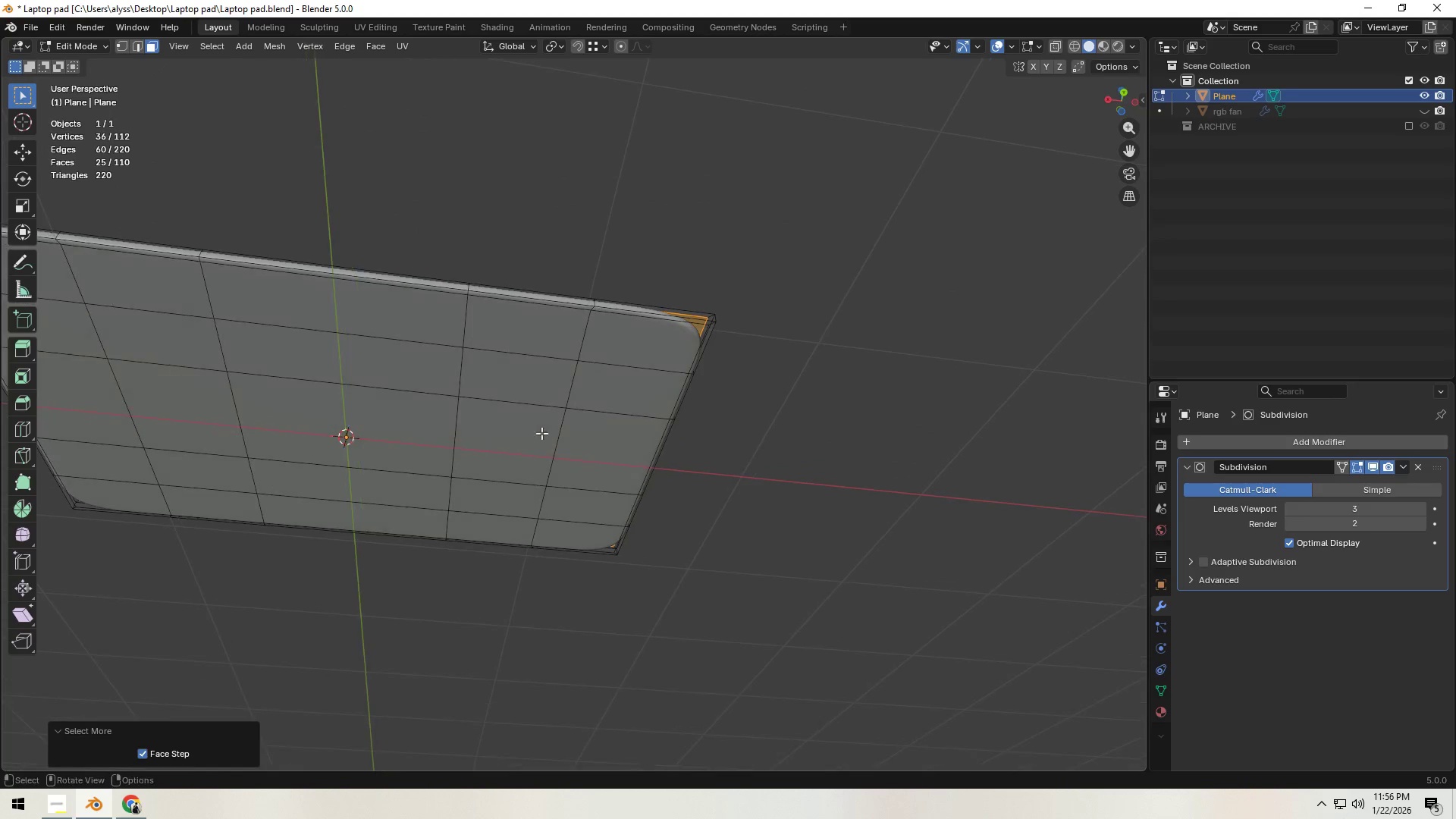 
left_click([375, 446])
 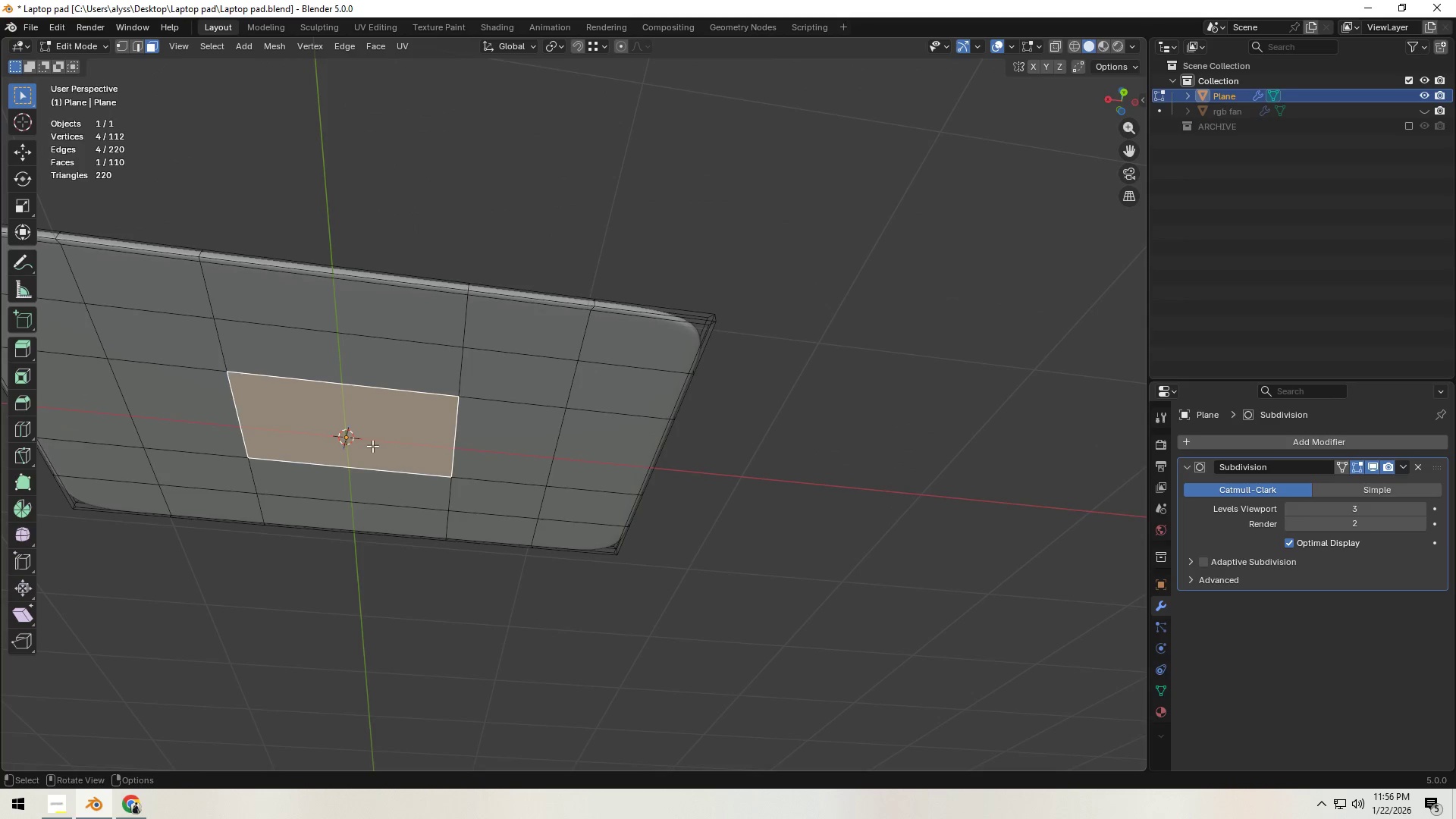 
 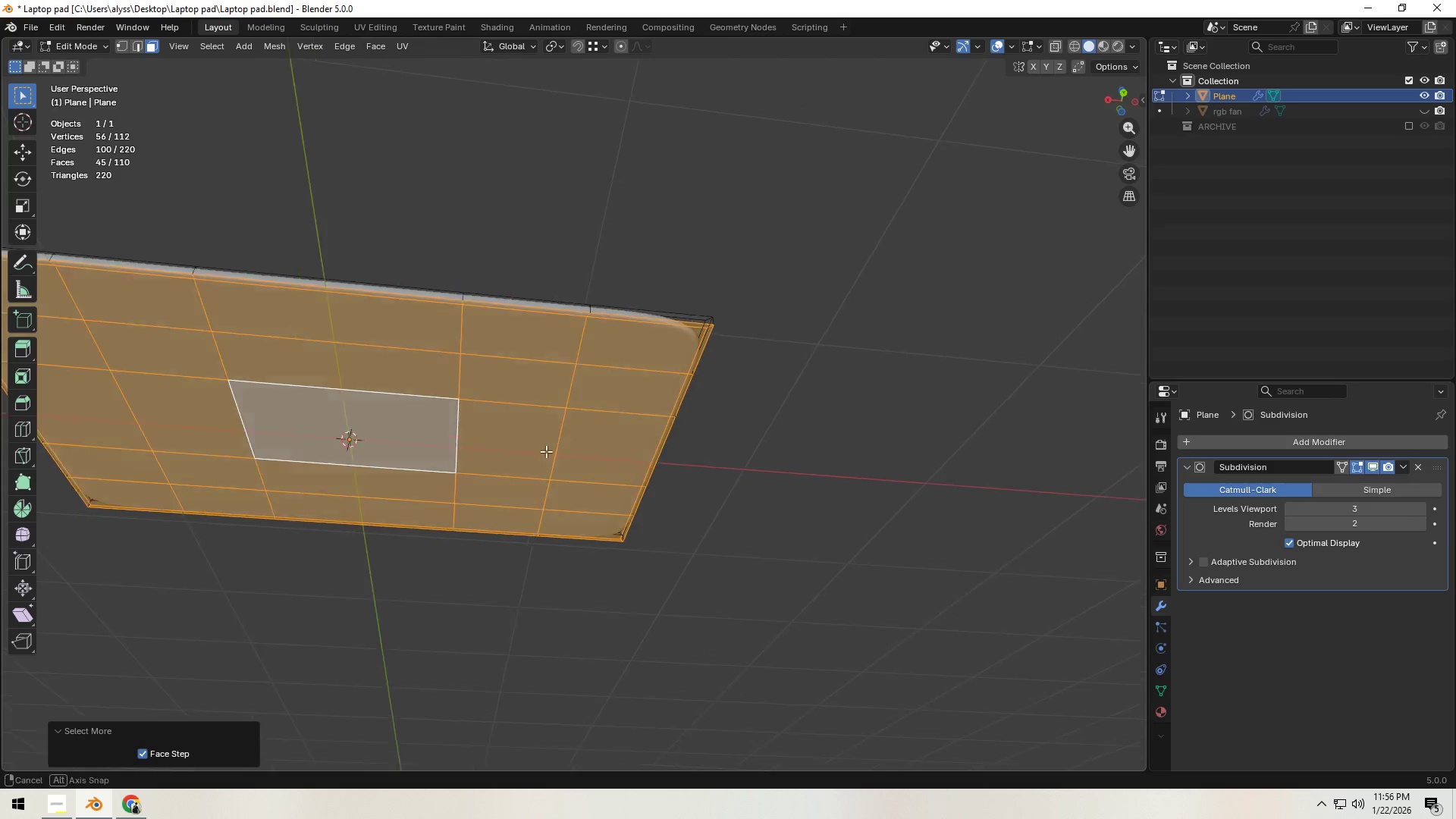 
type(gz)
 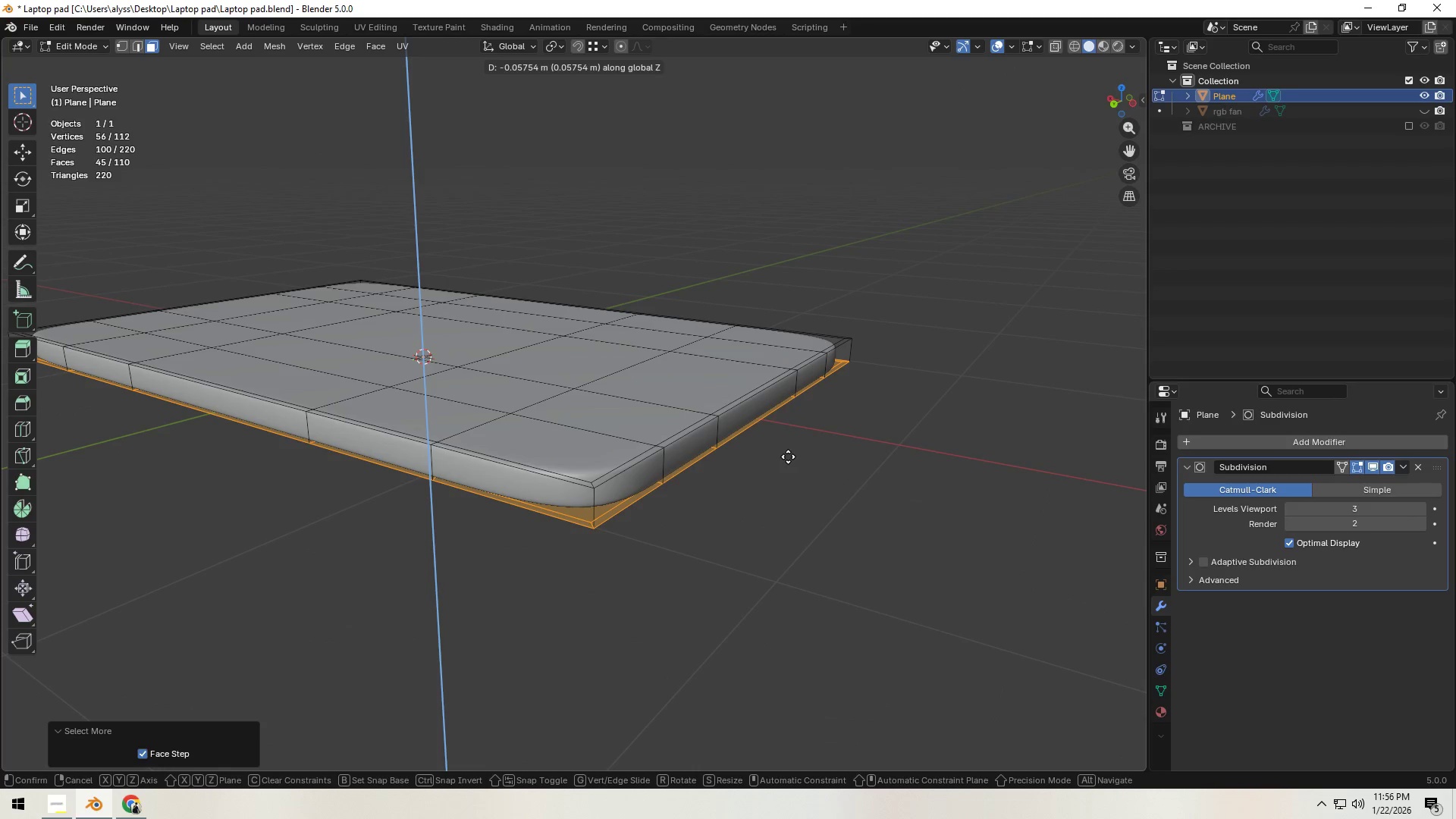 
scroll: coordinate [721, 486], scroll_direction: up, amount: 2.0
 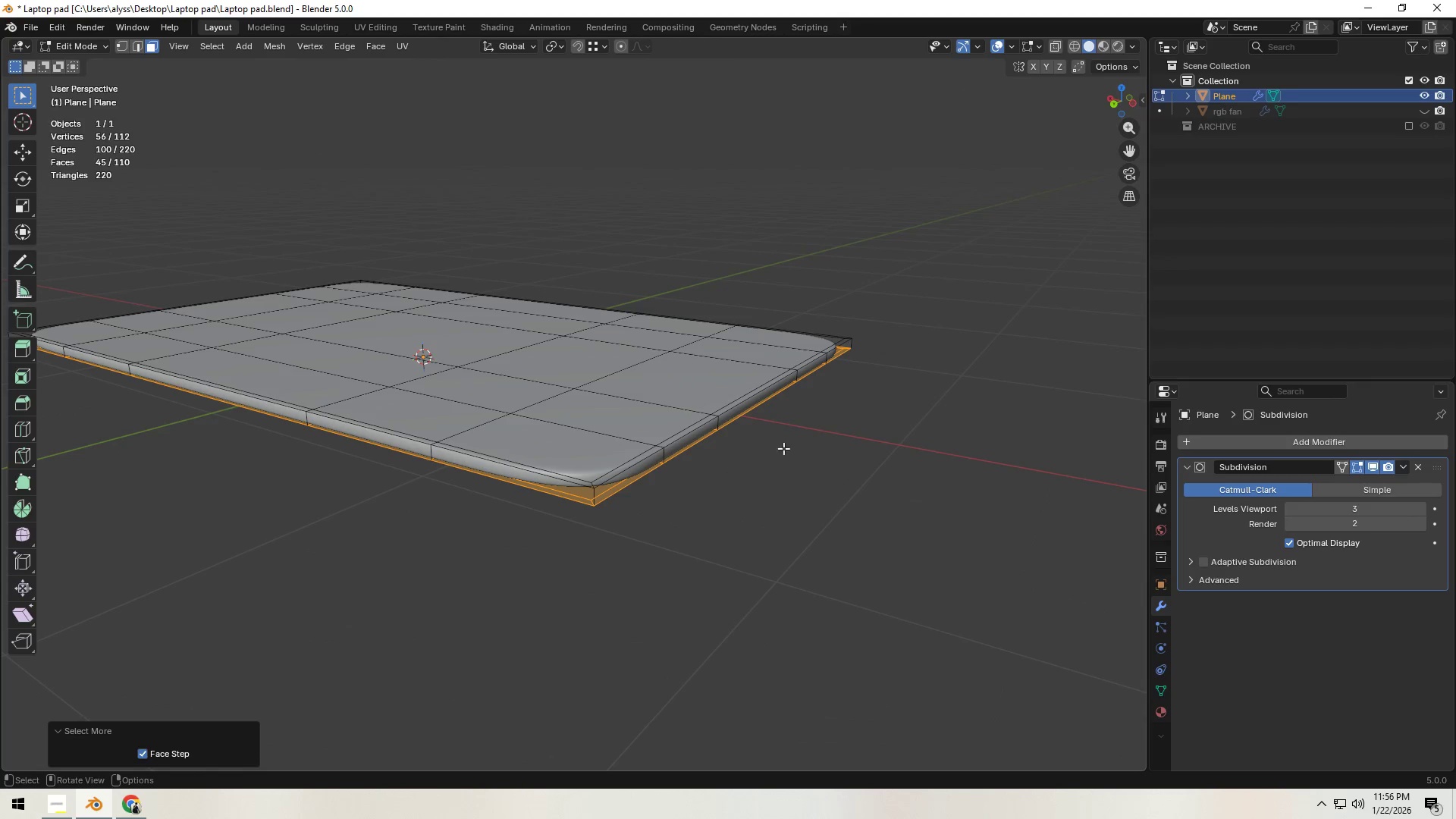 
left_click([788, 457])
 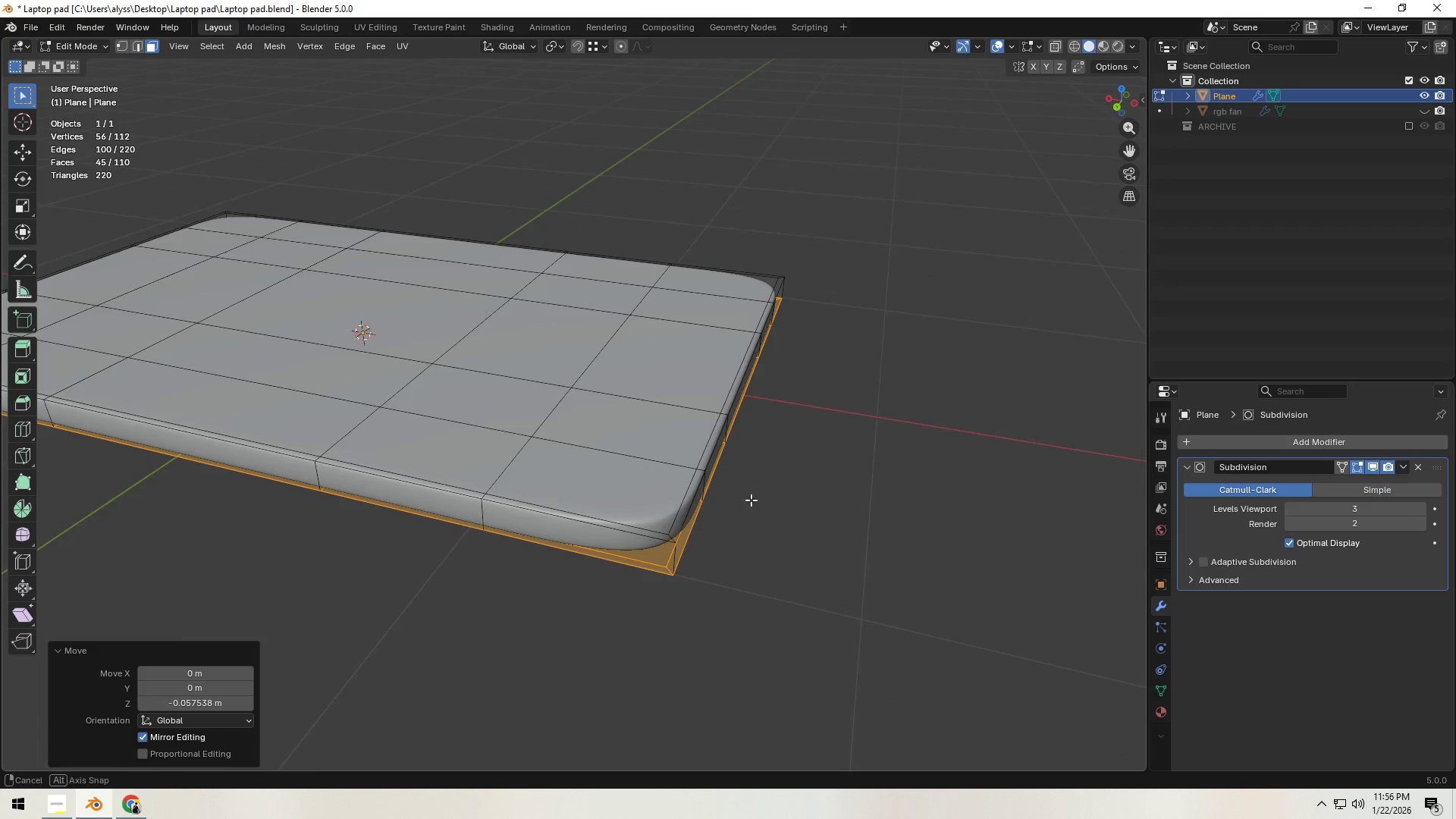 
left_click([592, 476])
 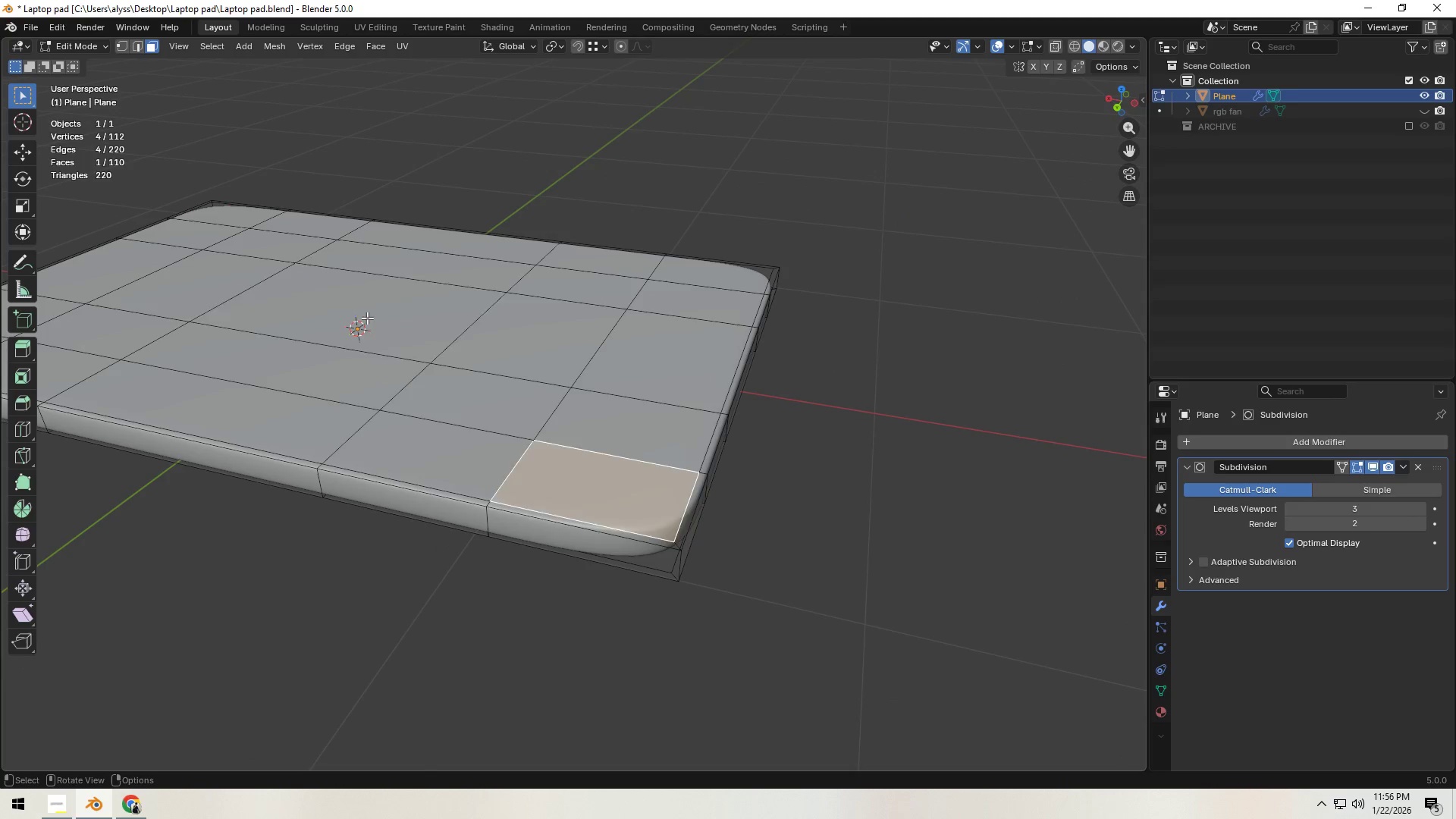 
double_click([384, 342])
 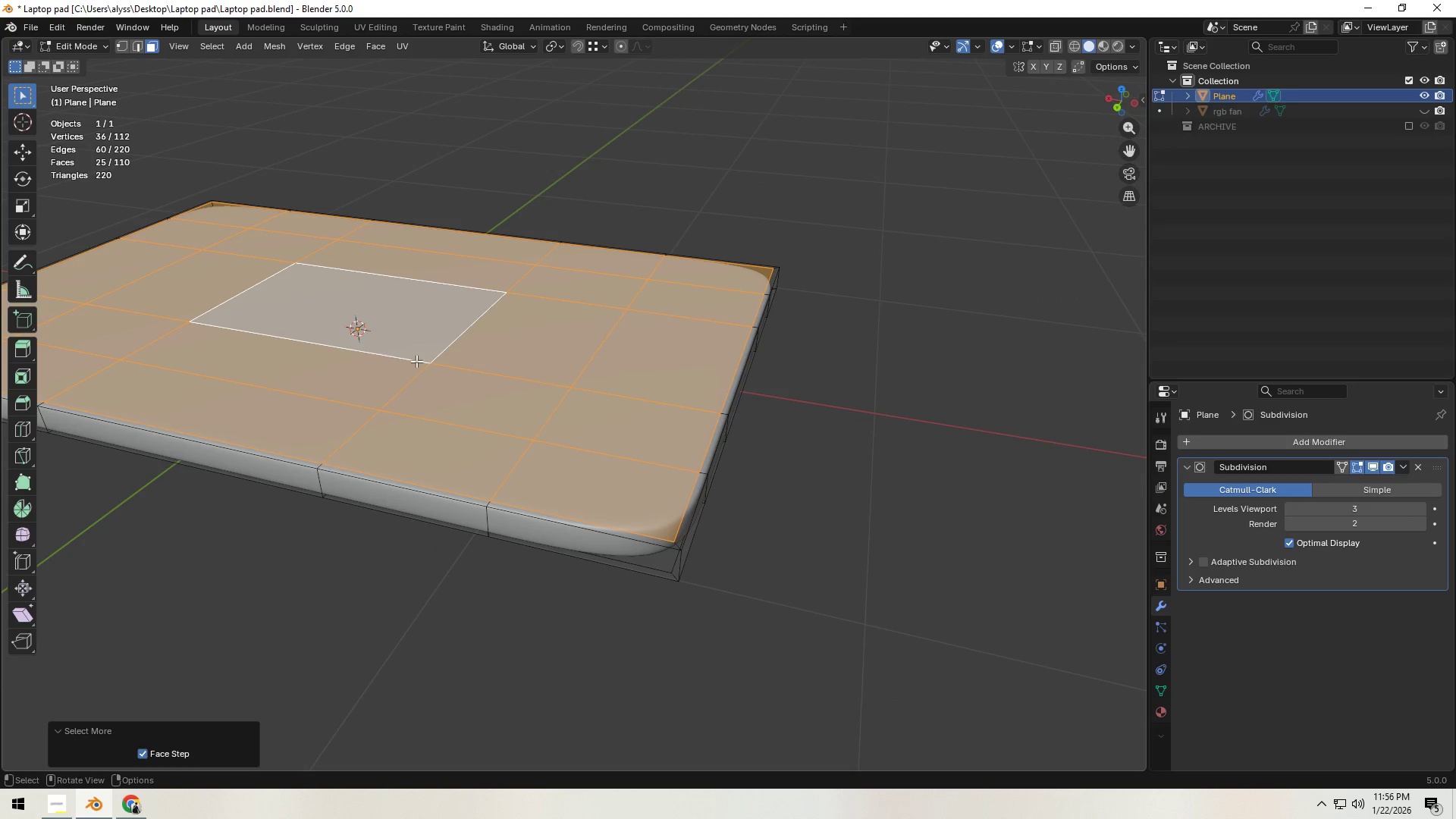 
key(Shift+ShiftLeft)
 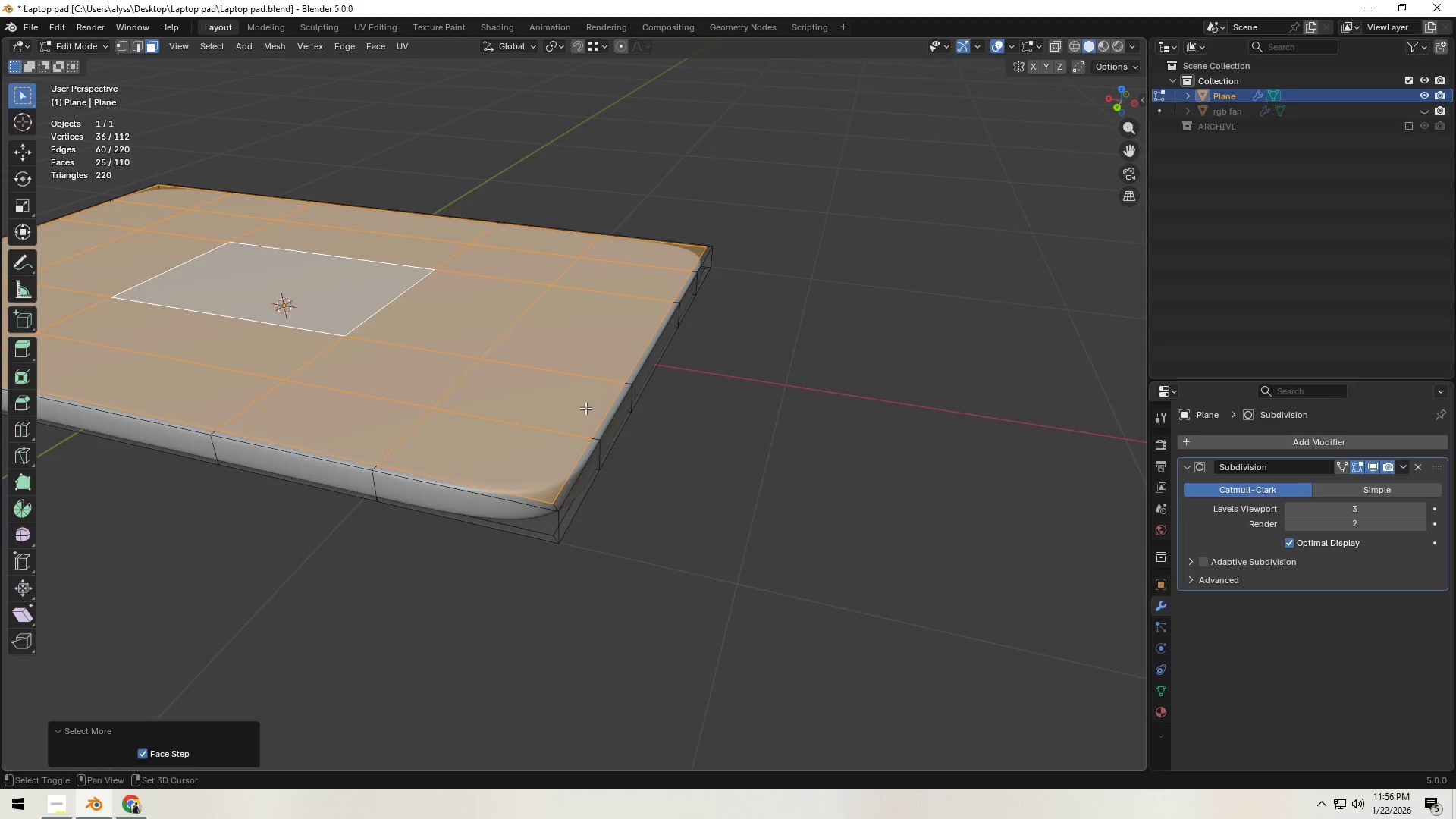 
scroll: coordinate [585, 410], scroll_direction: up, amount: 3.0
 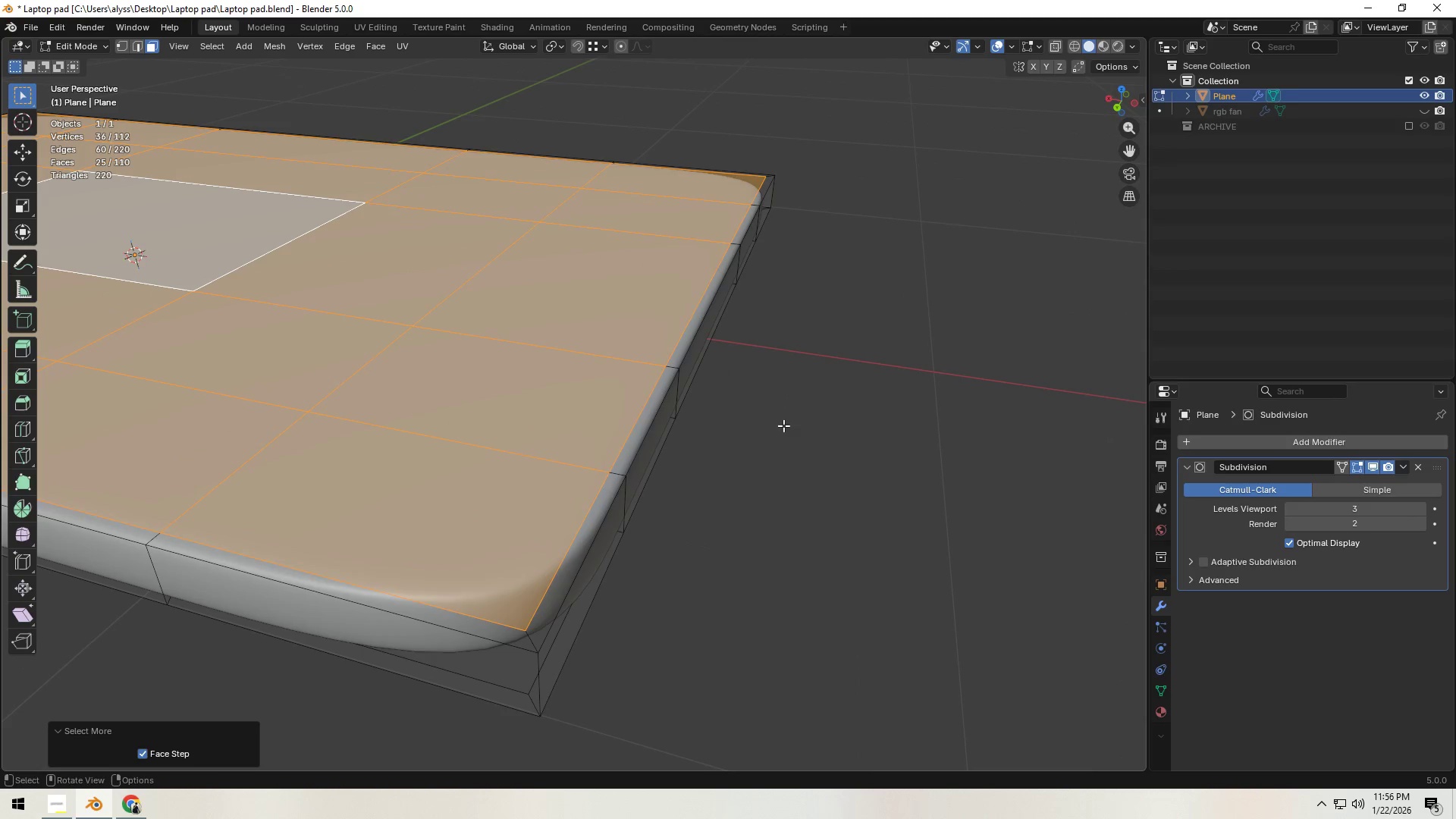 
key(E)
 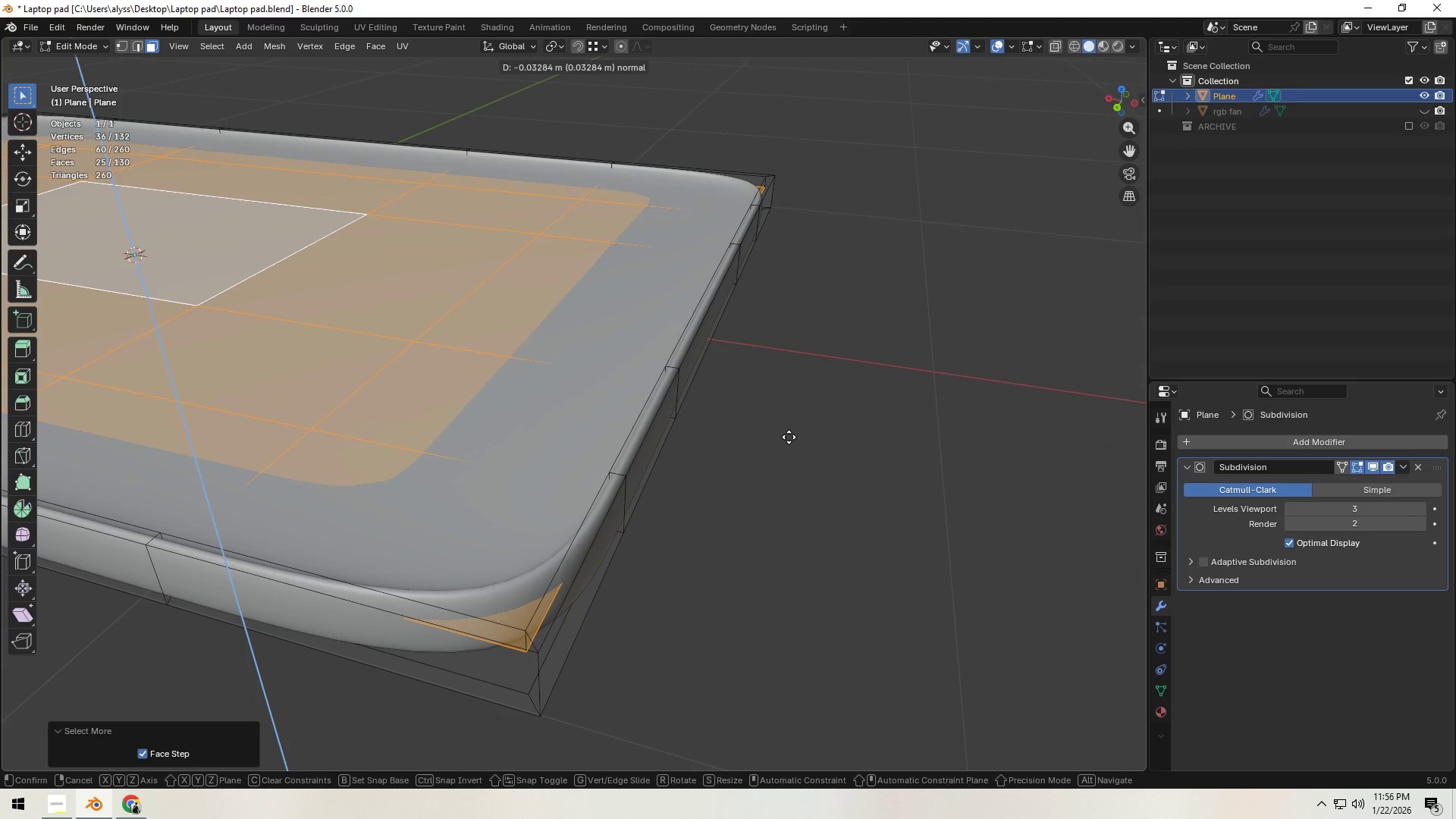 
wait(8.61)
 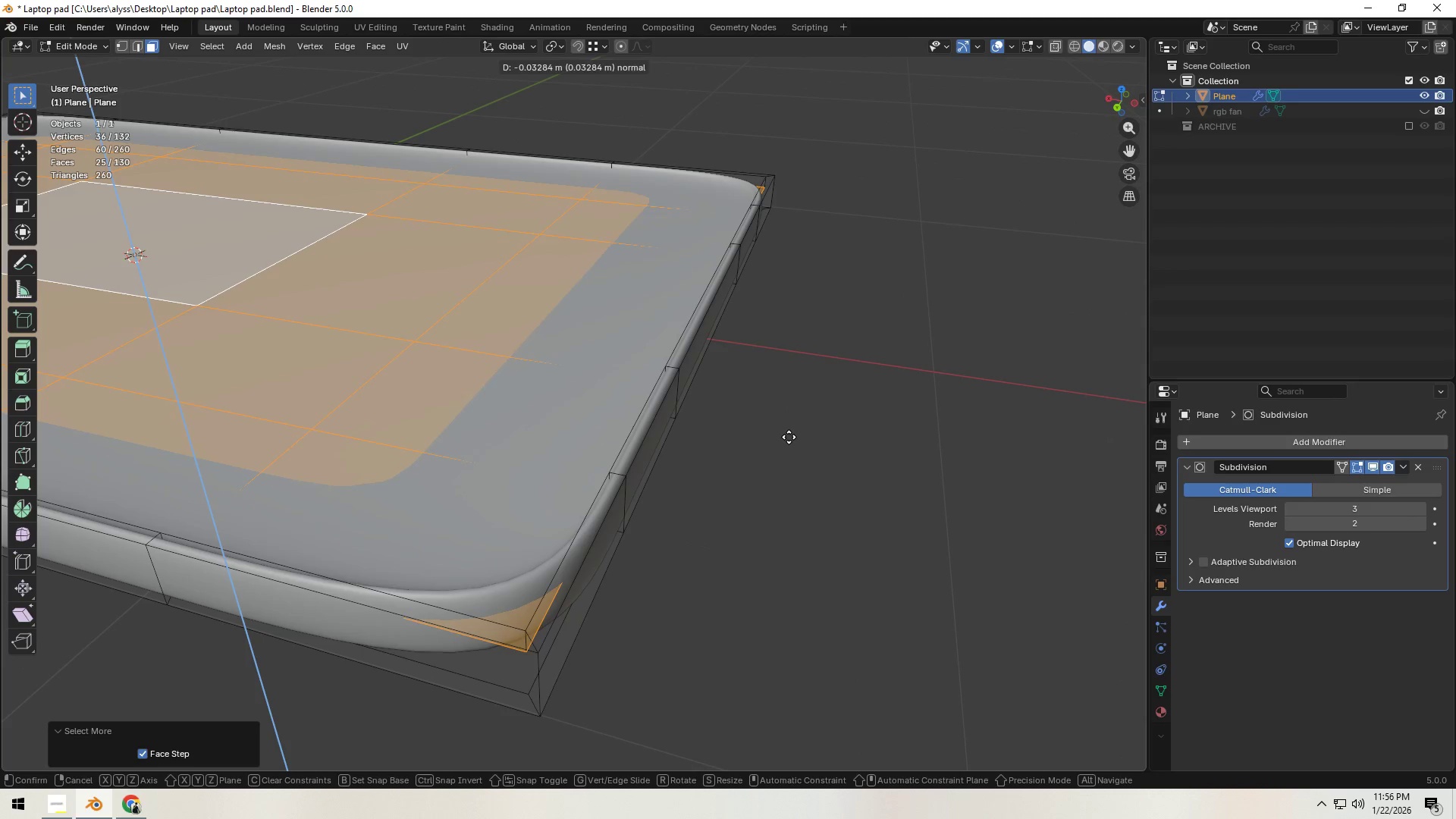 
left_click([790, 441])
 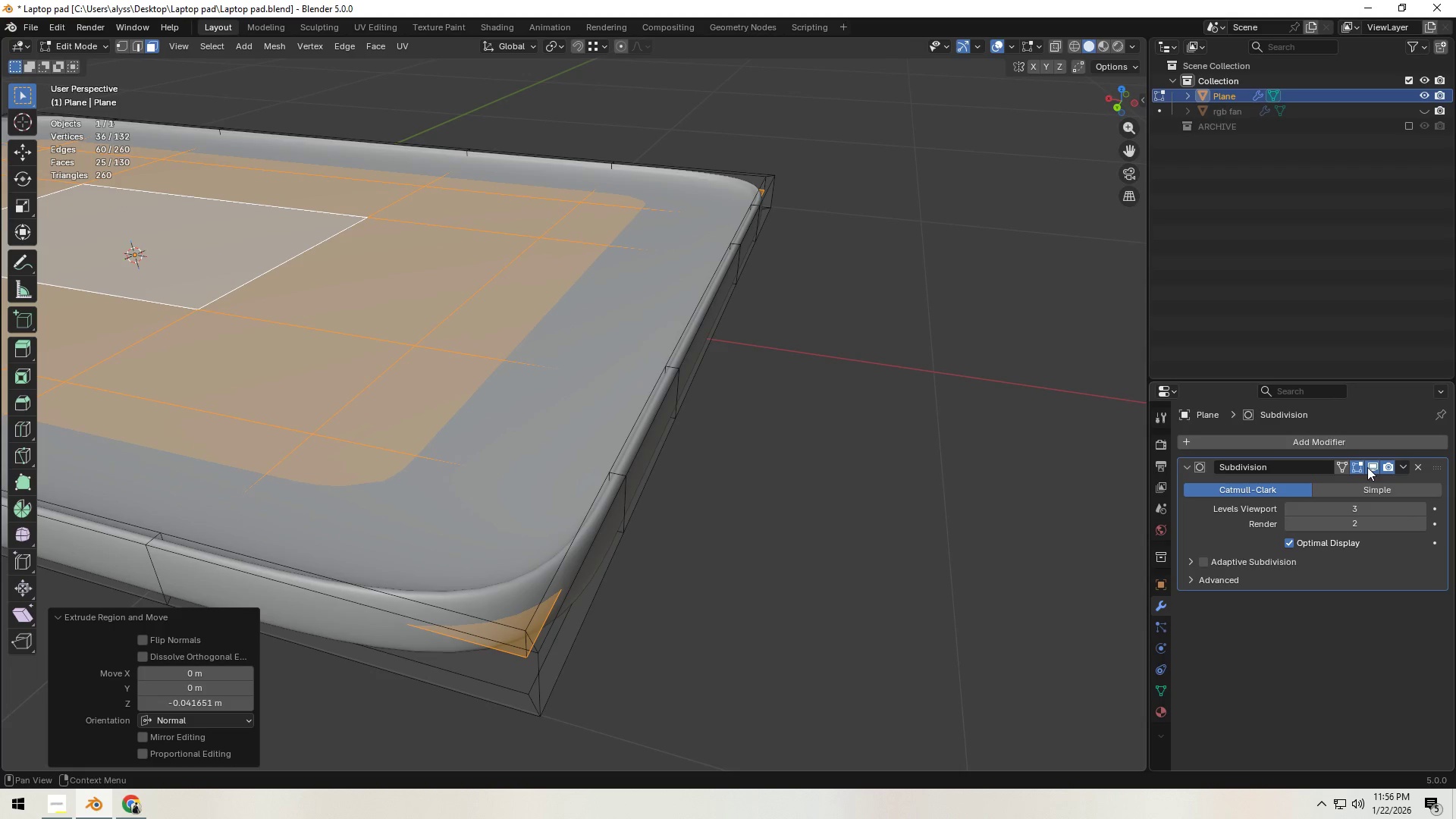 
left_click([1367, 466])
 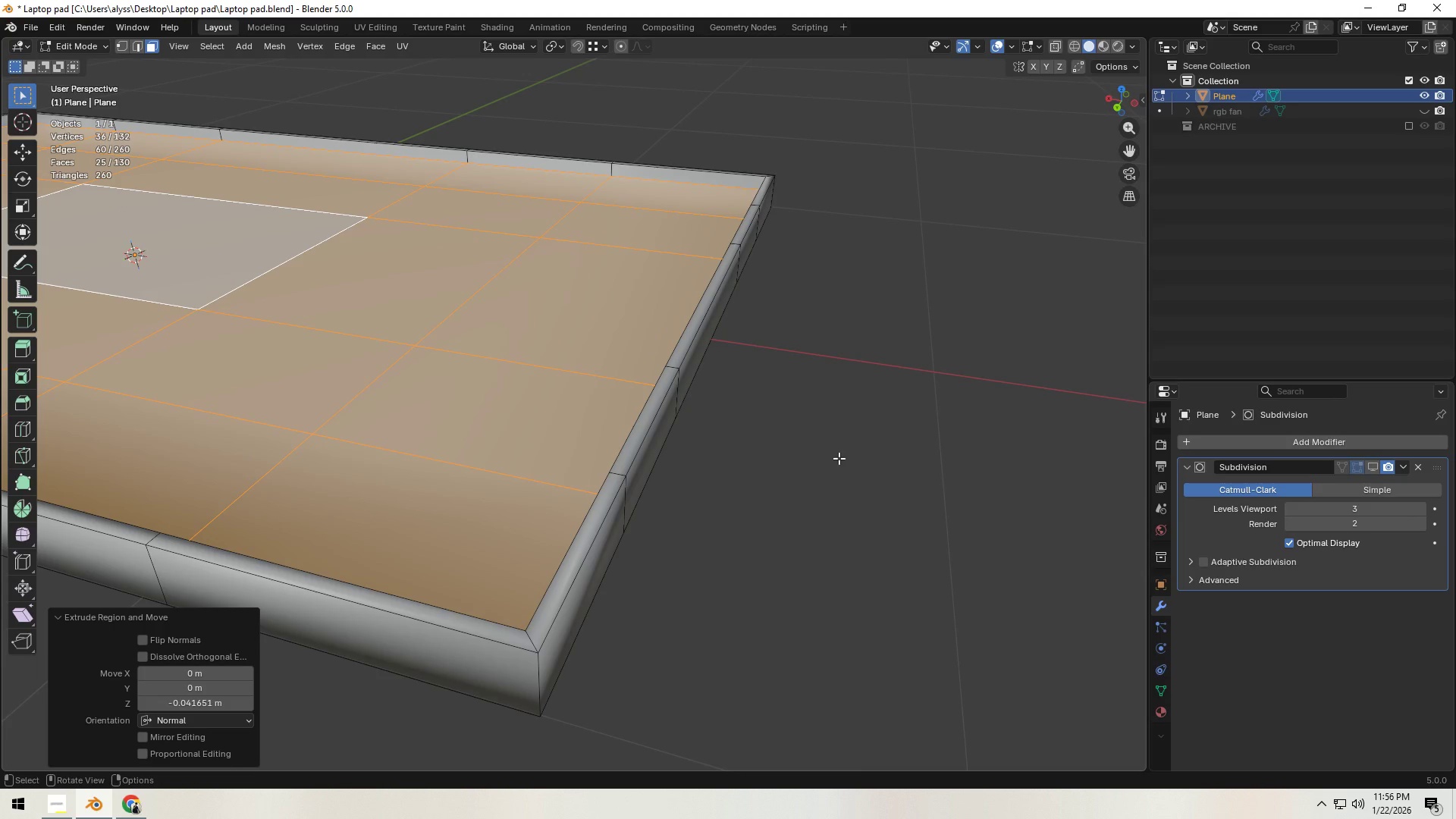 
left_click([839, 458])
 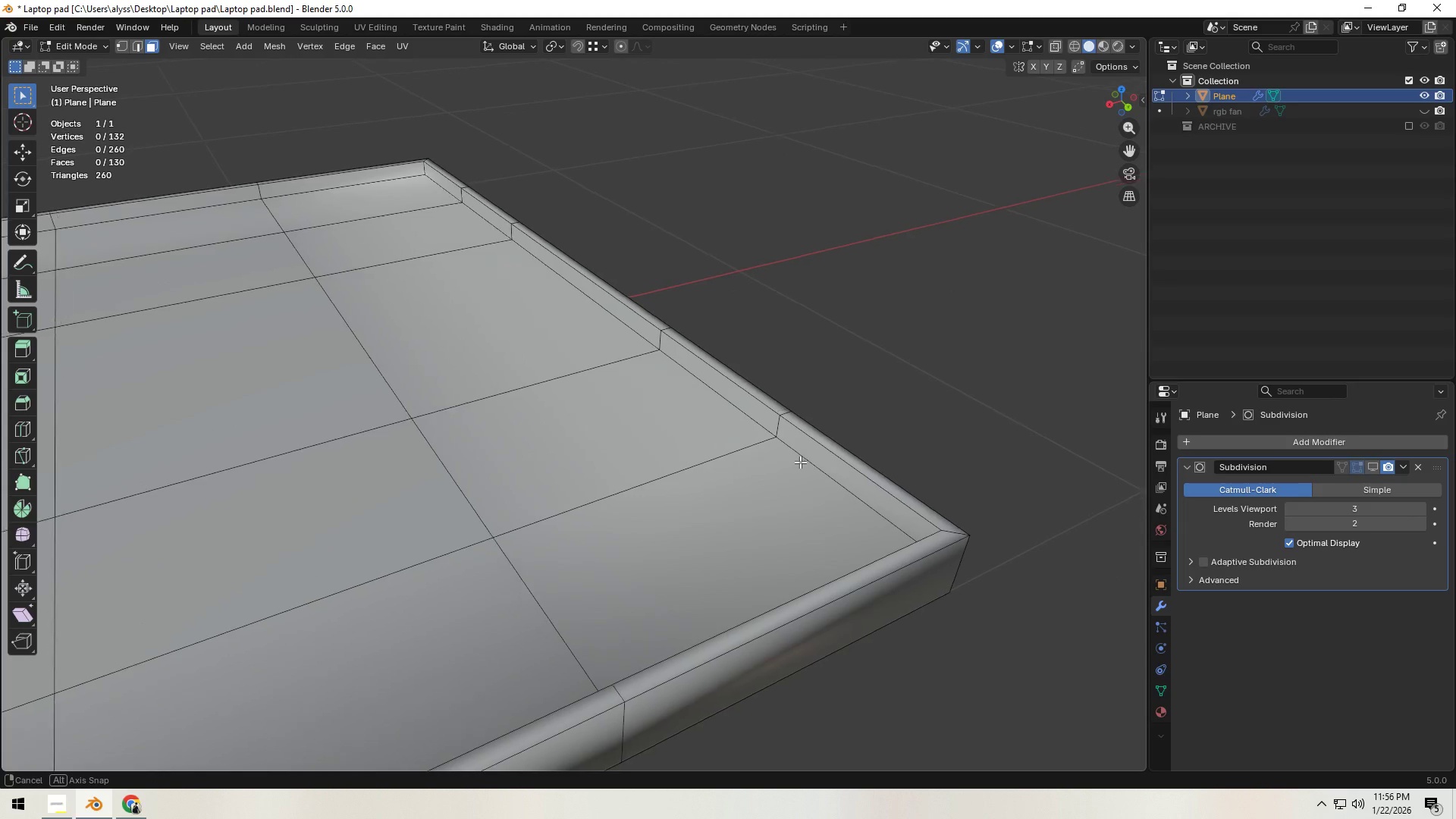 
key(Shift+ShiftLeft)
 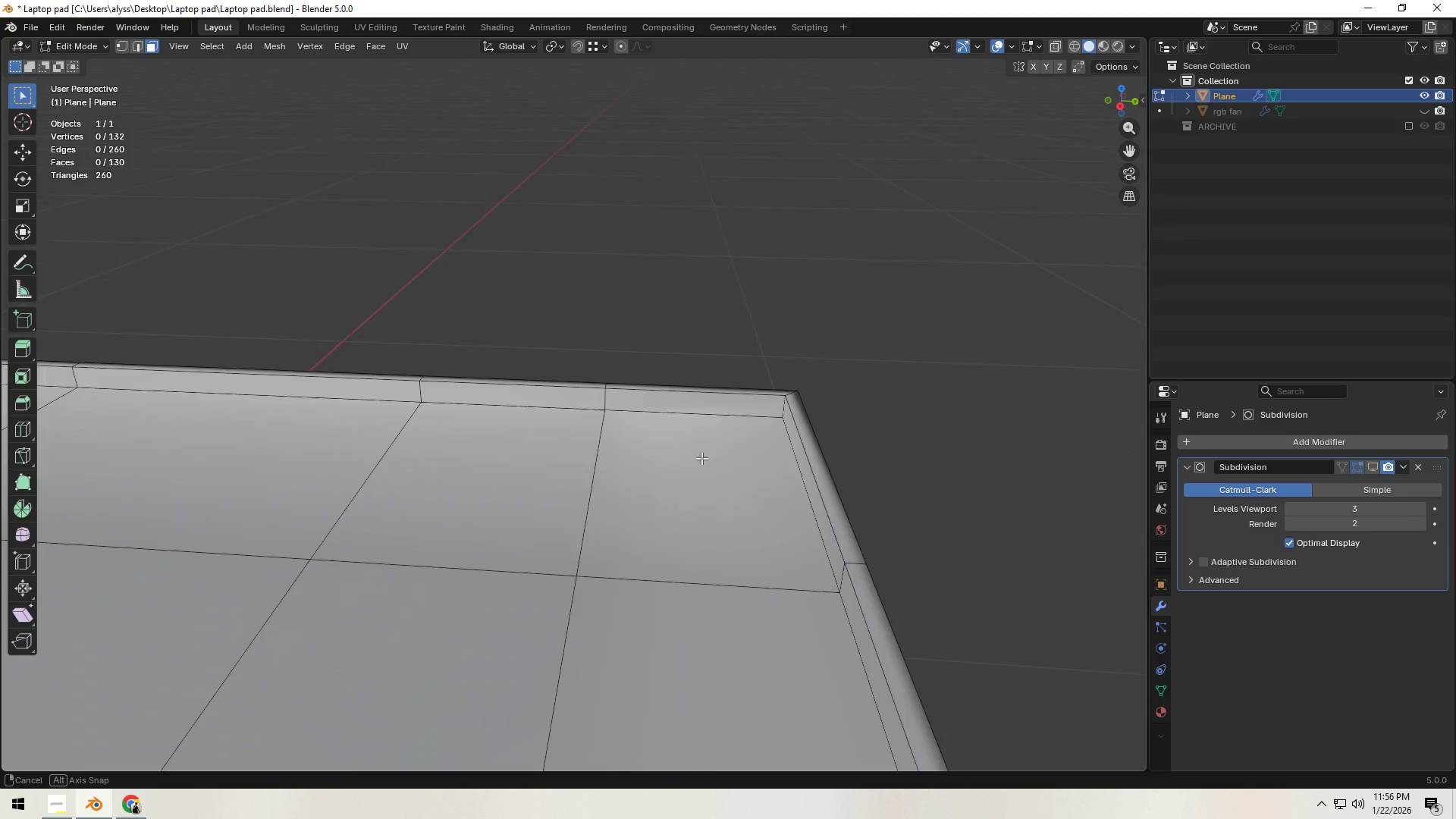 
key(Shift+ShiftLeft)
 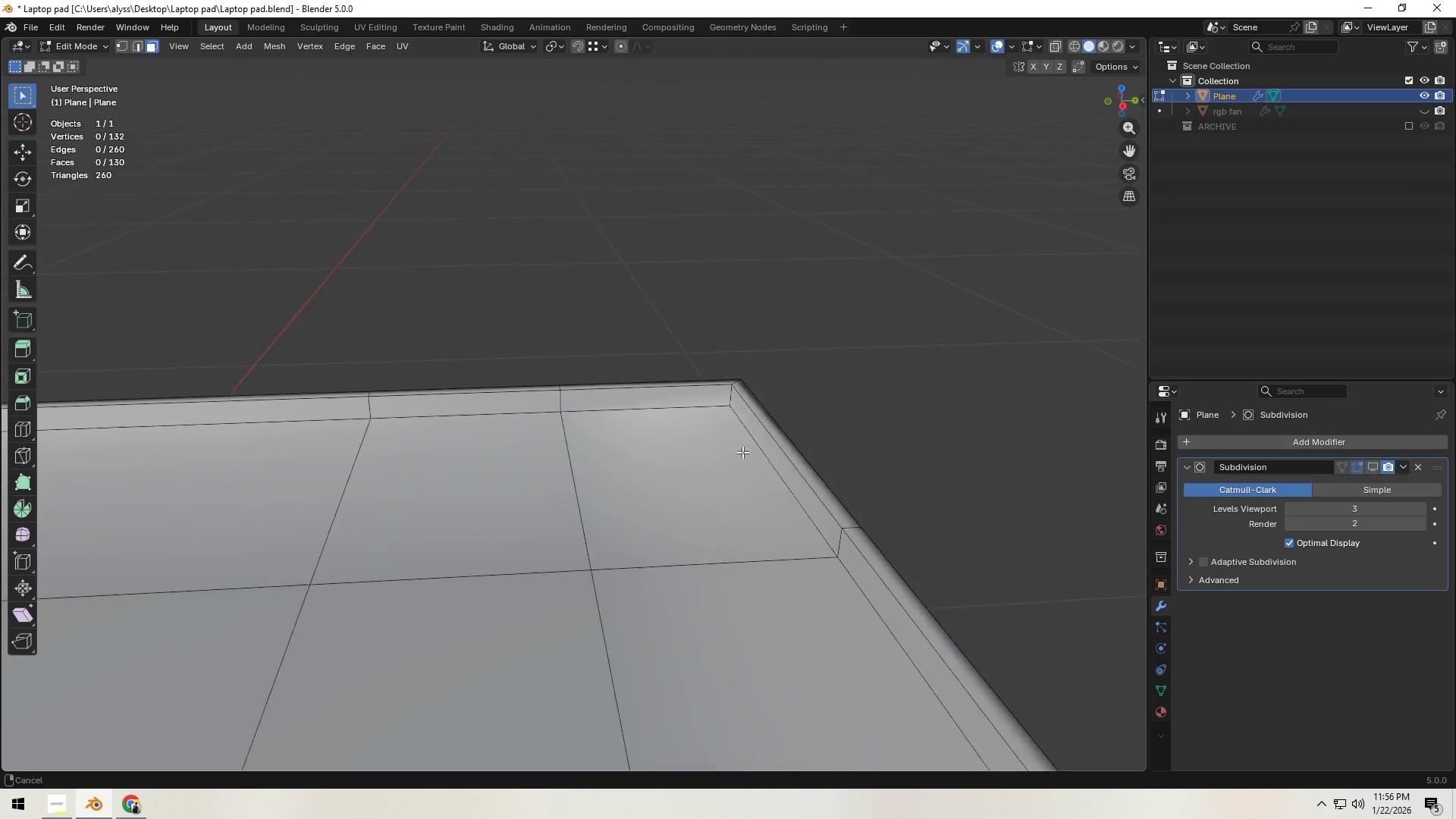 
scroll: coordinate [714, 451], scroll_direction: up, amount: 3.0
 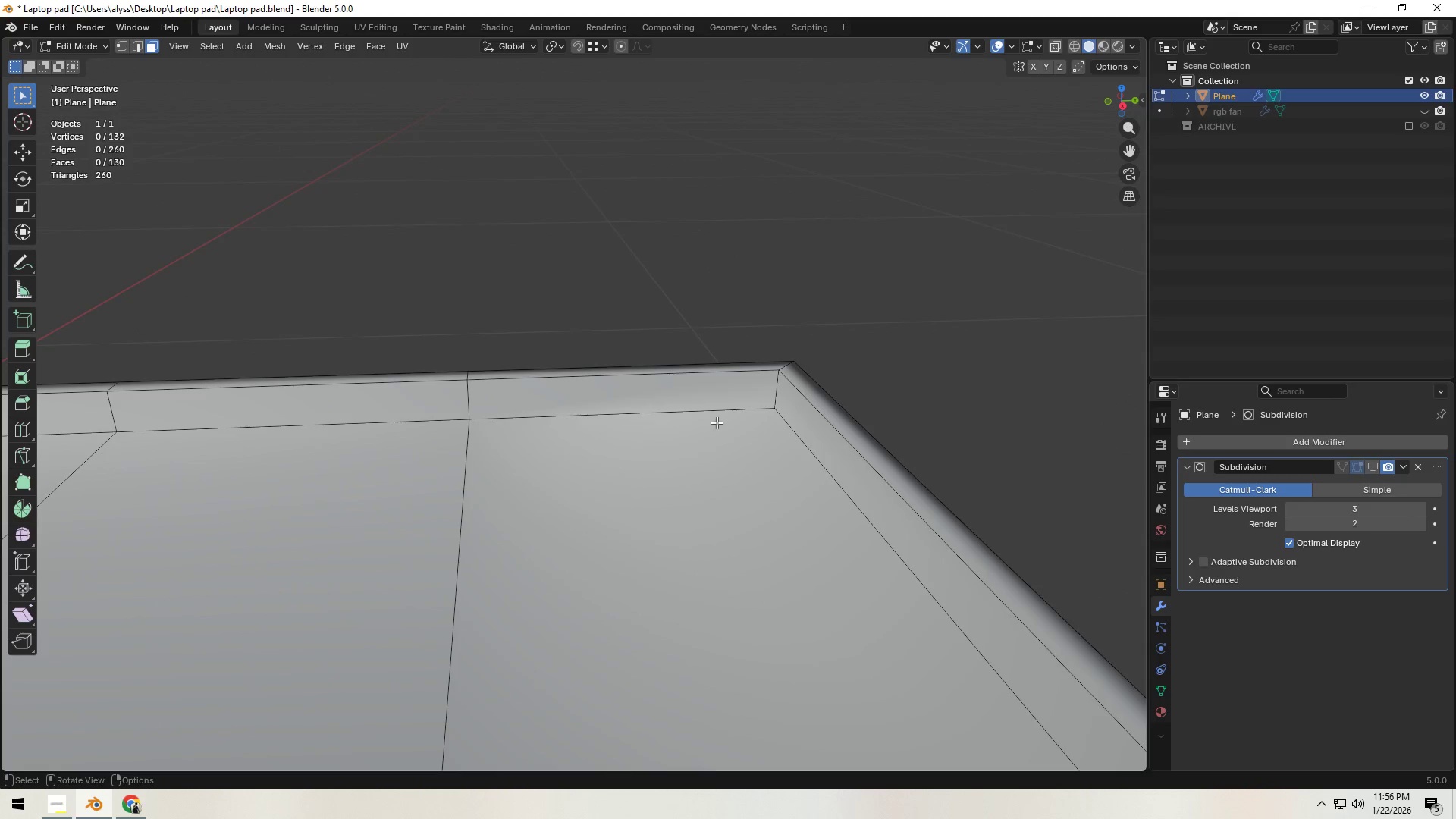 
key(Control+R)
 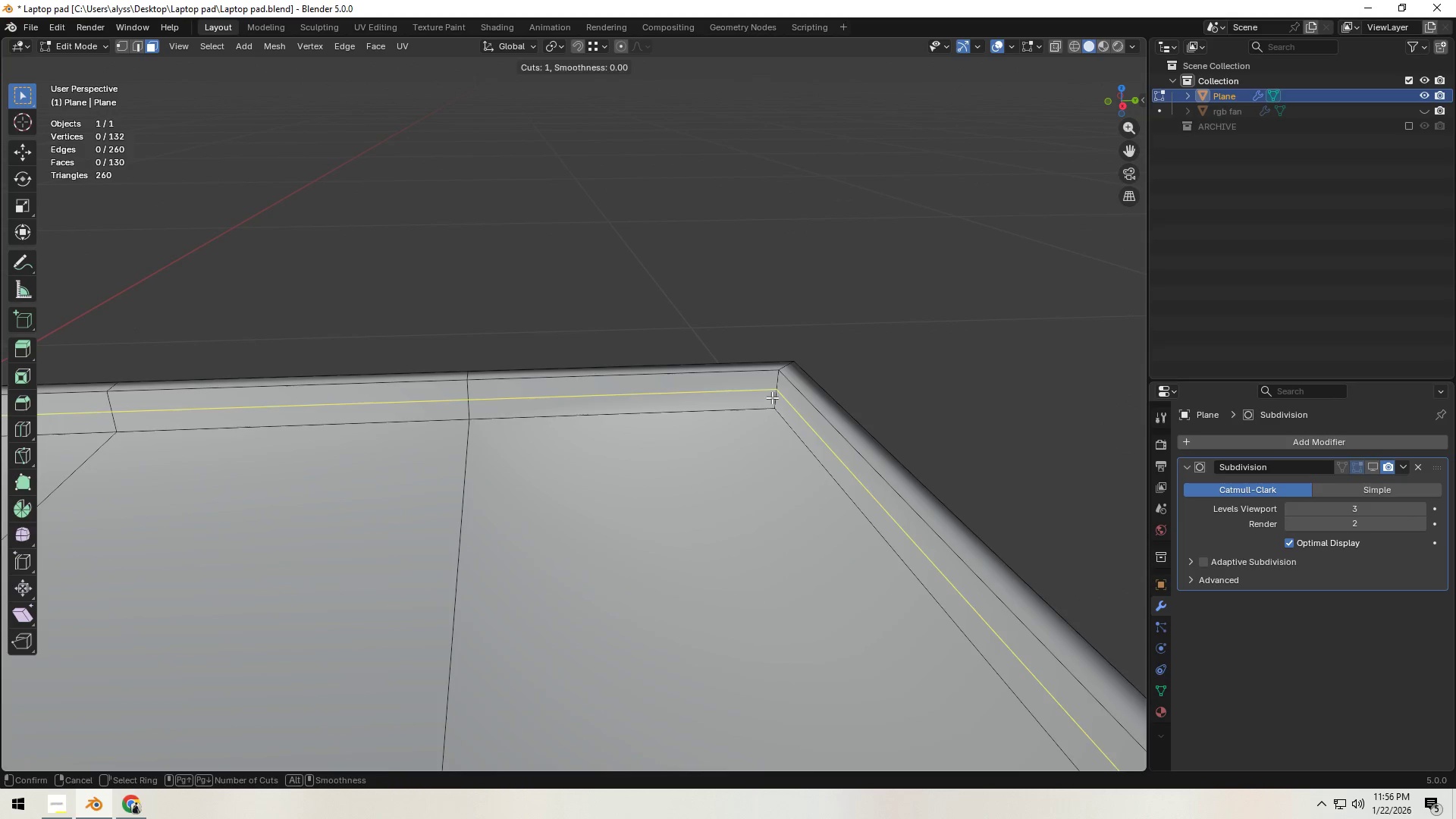 
left_click([772, 397])
 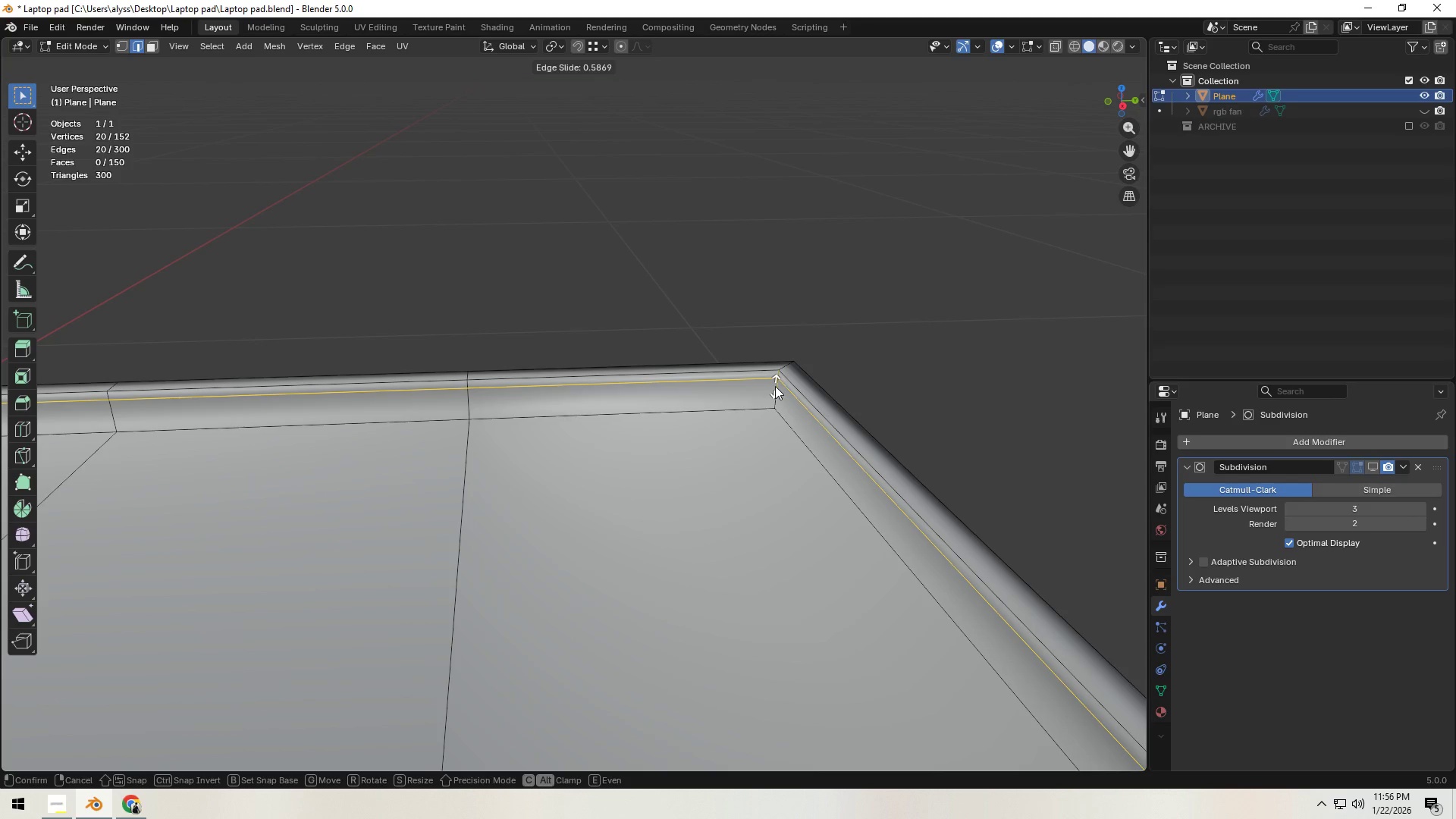 
left_click([775, 386])
 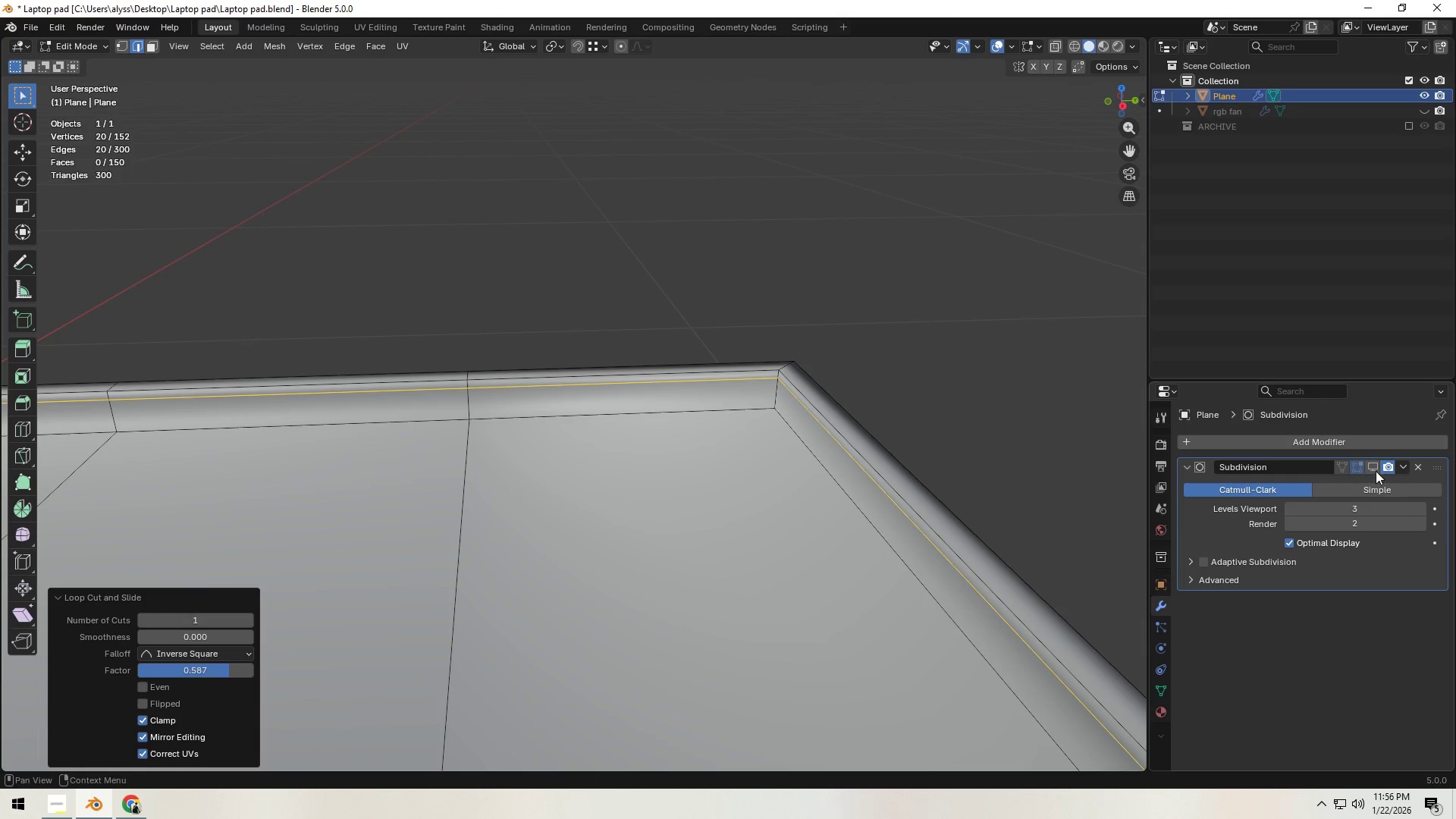 
left_click([1372, 467])
 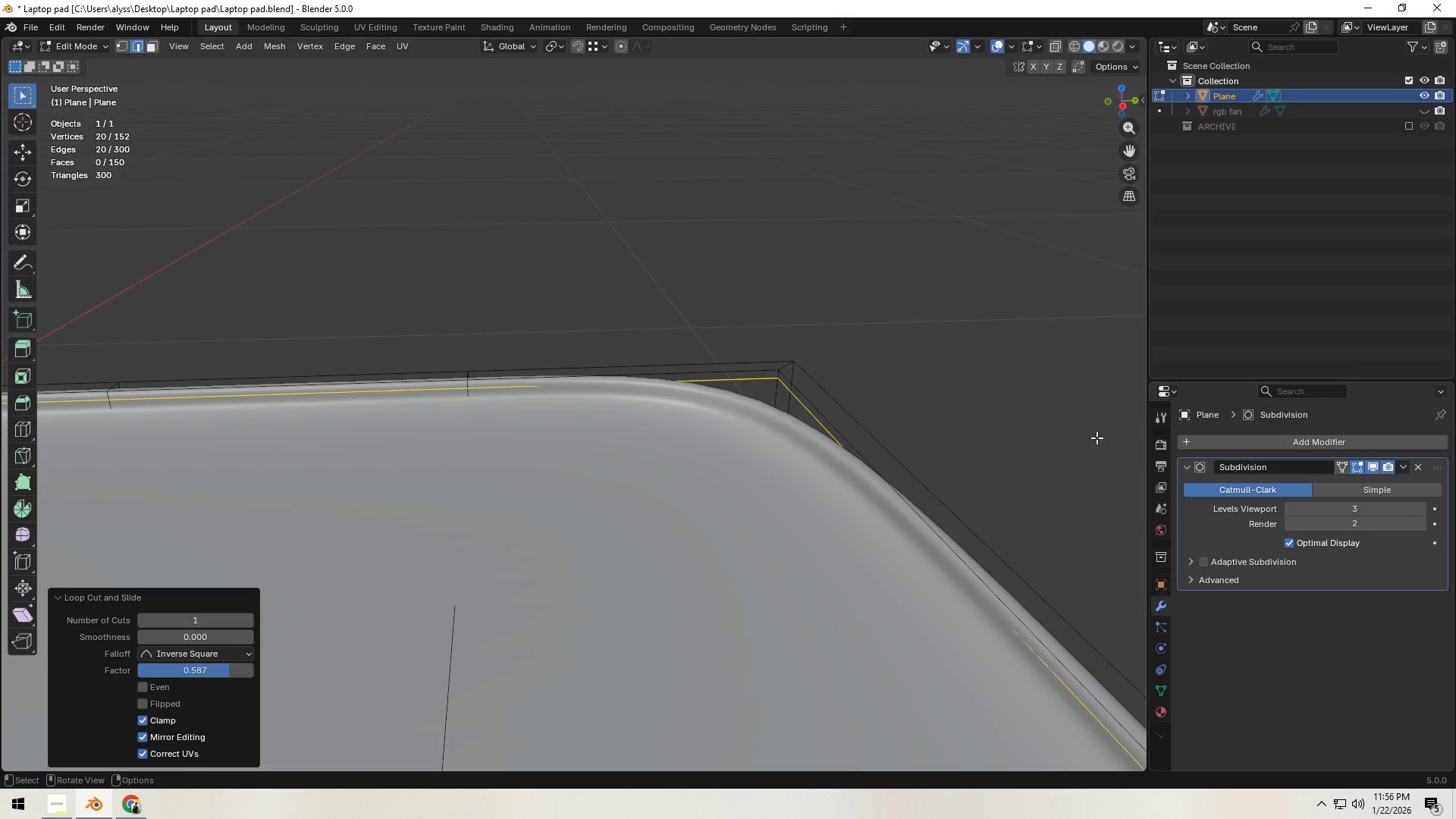 
left_click([1002, 408])
 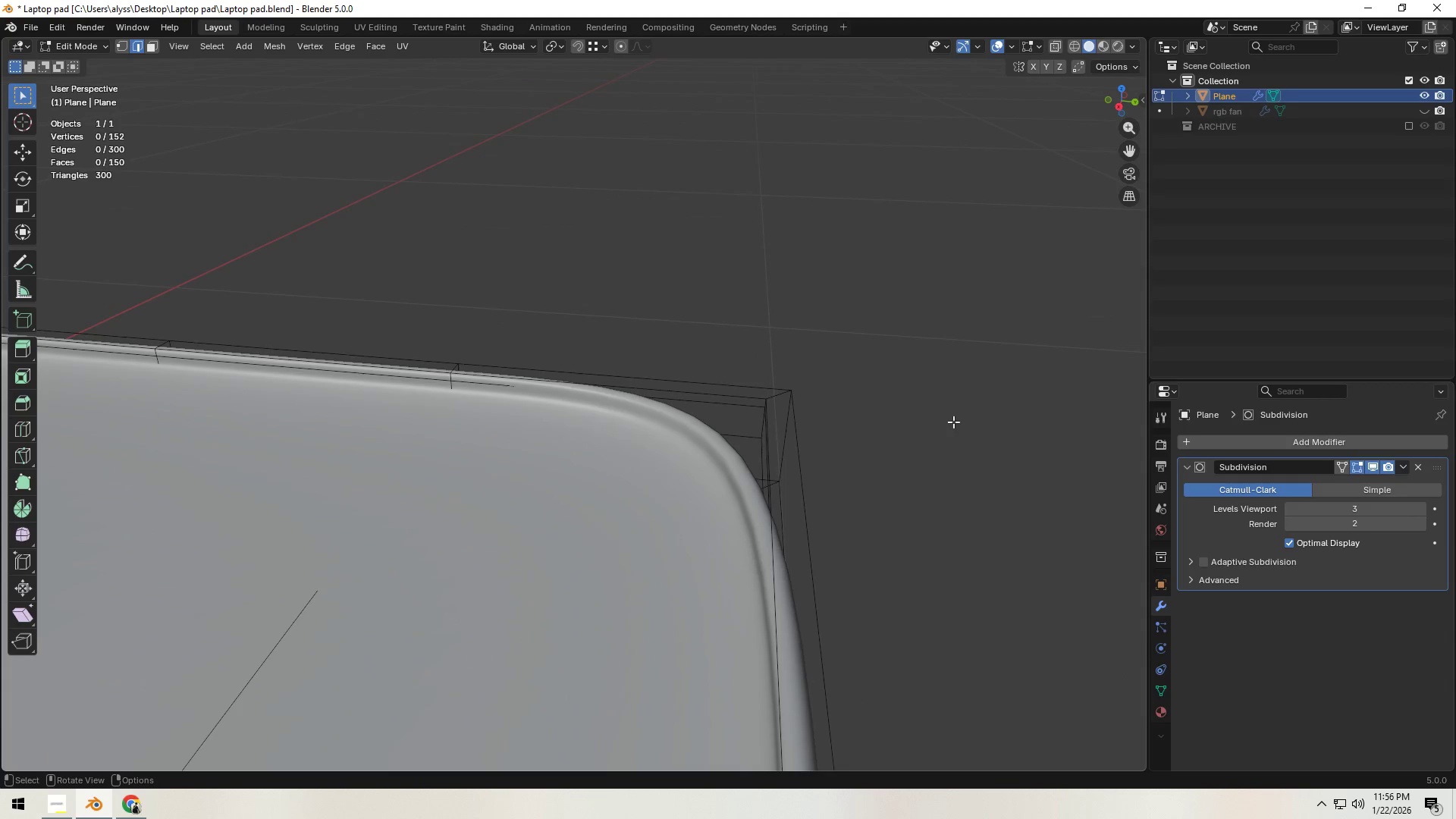 
key(Control+ControlLeft)
 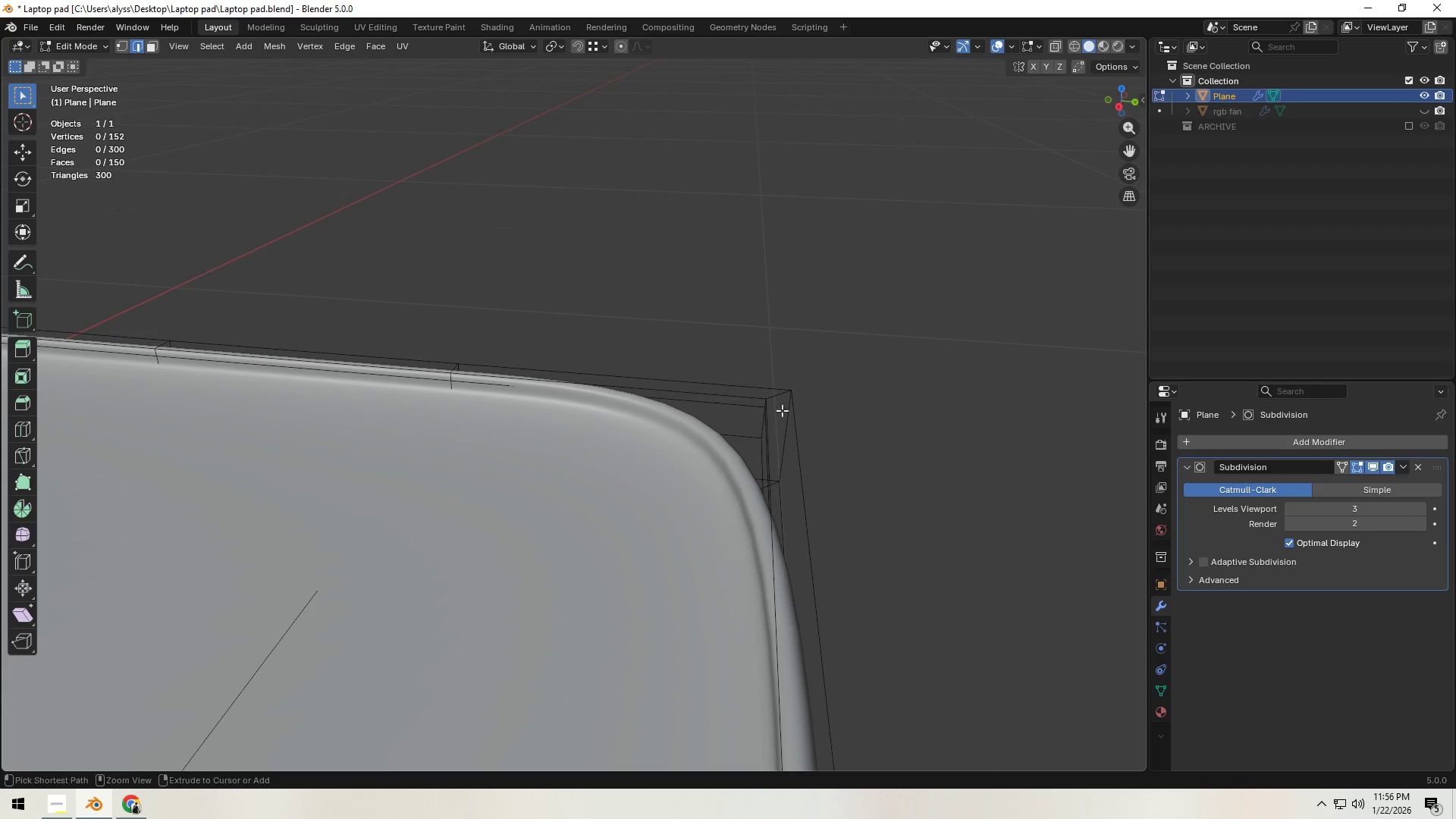 
key(Control+R)
 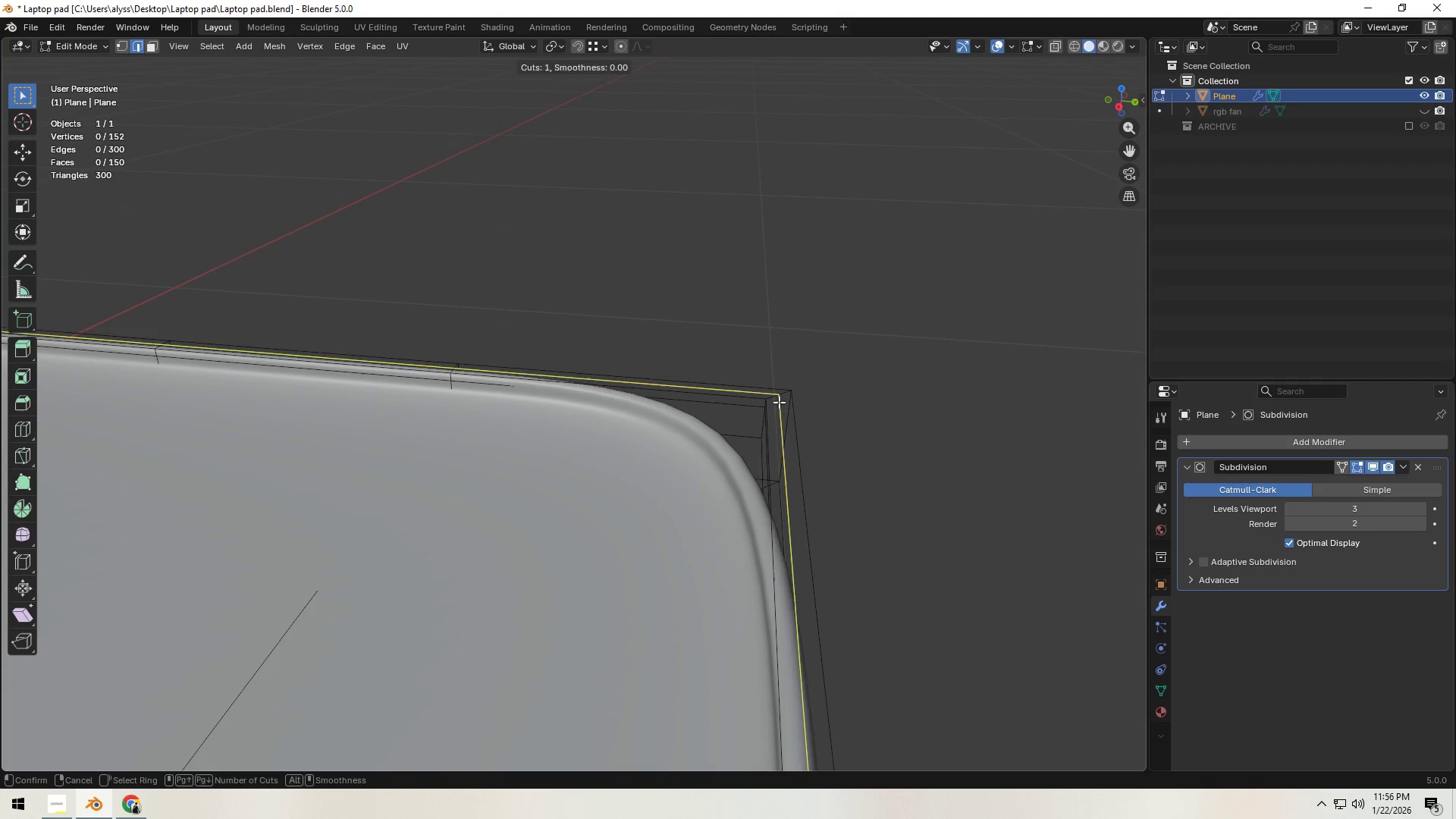 
left_click([779, 402])
 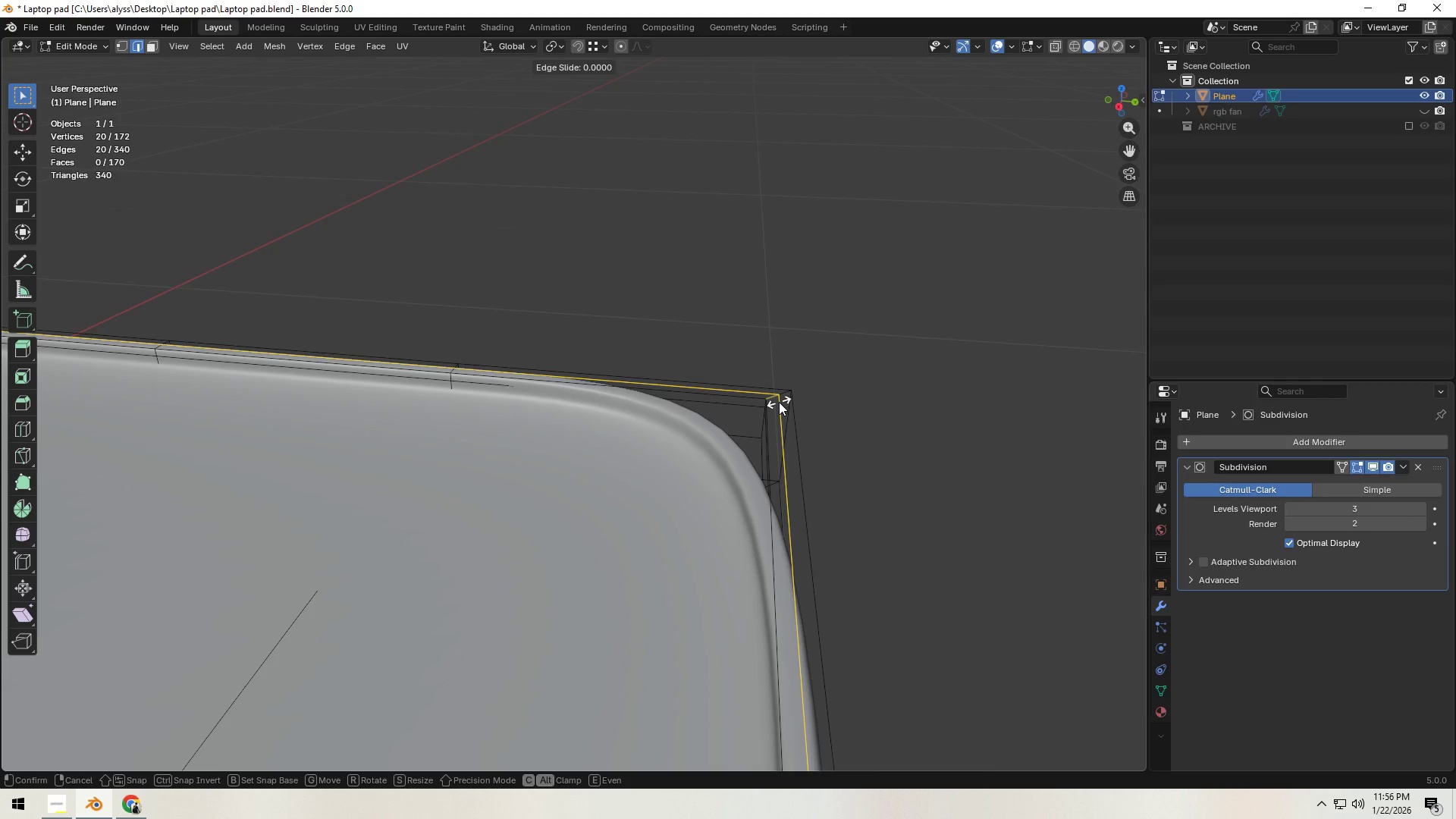 
left_click([779, 402])
 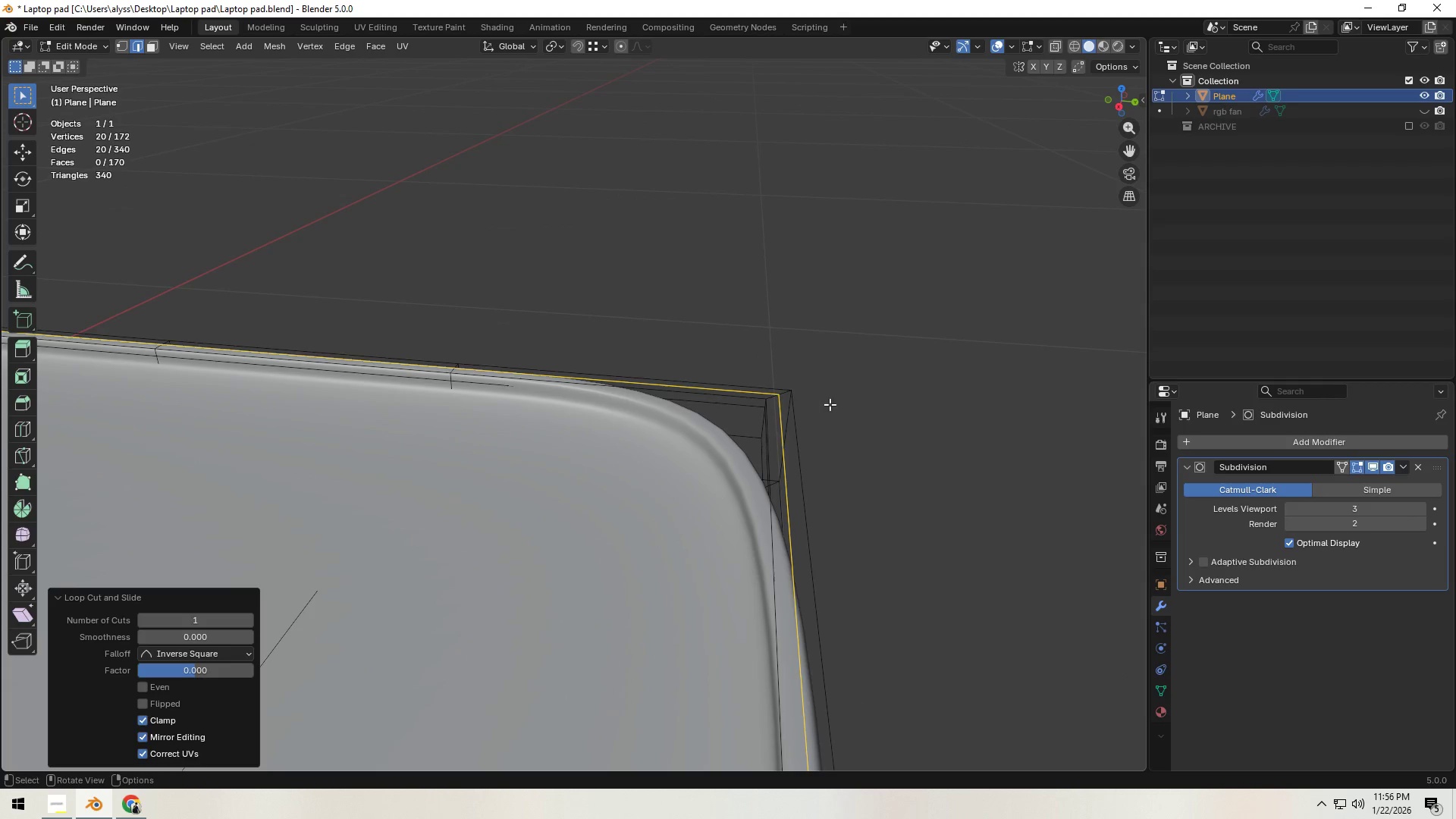 
double_click([909, 406])
 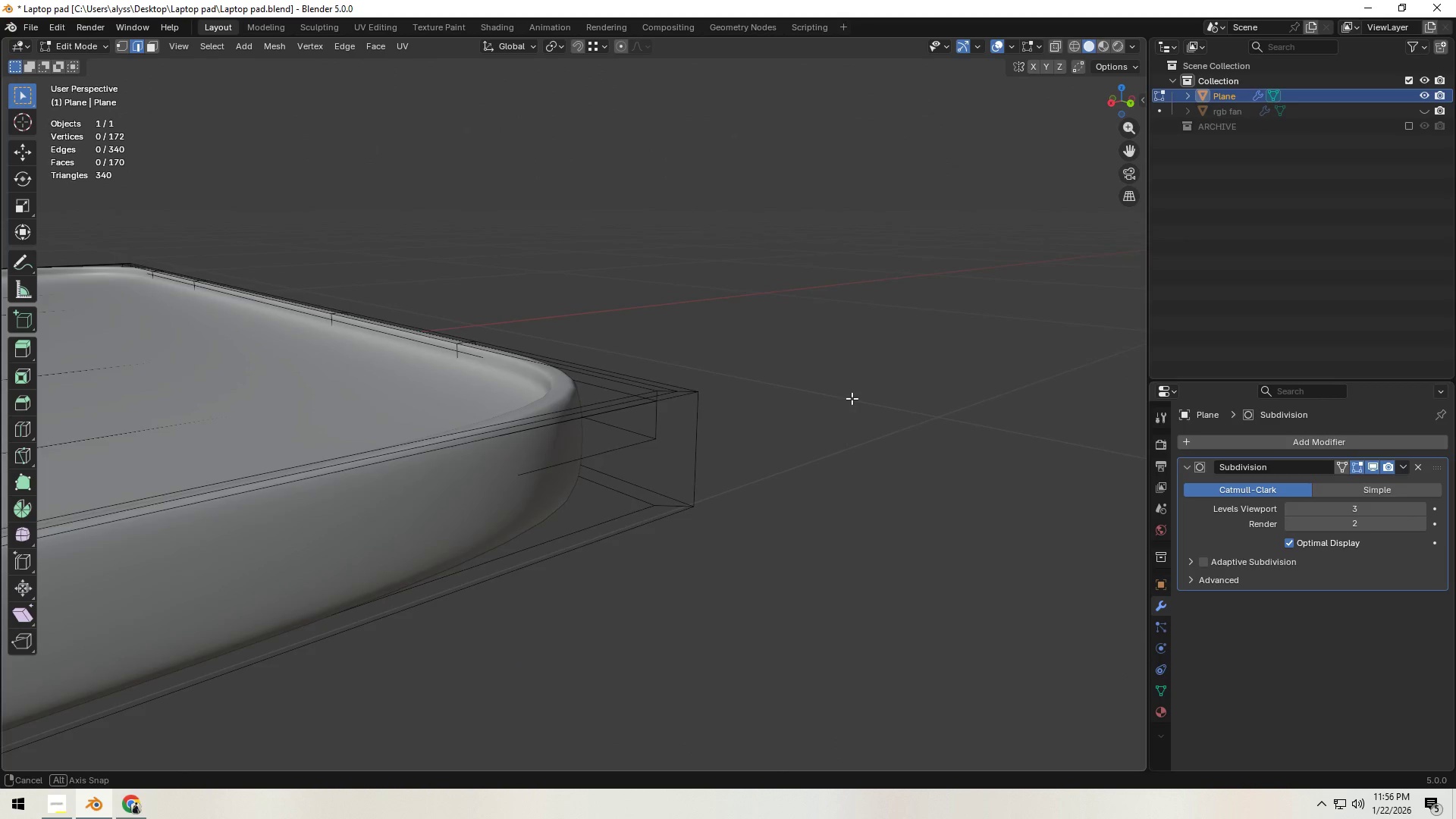 
key(Control+ControlLeft)
 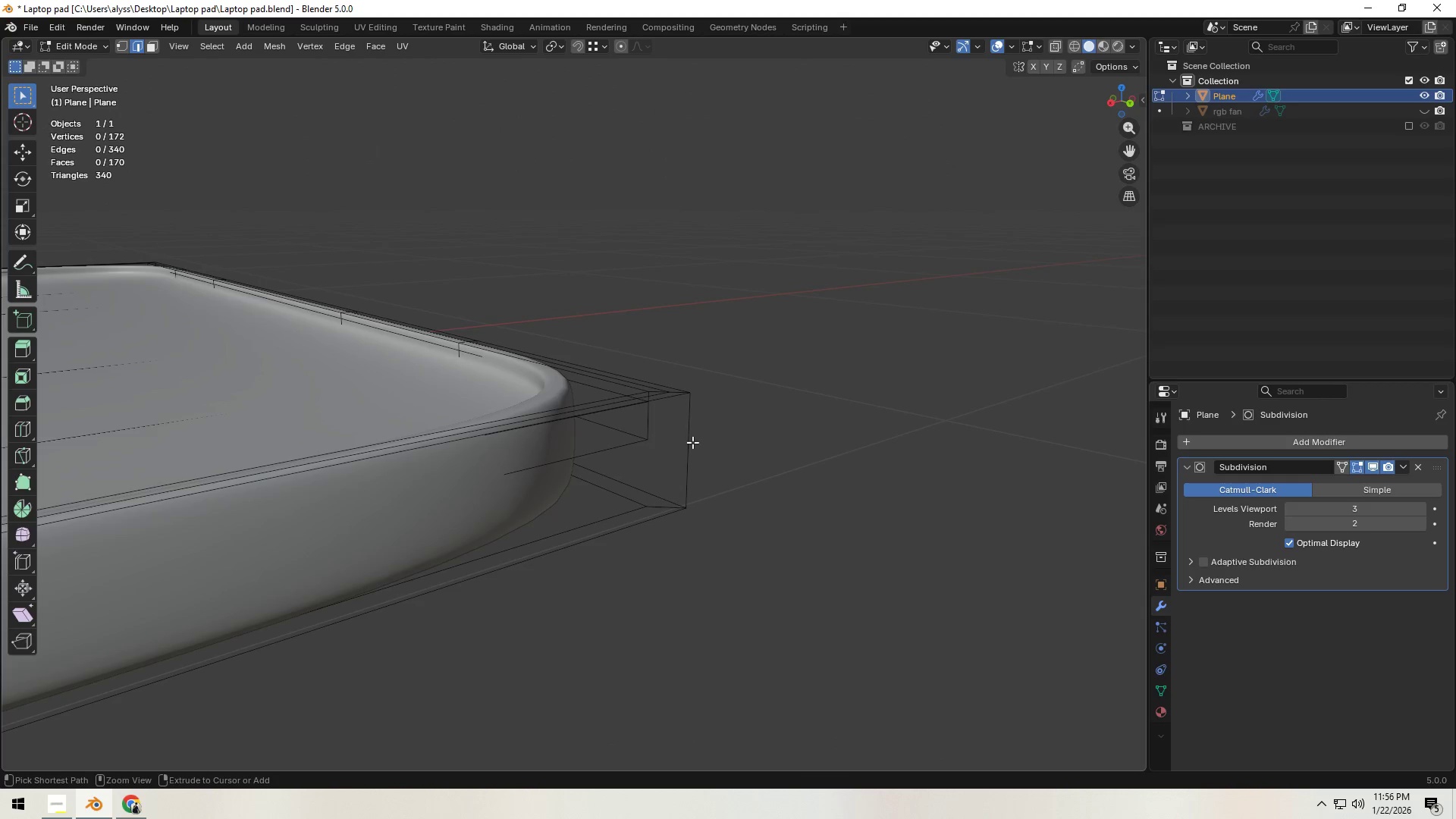 
key(Control+R)
 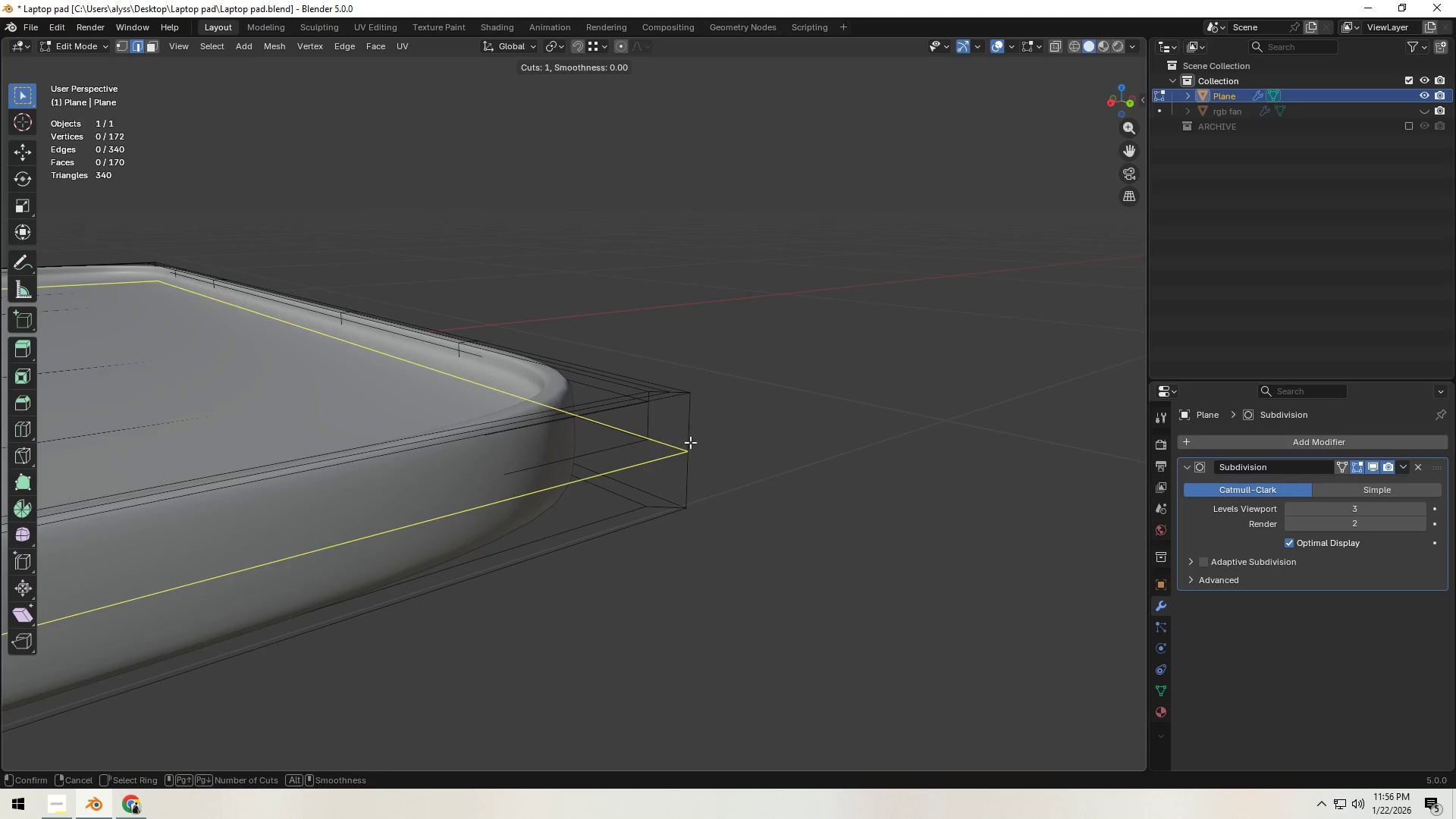 
left_click([690, 442])
 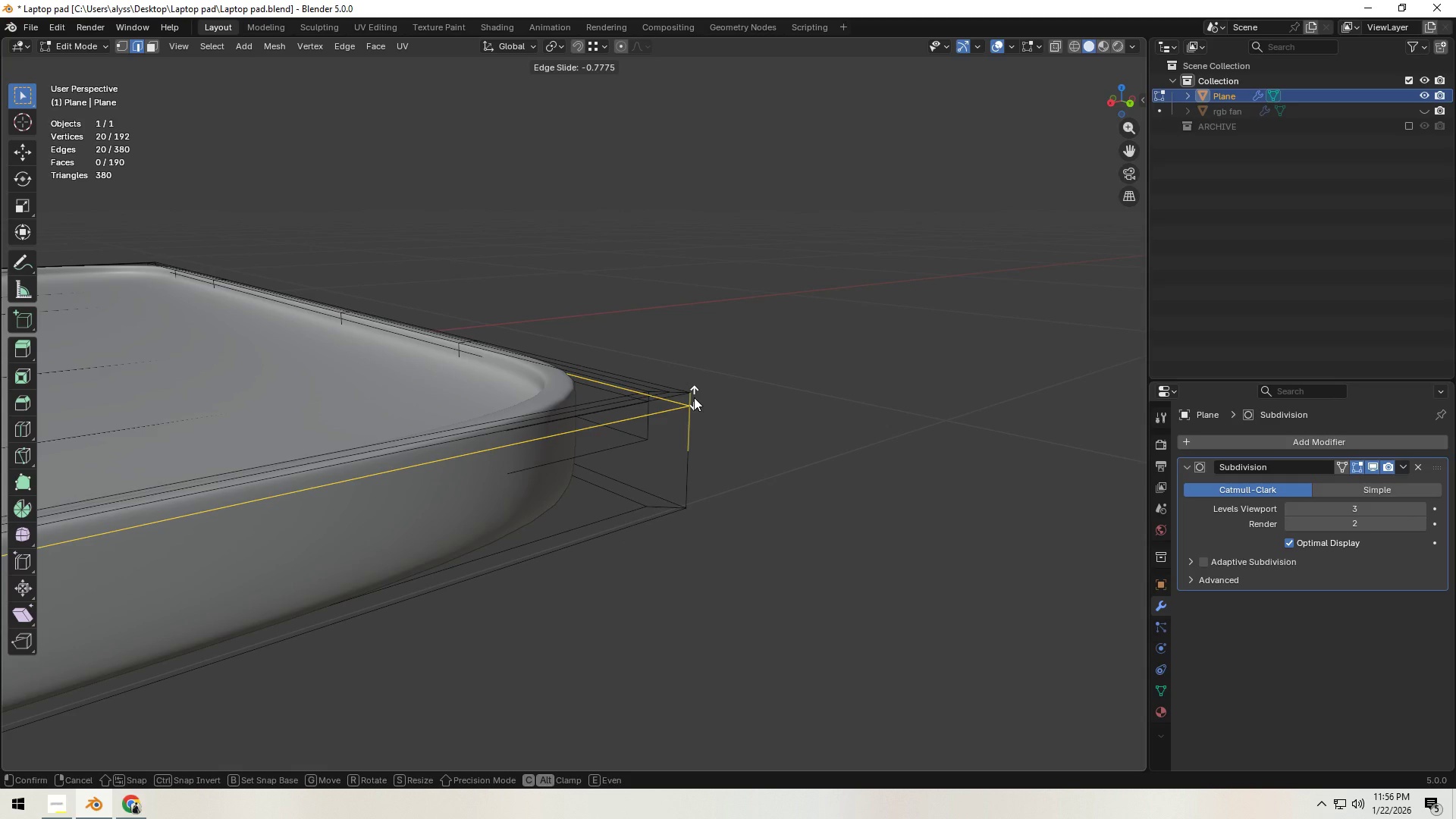 
right_click([694, 397])
 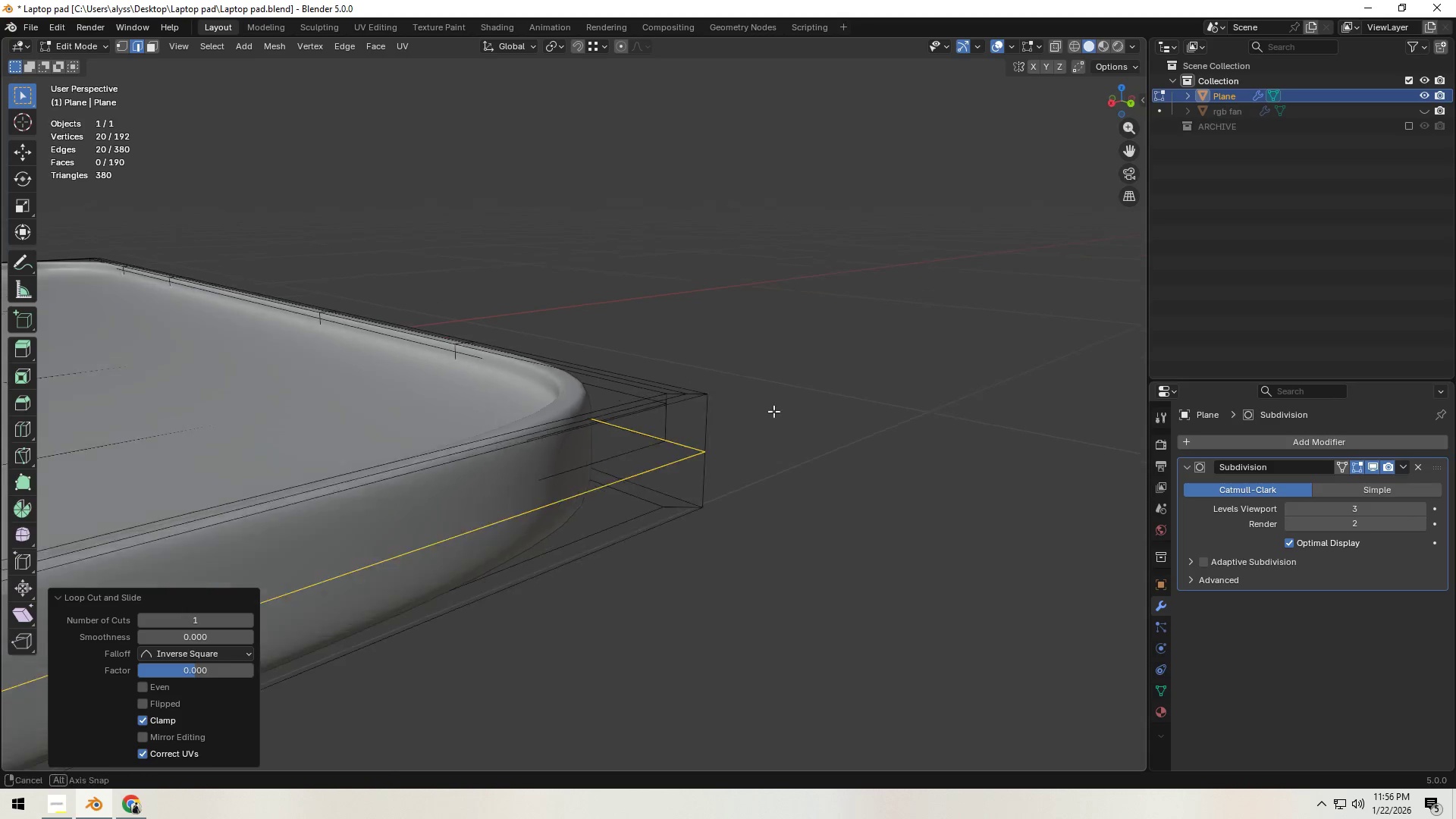 
key(Control+Z)
 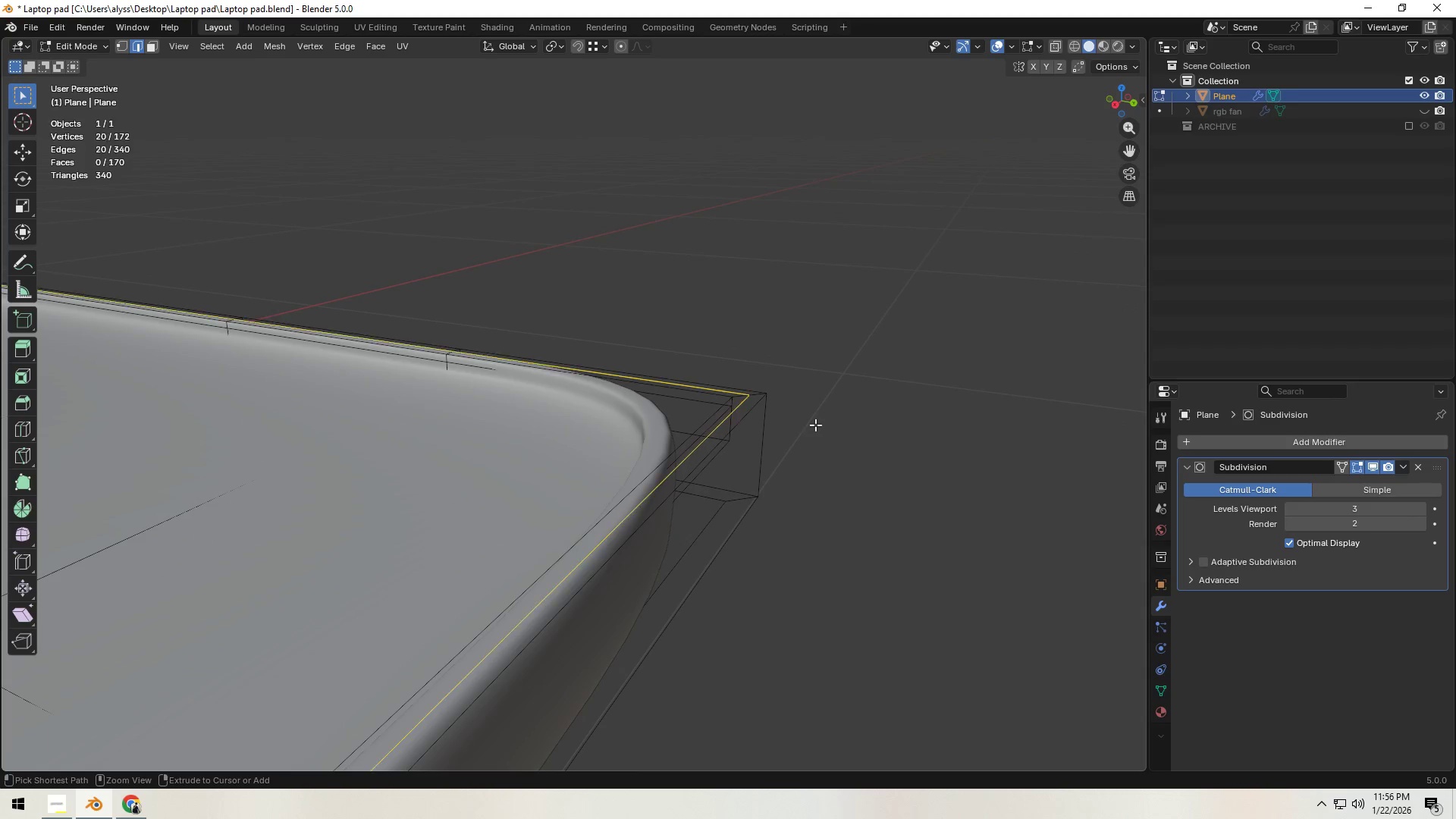 
key(Control+Z)
 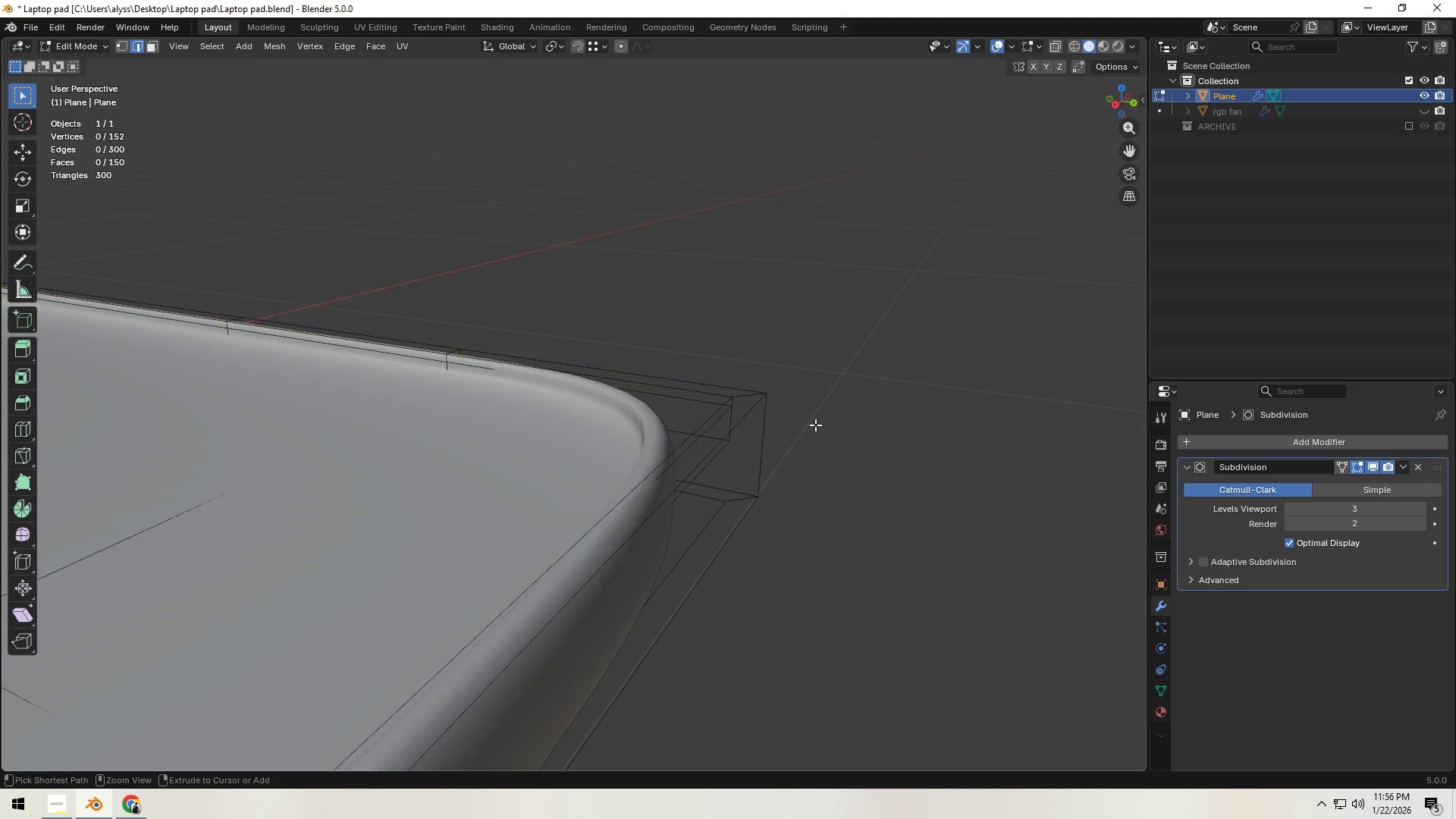 
key(Control+Z)
 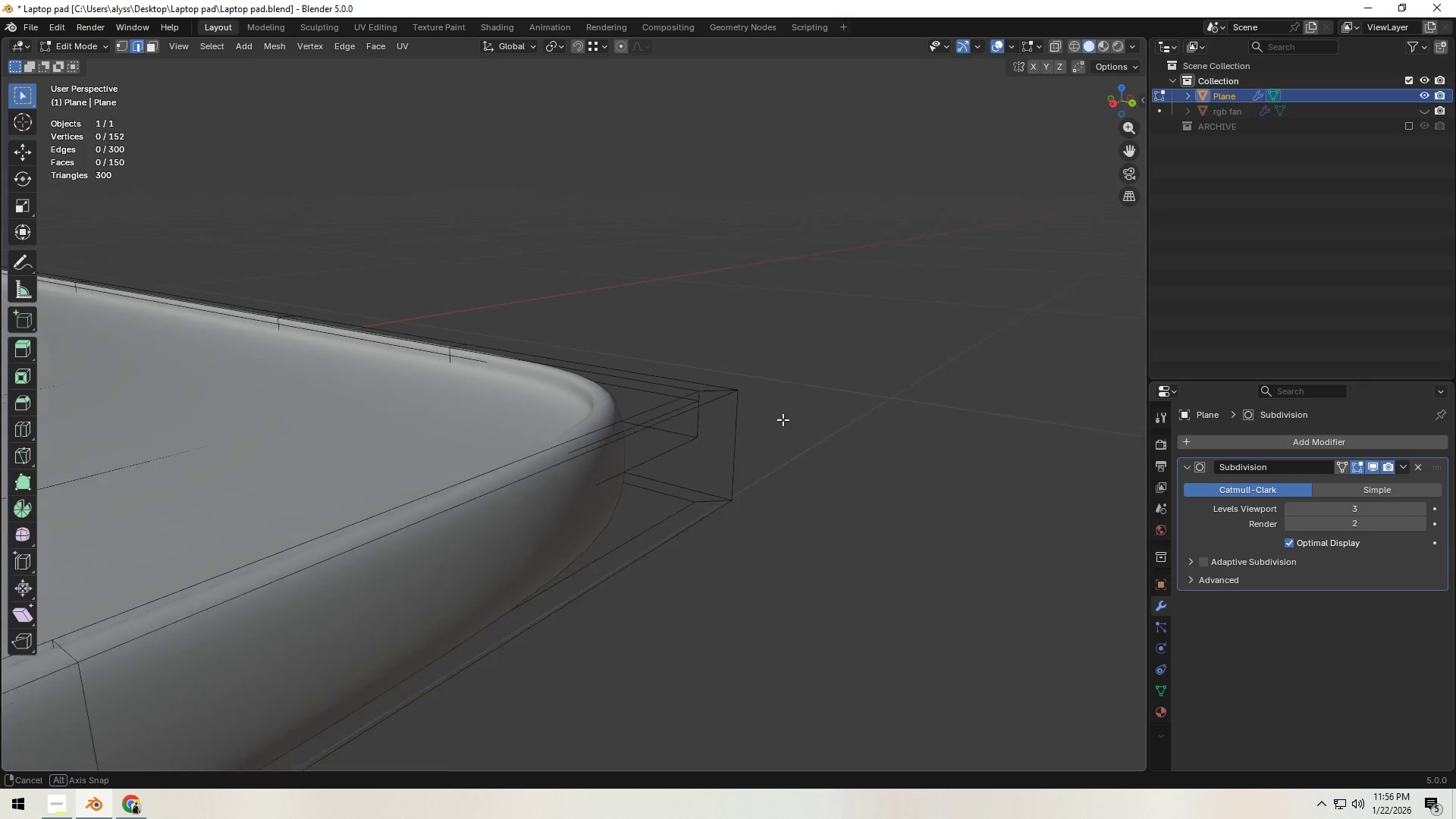 
key(Control+ControlLeft)
 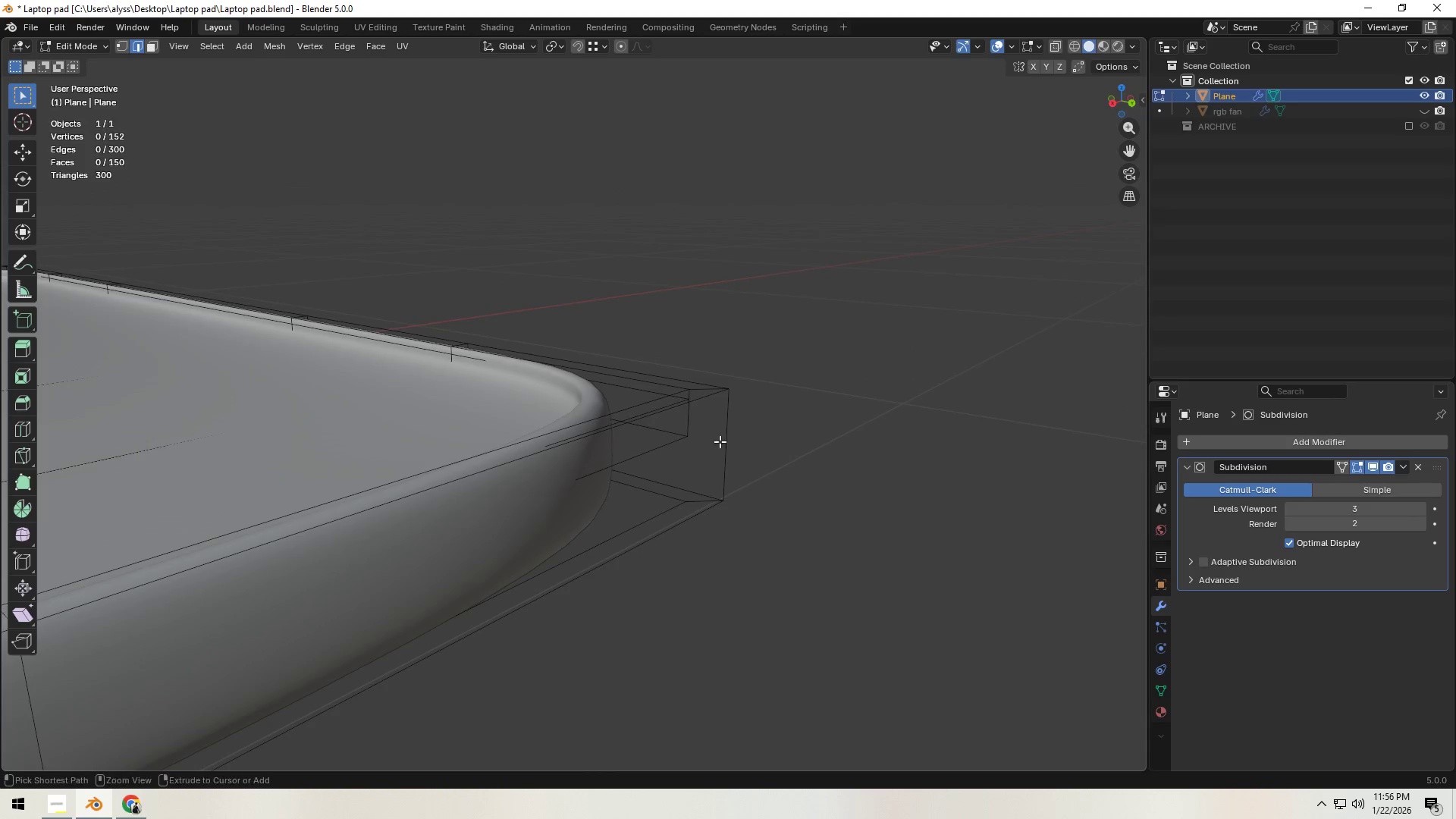 
key(Control+R)
 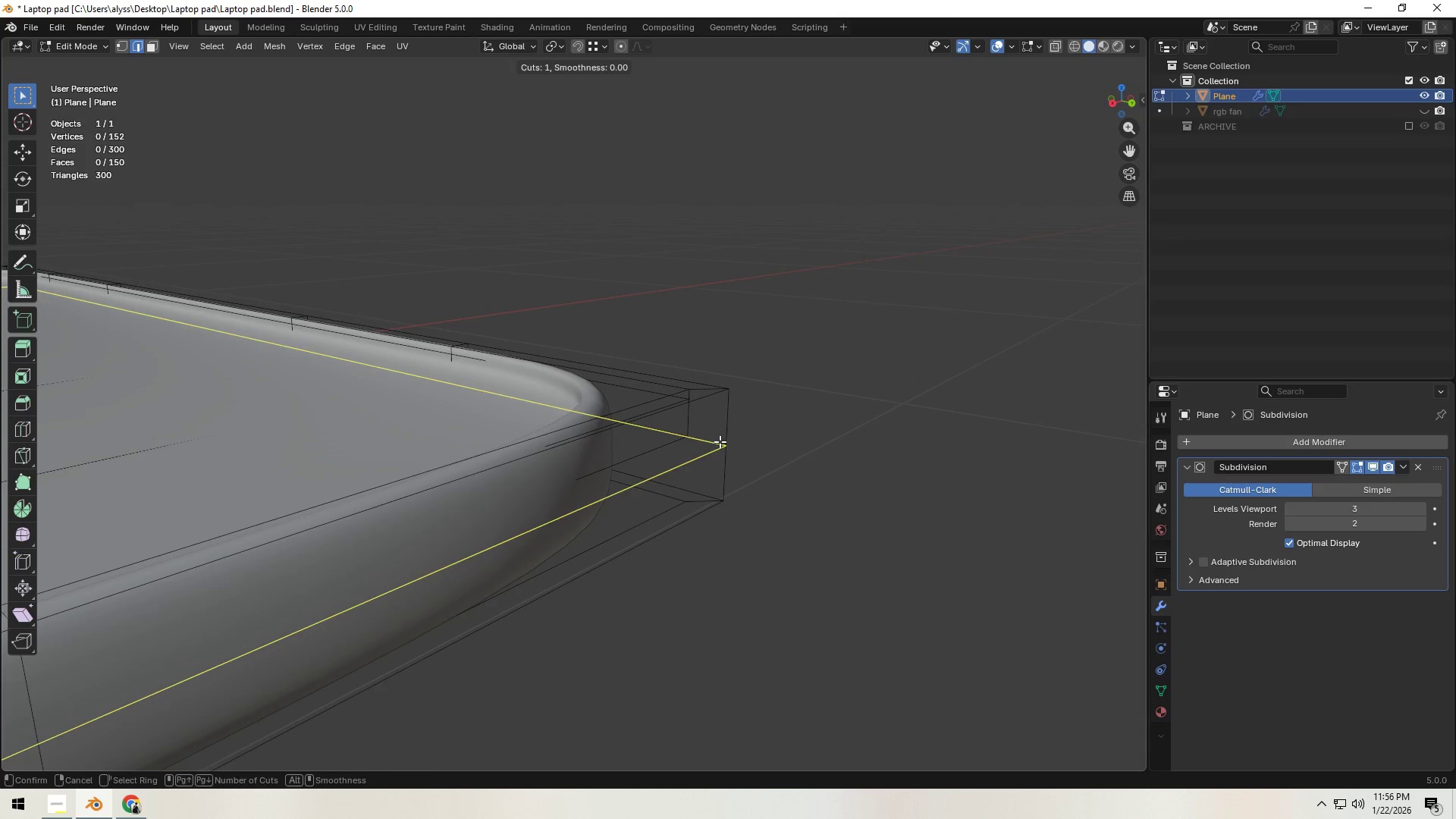 
left_click_drag(start_coordinate=[720, 441], to_coordinate=[721, 438])
 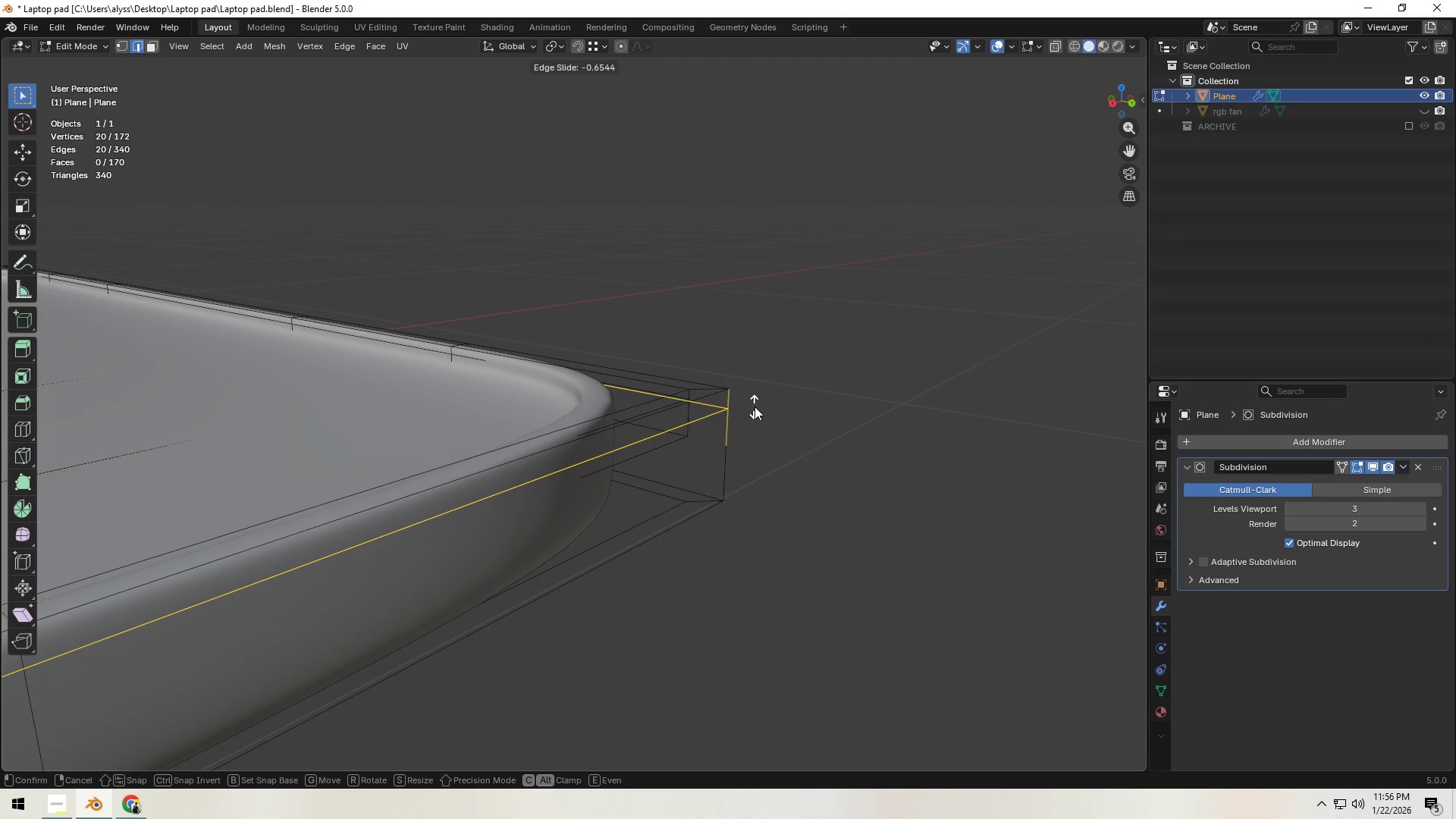 
left_click([758, 397])
 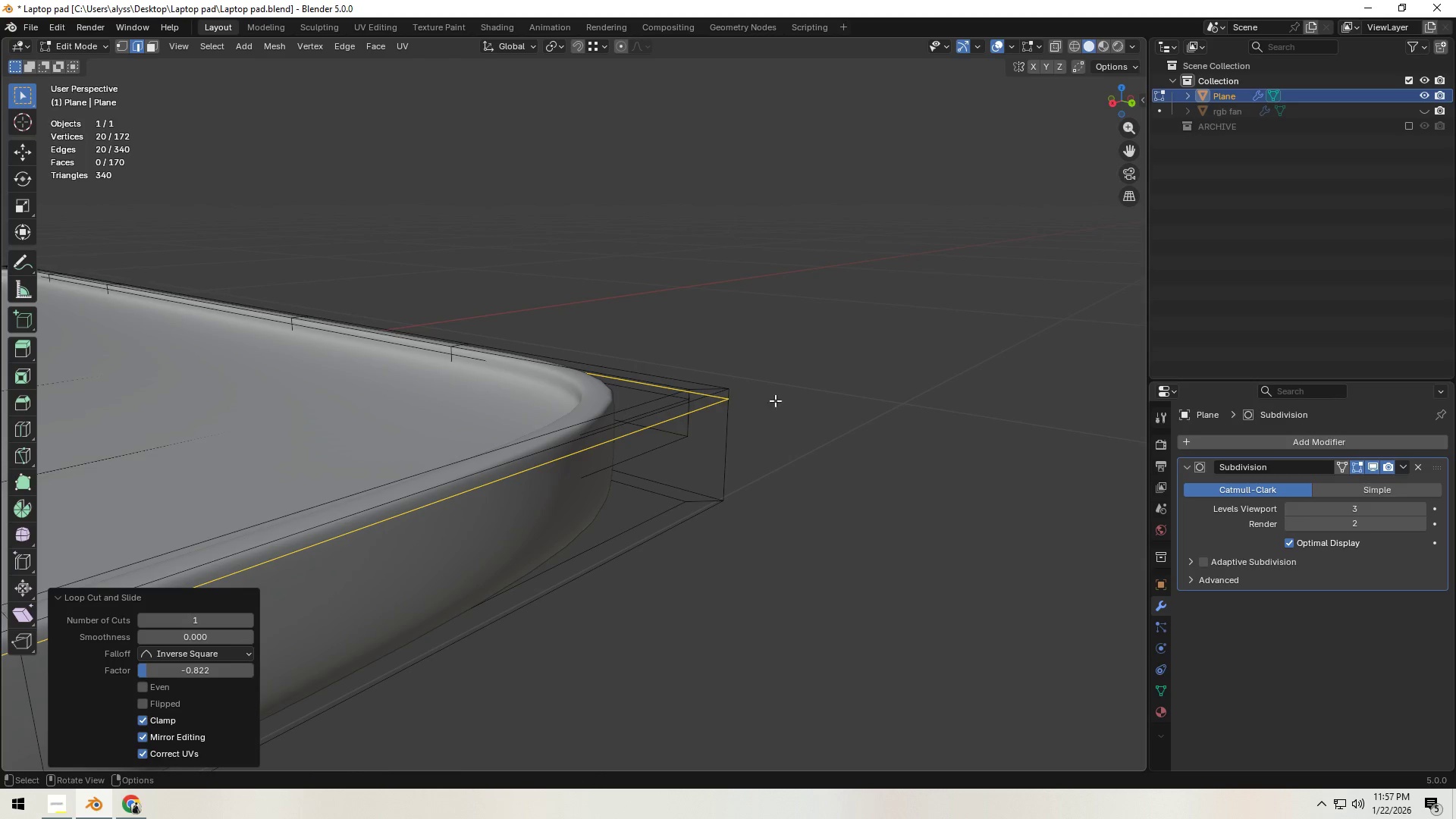 
double_click([842, 407])
 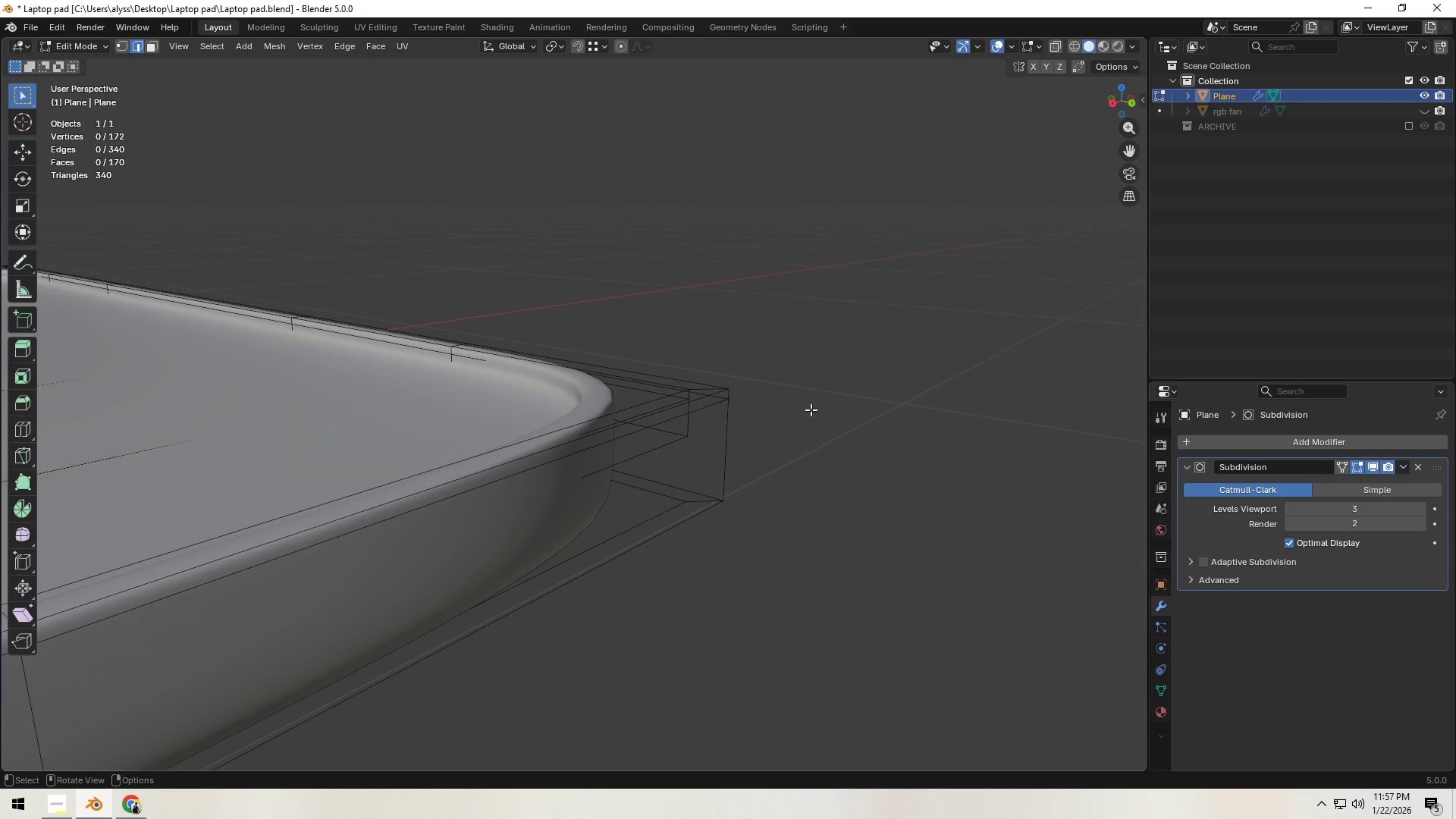 
key(Z)
 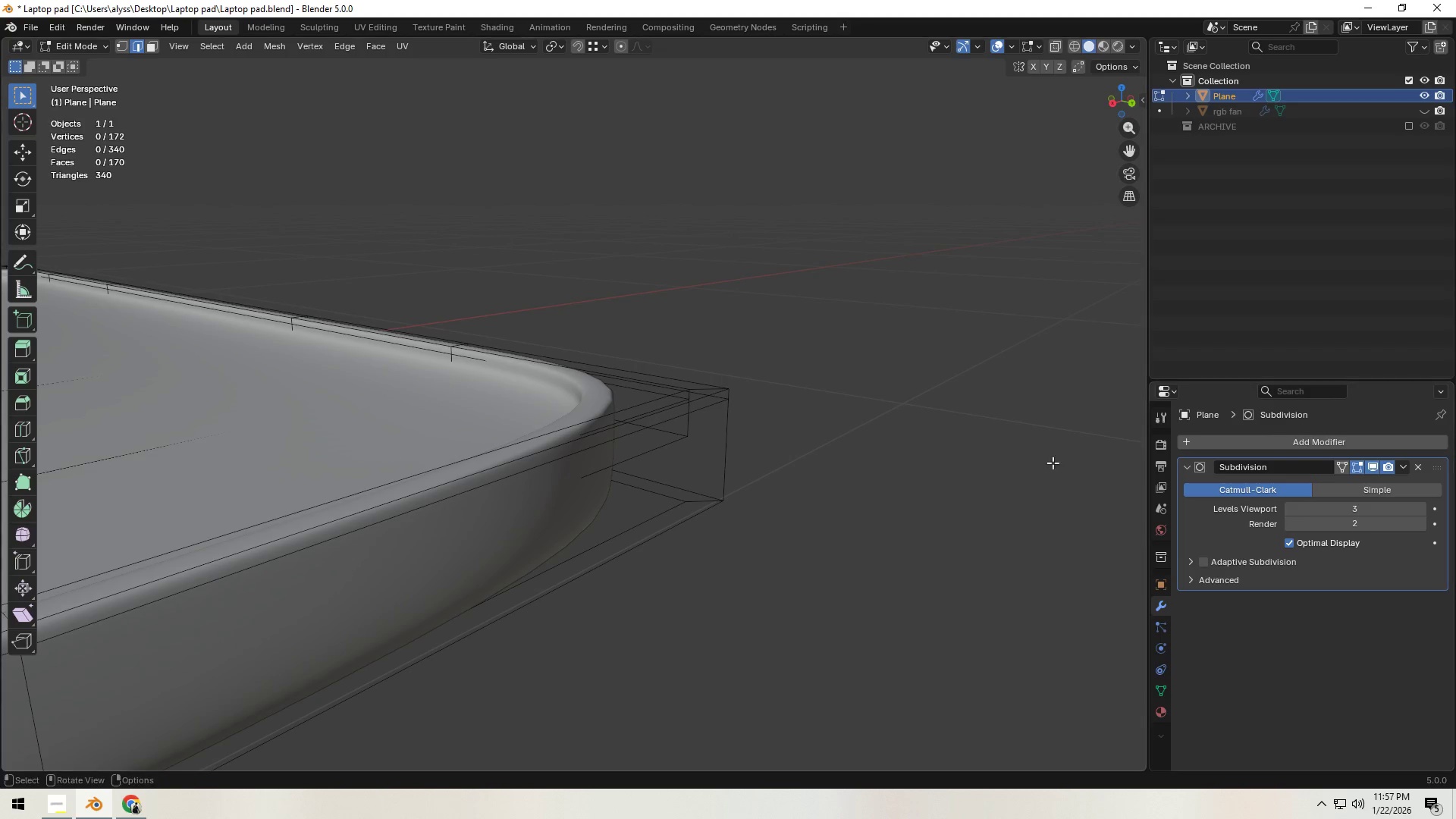 
key(Tab)
 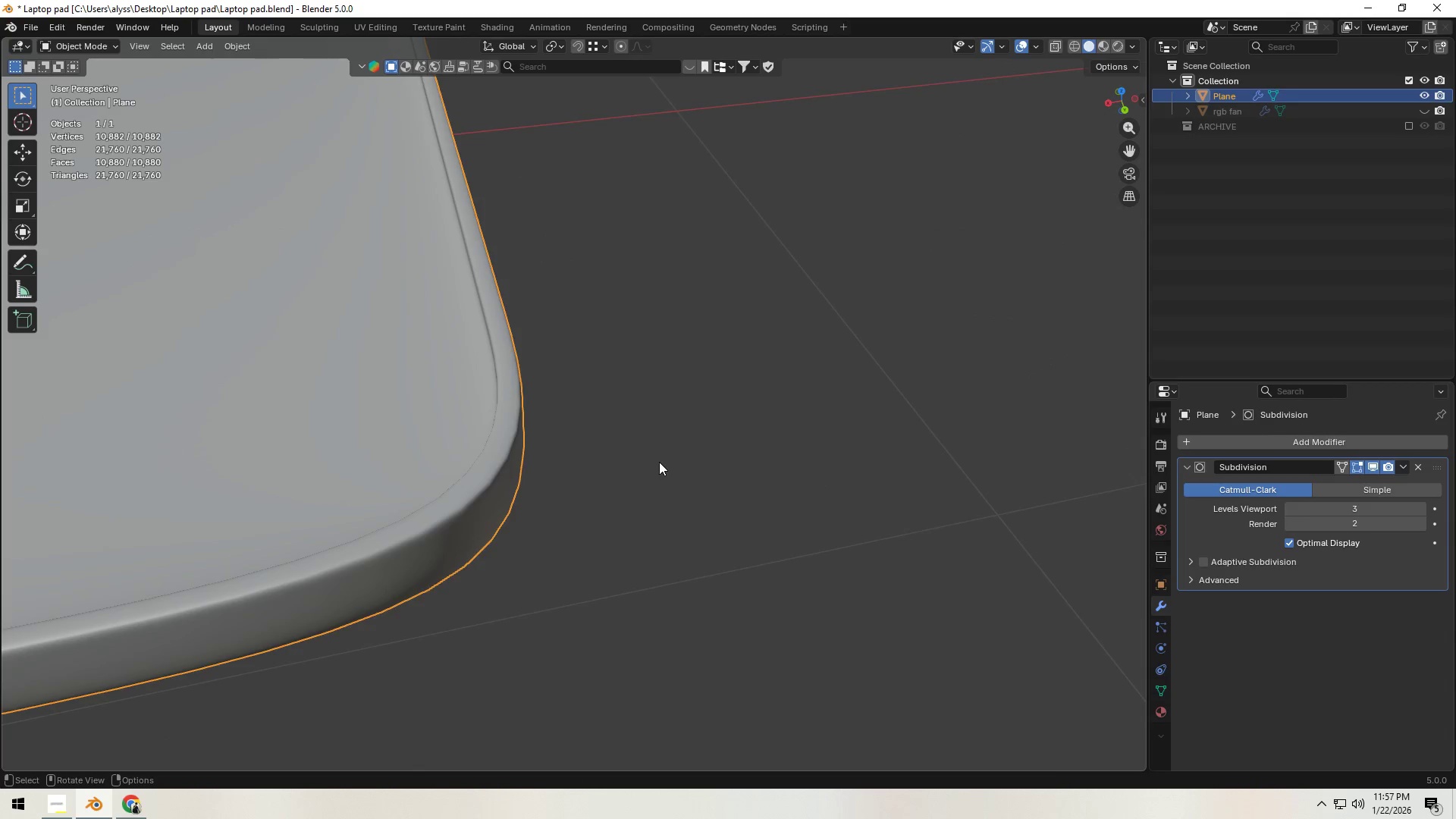 
scroll: coordinate [659, 462], scroll_direction: down, amount: 3.0
 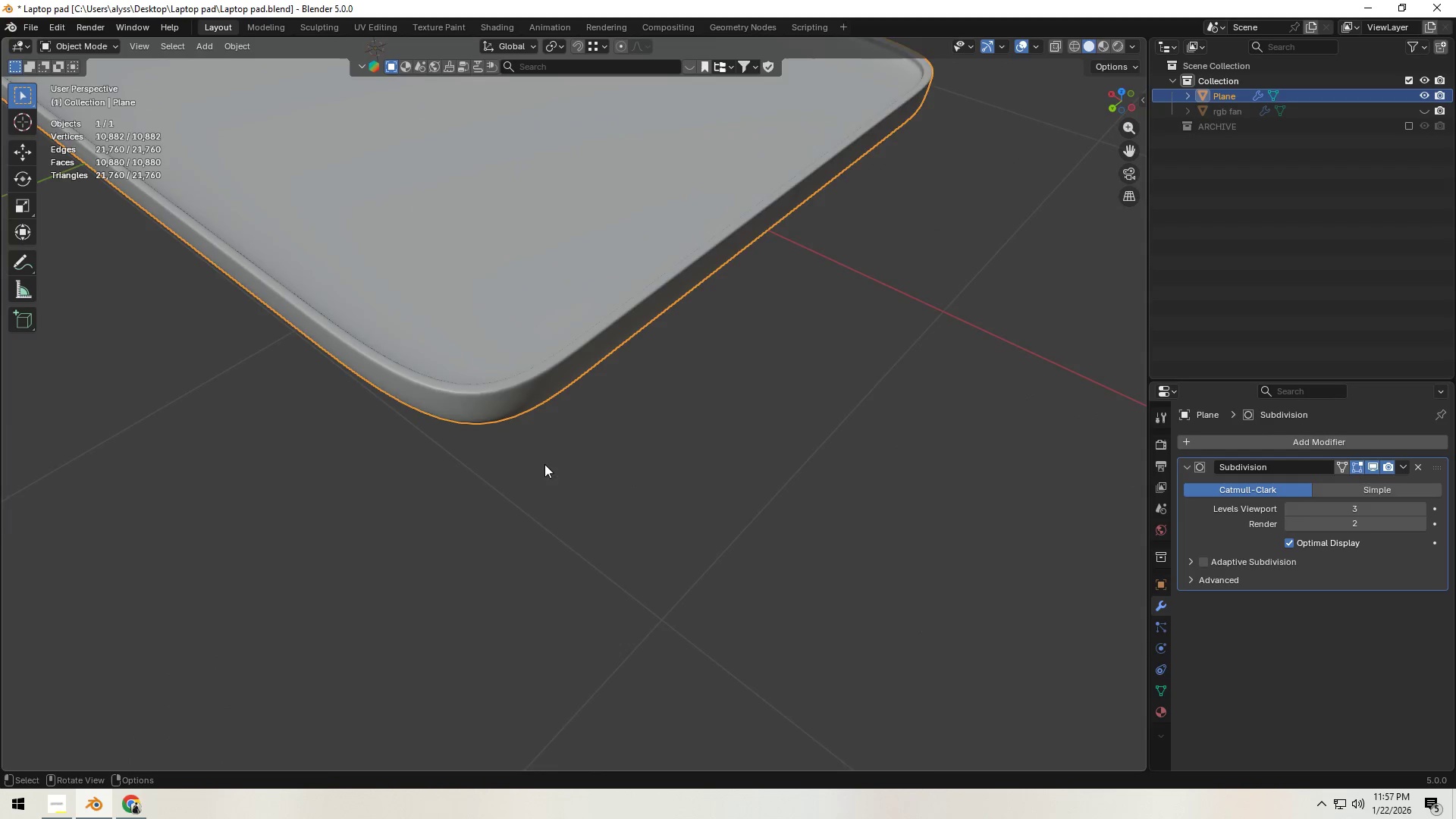 
key(Shift+ShiftLeft)
 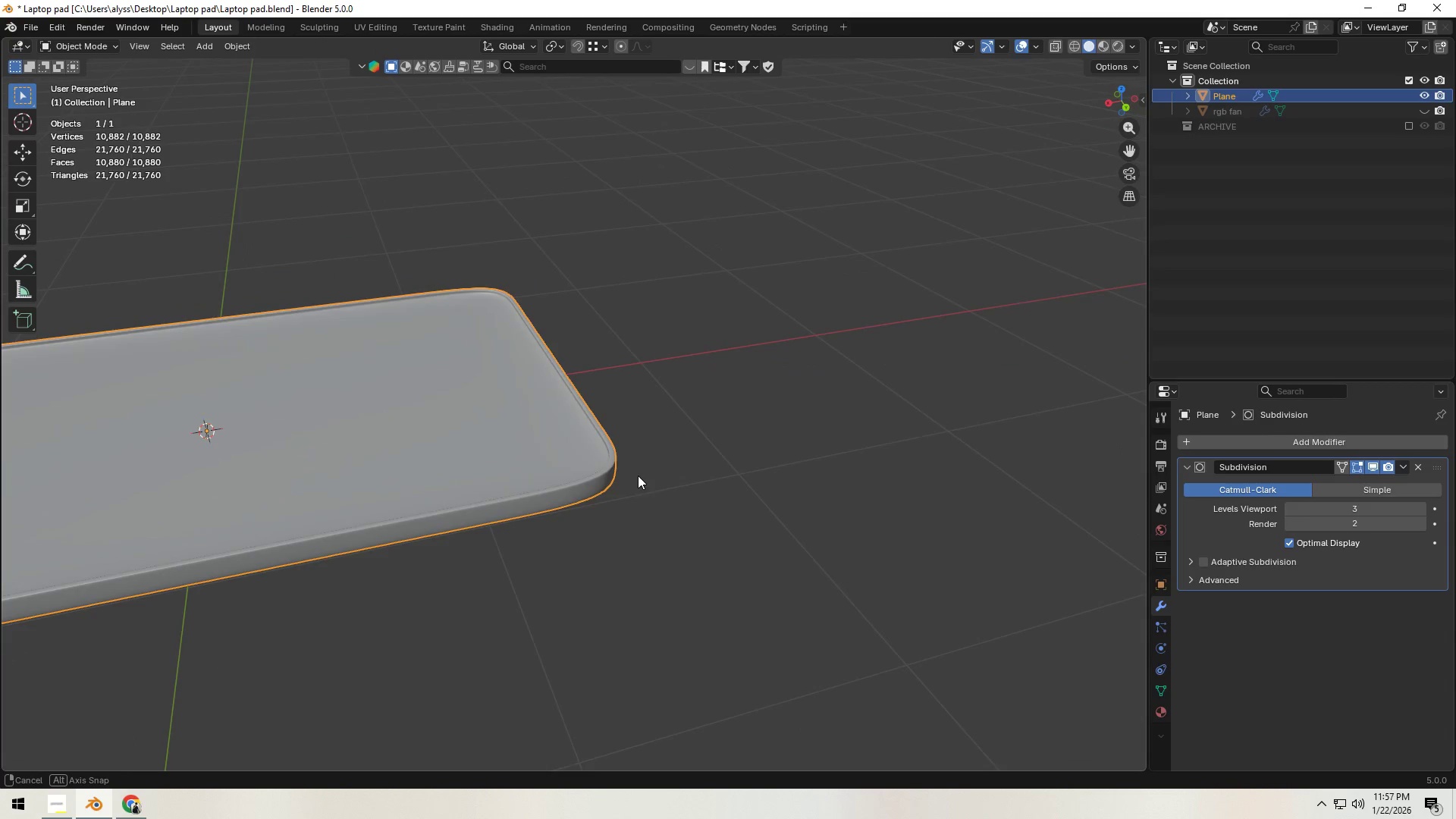 
scroll: coordinate [544, 462], scroll_direction: down, amount: 4.0
 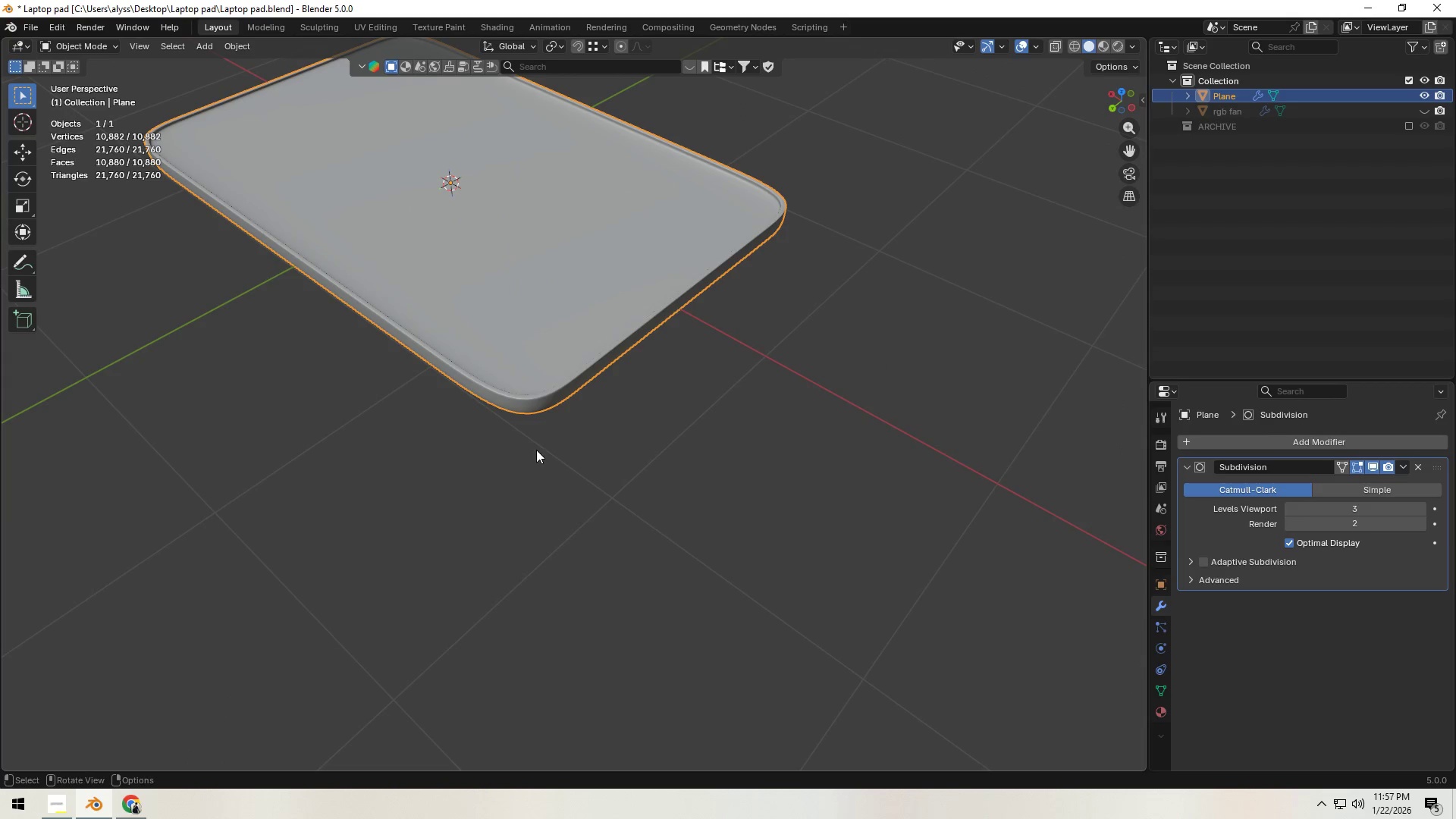 
left_click([701, 475])
 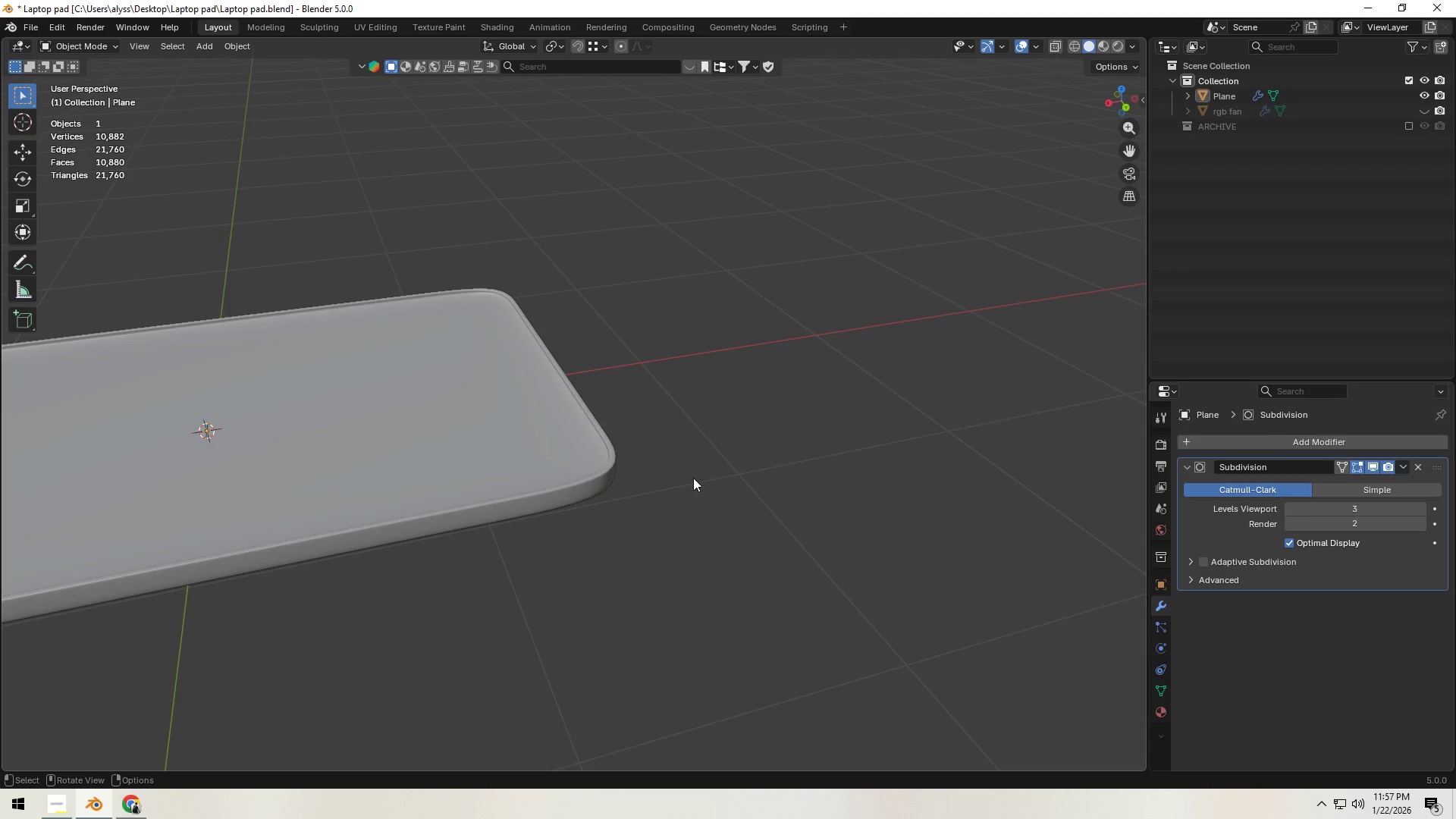 
hold_key(key=ShiftLeft, duration=0.41)
 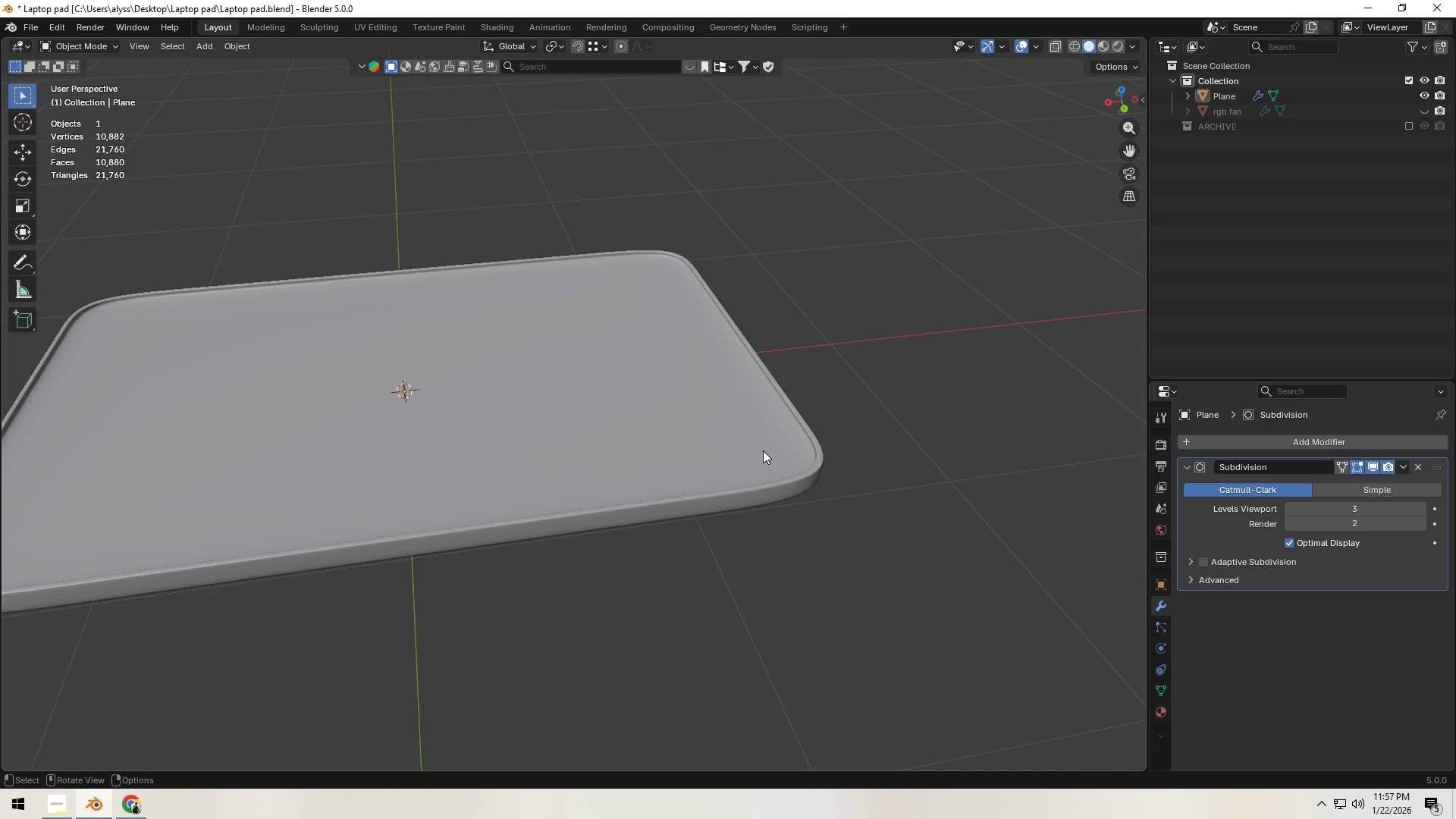 
wait(25.78)
 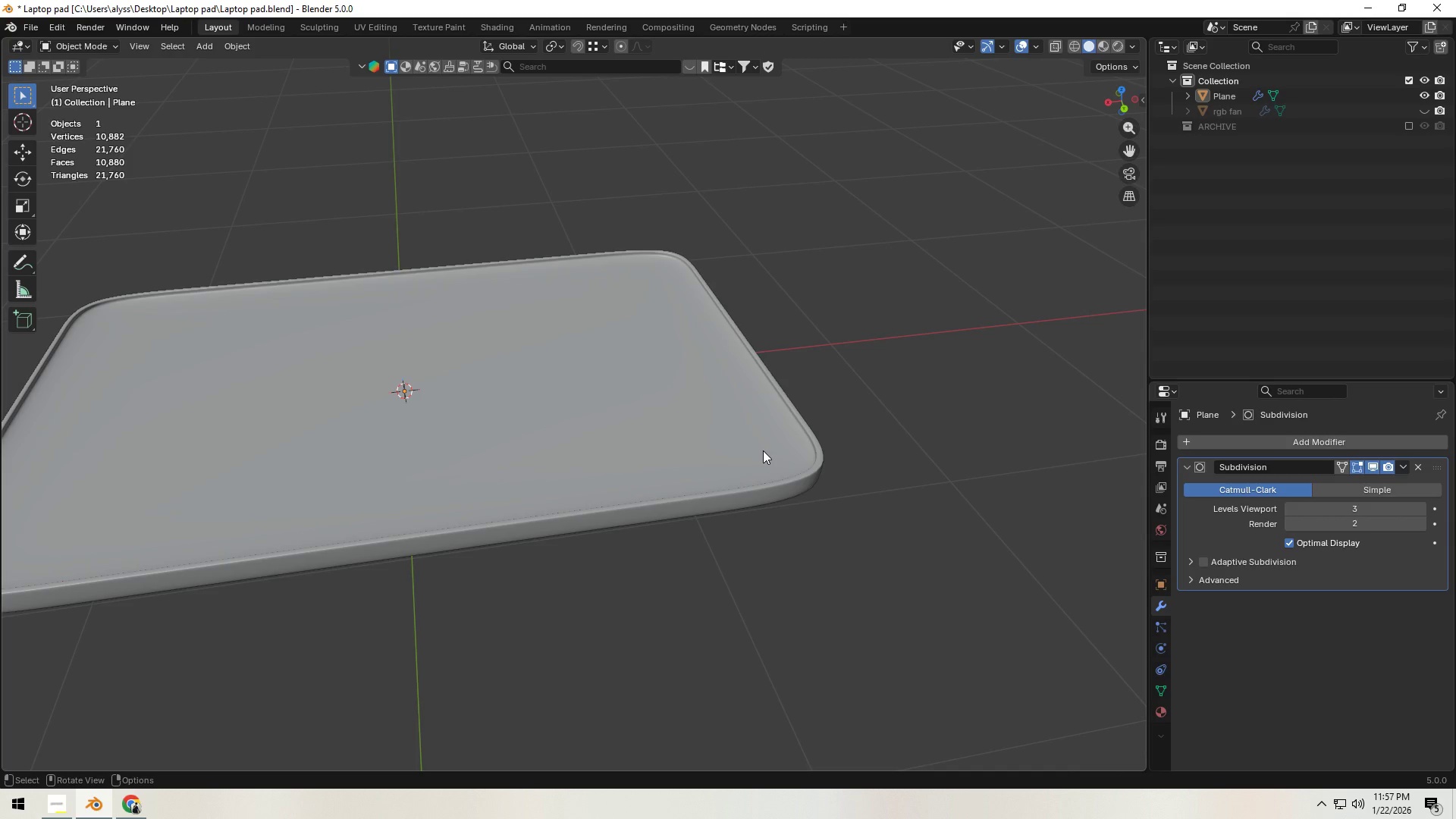 
left_click([700, 372])
 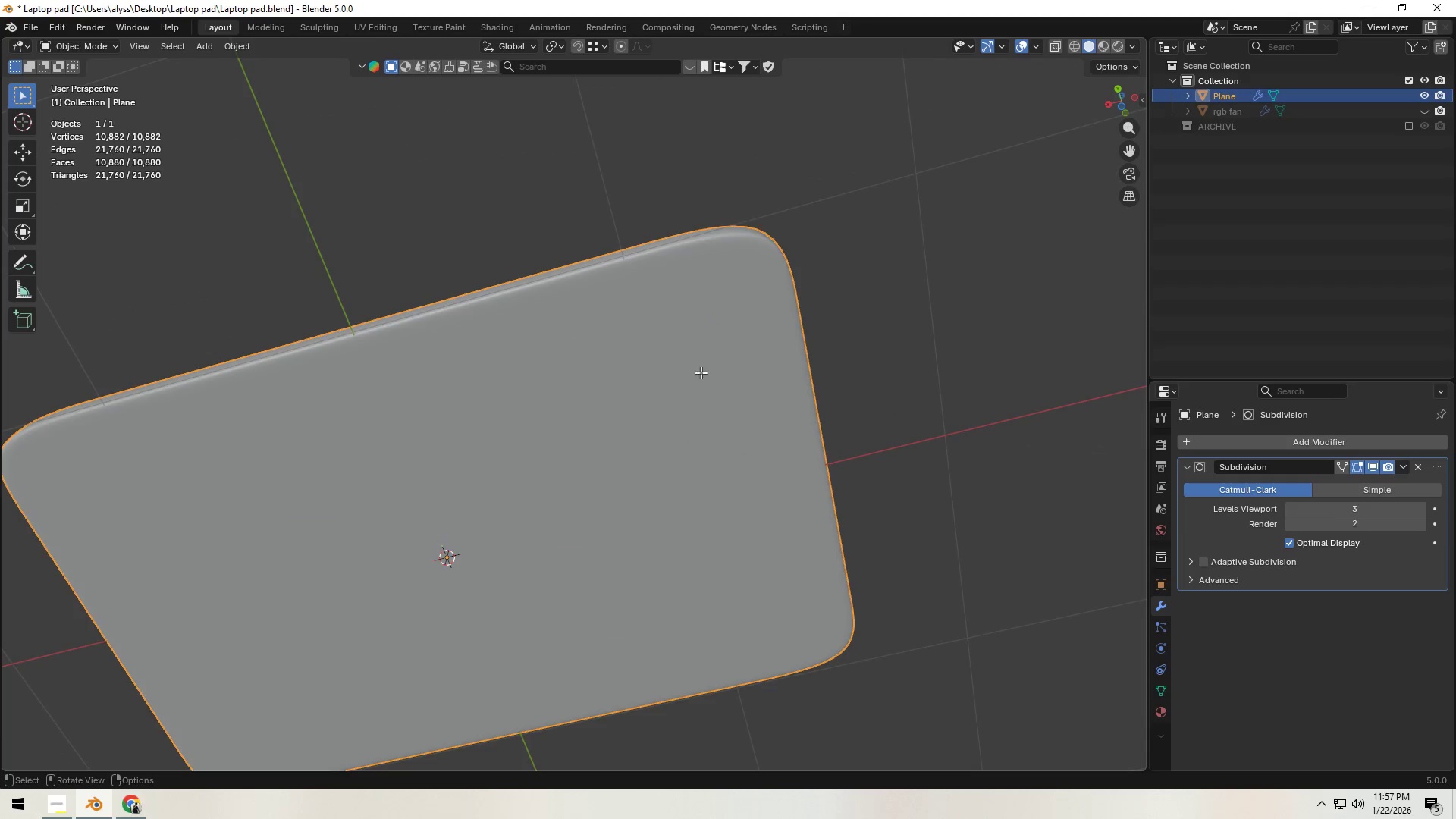 
key(Tab)
 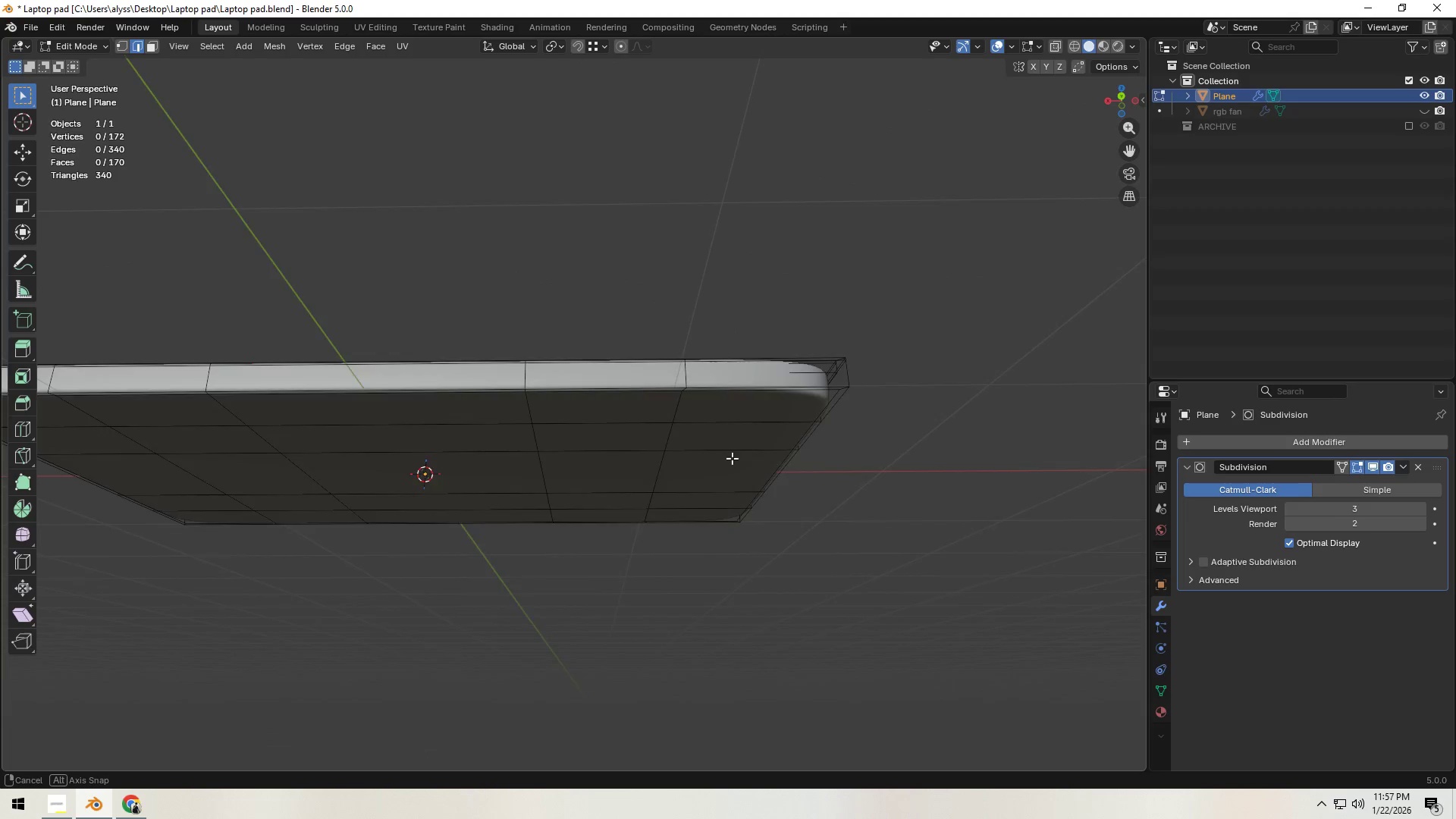 
scroll: coordinate [723, 518], scroll_direction: up, amount: 1.0
 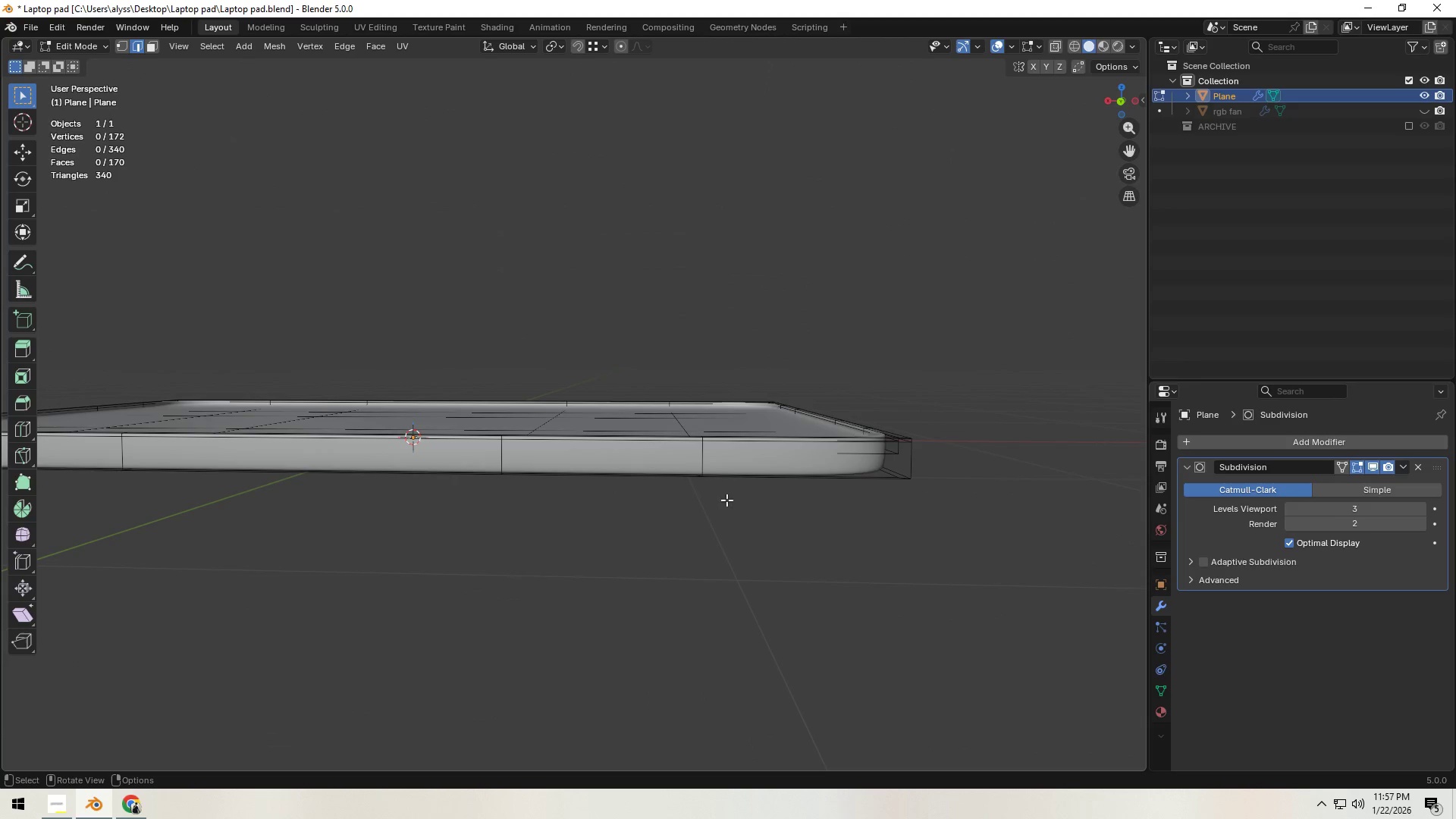 
key(Shift+ShiftLeft)
 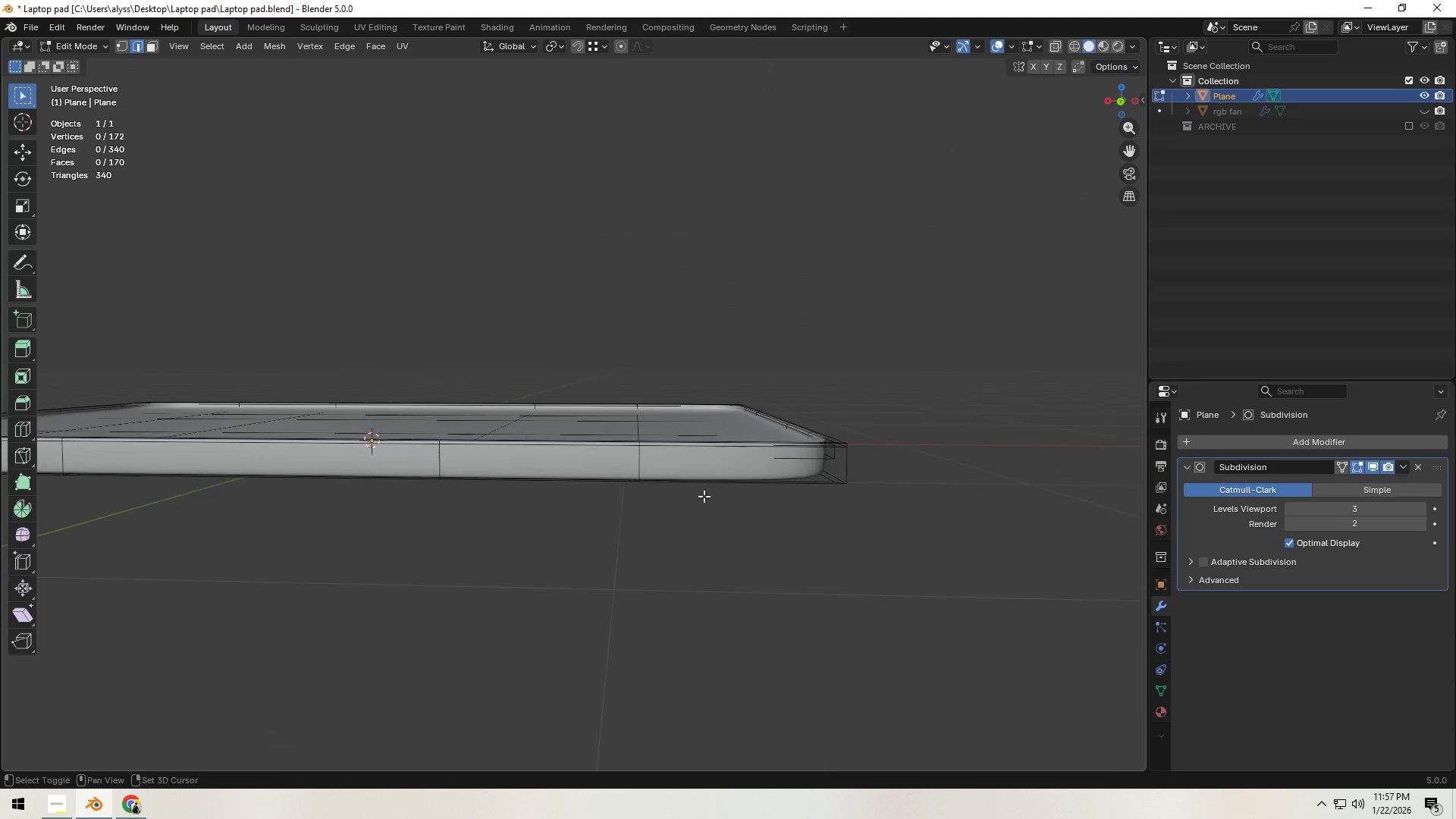 
scroll: coordinate [704, 496], scroll_direction: up, amount: 2.0
 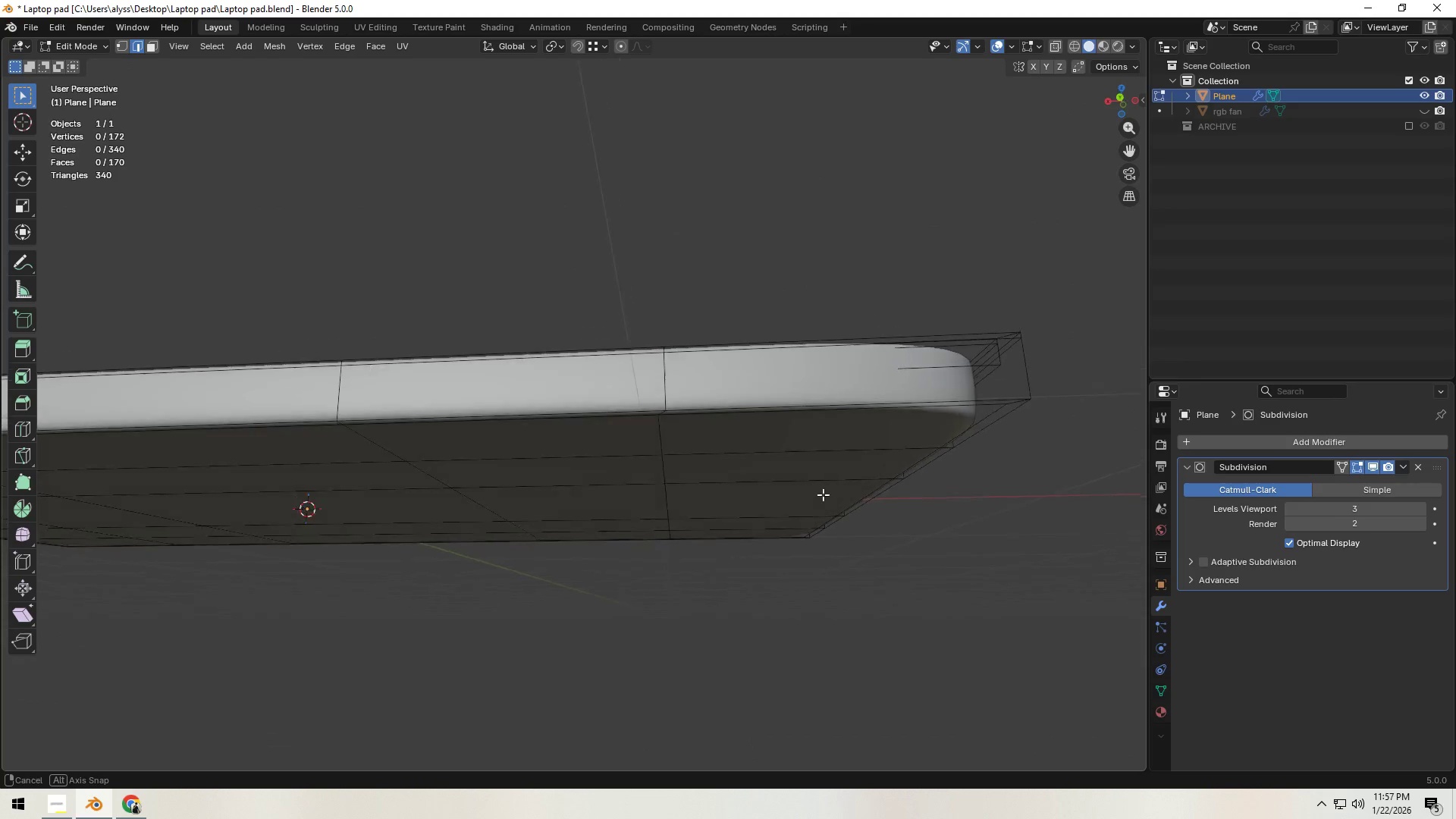 
hold_key(key=AltLeft, duration=0.58)
left_click([843, 467])
 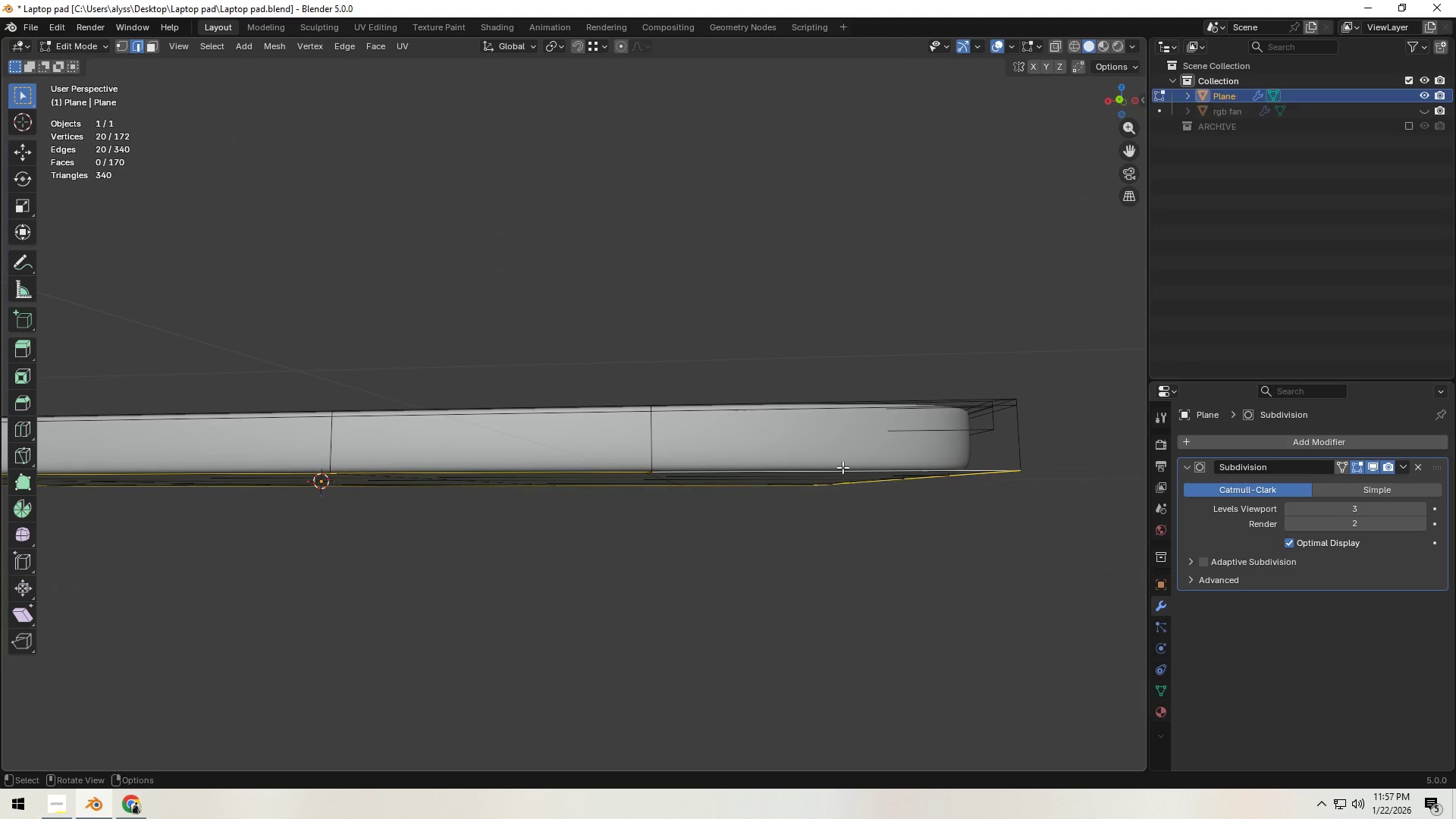 
hold_key(key=AltLeft, duration=12.31)
scroll: coordinate [840, 482], scroll_direction: down, amount: 2.0
 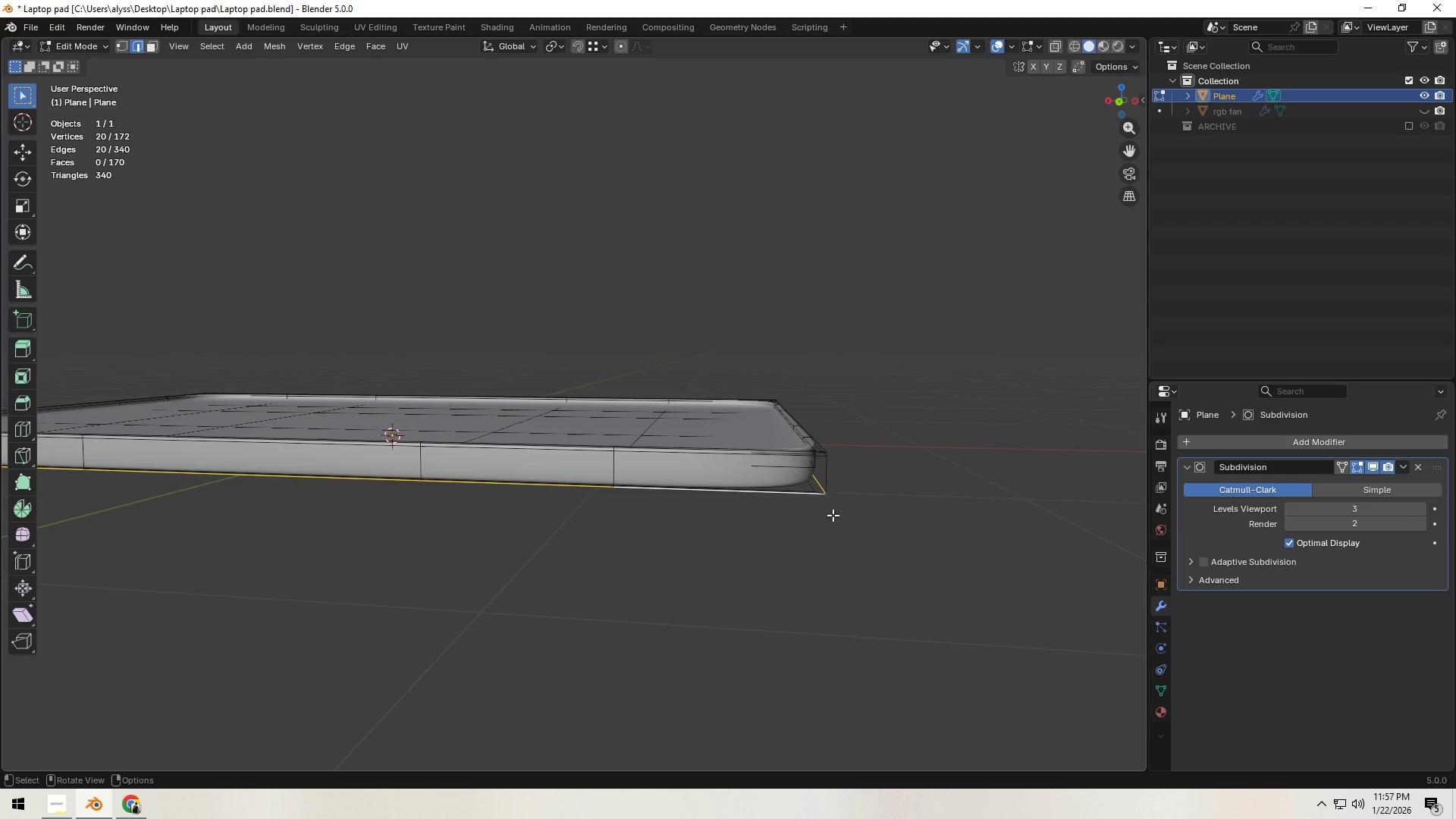 
hold_key(key=Backquote, duration=0.36)
 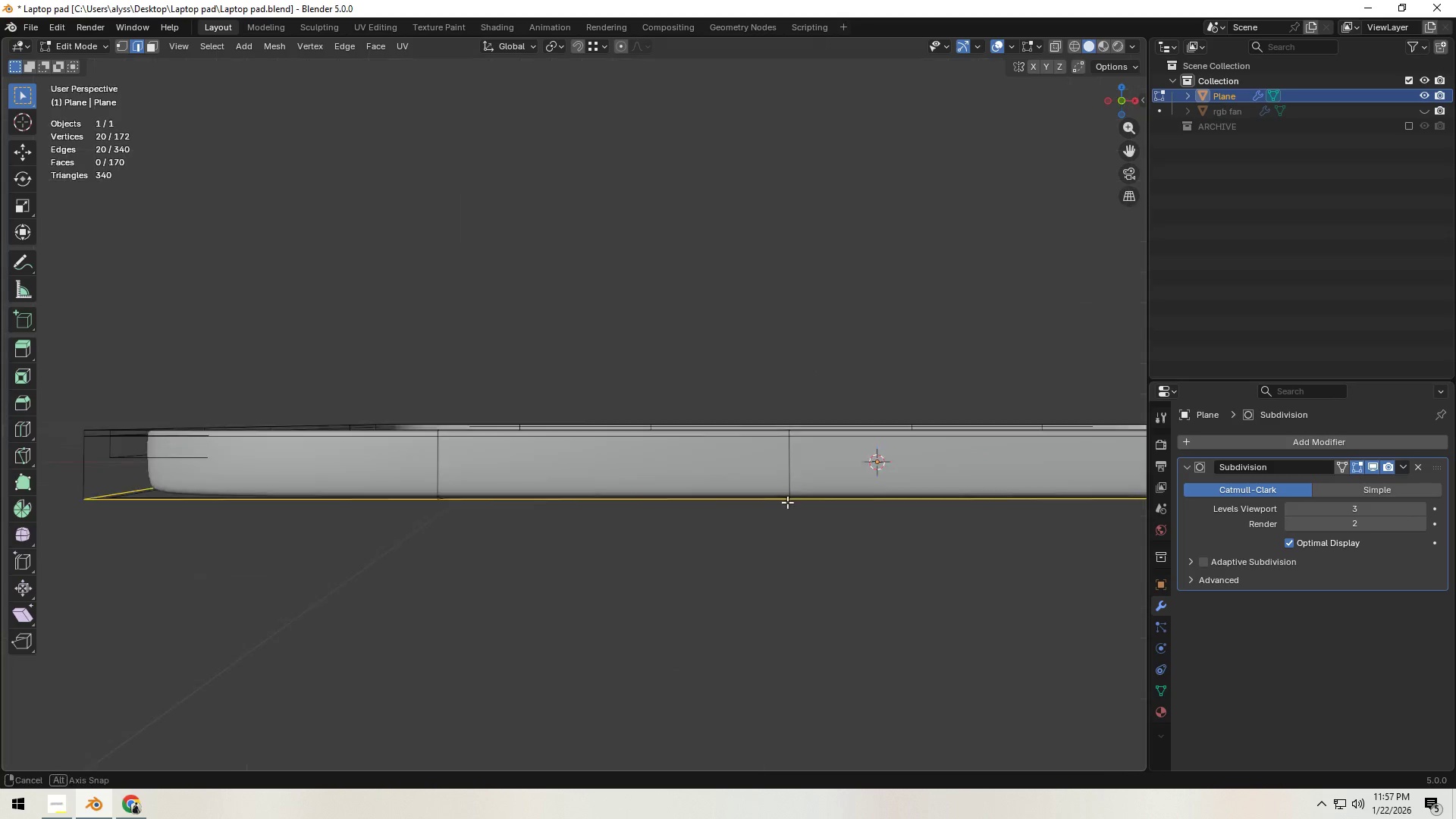 
key(3)
 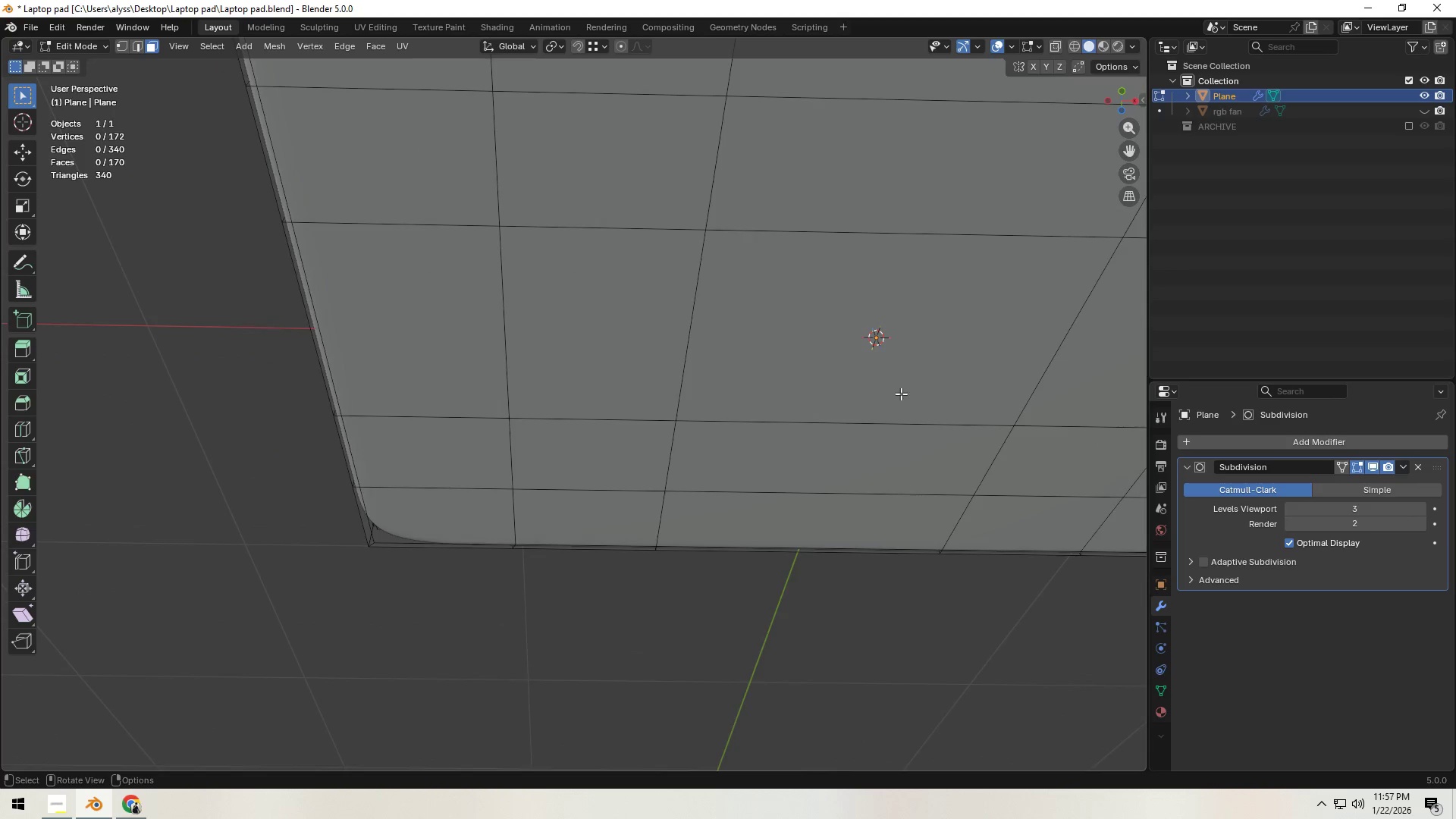 
scroll: coordinate [903, 403], scroll_direction: down, amount: 5.0
 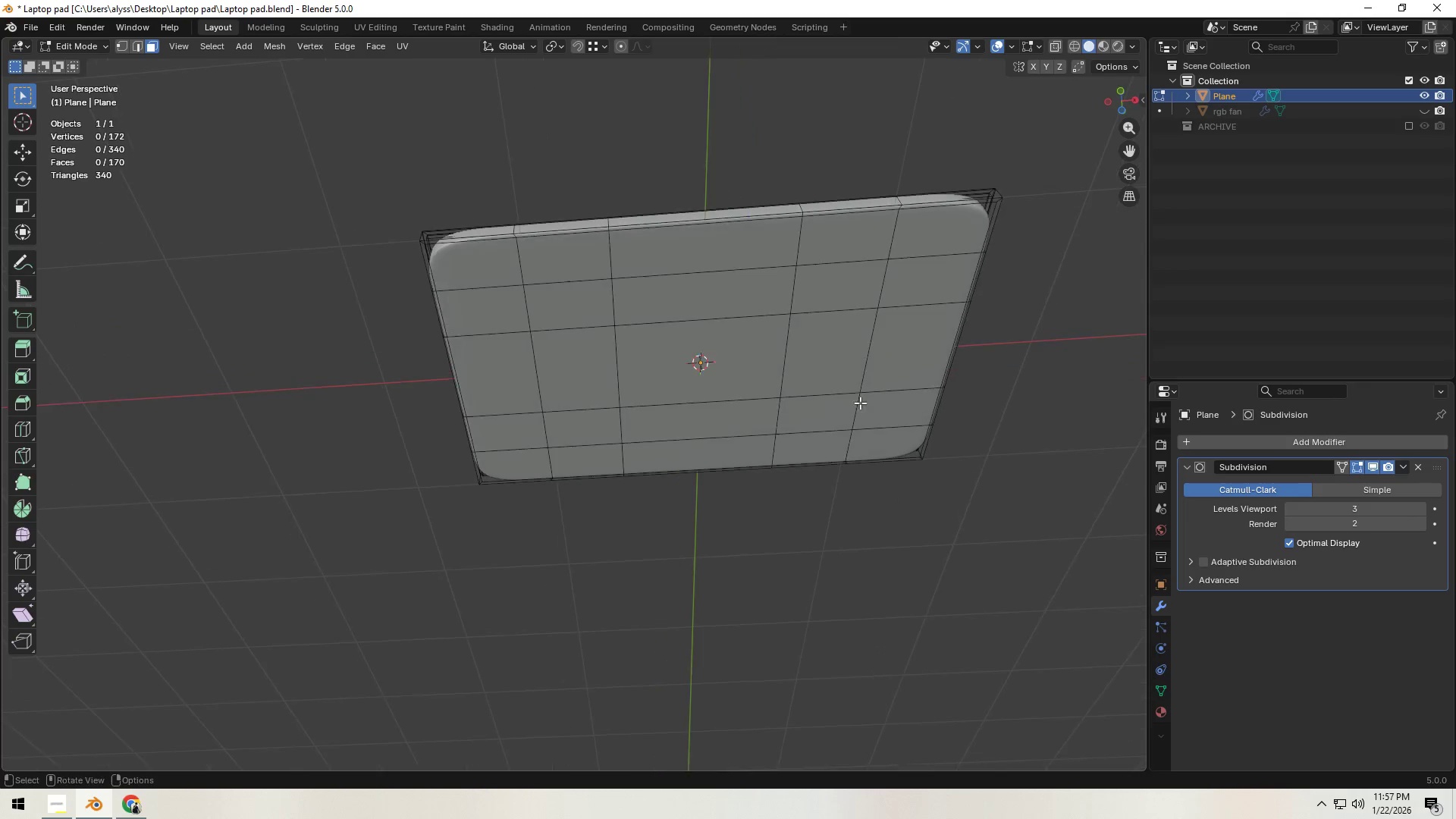 
left_click([710, 379])
 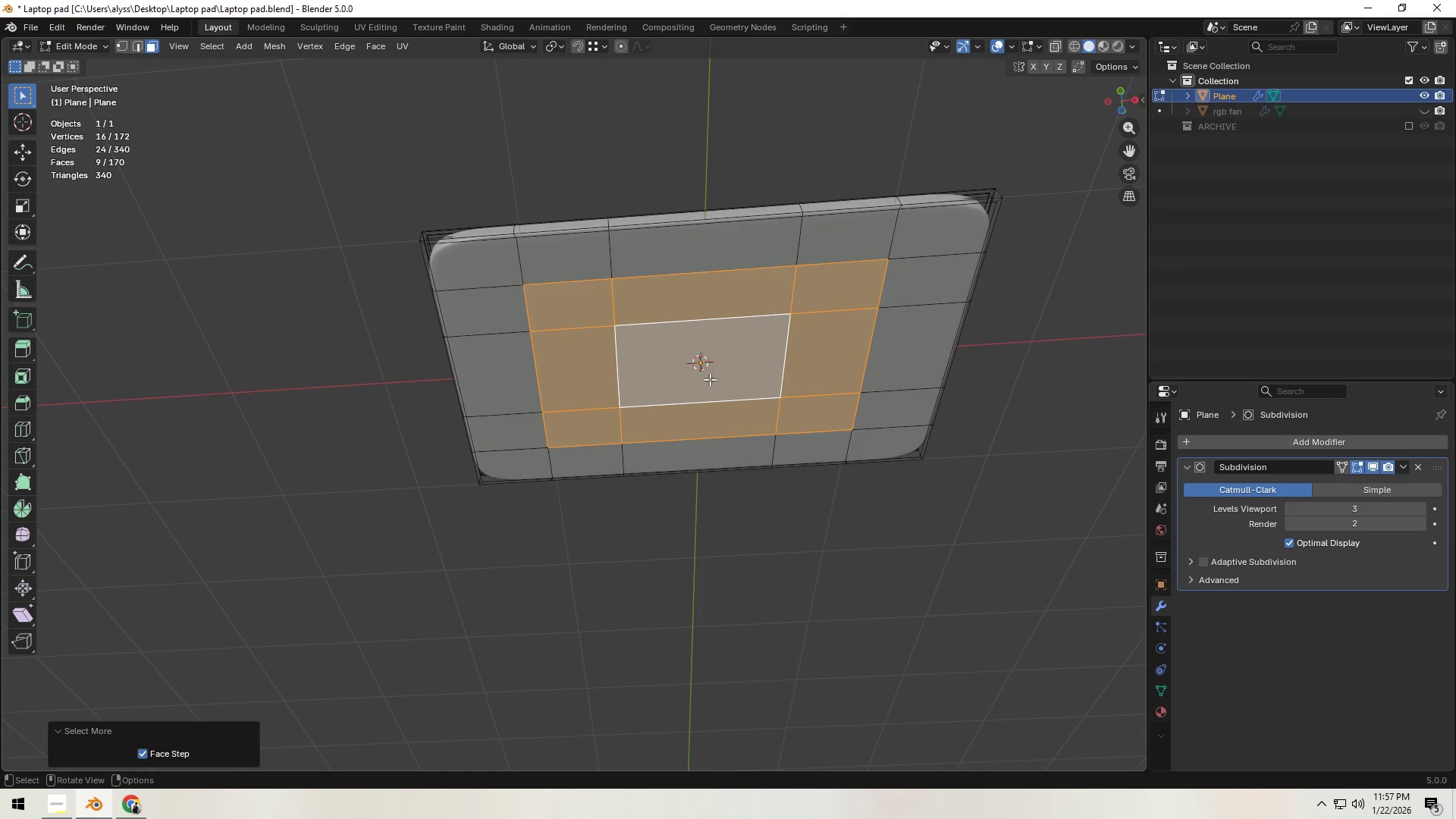 
double_click([710, 379])
 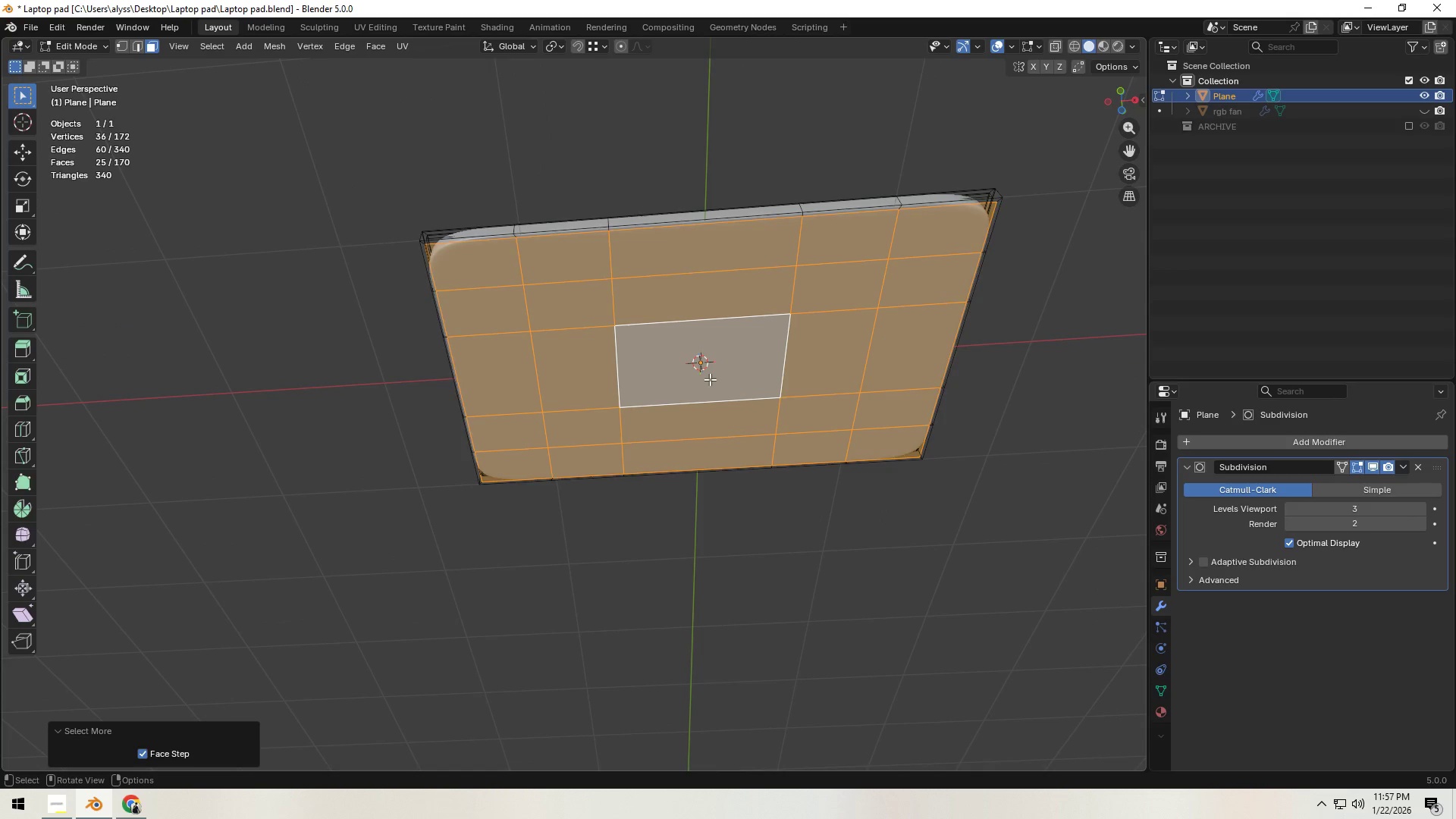 
triple_click([710, 379])
 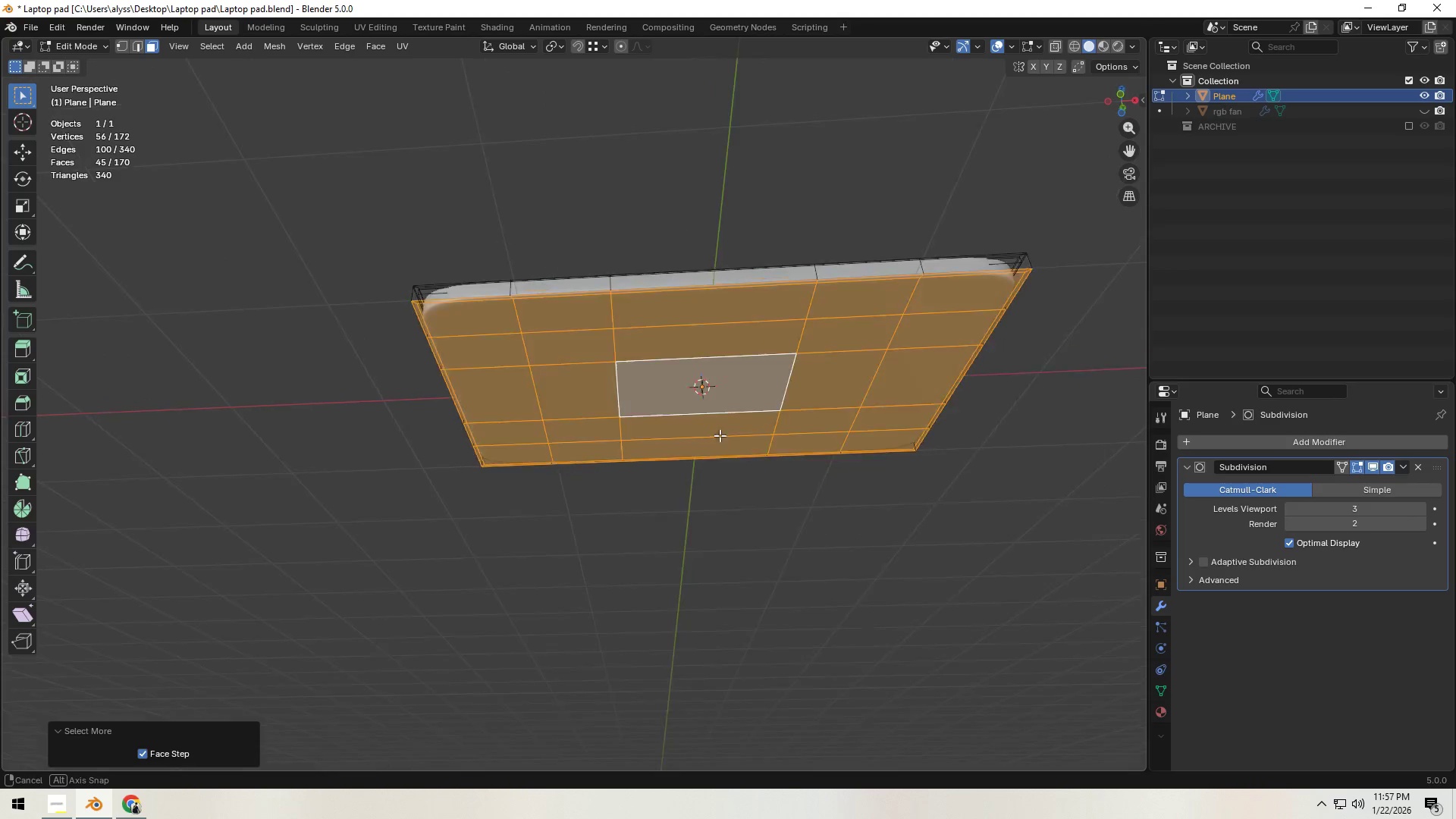 
key(X)
 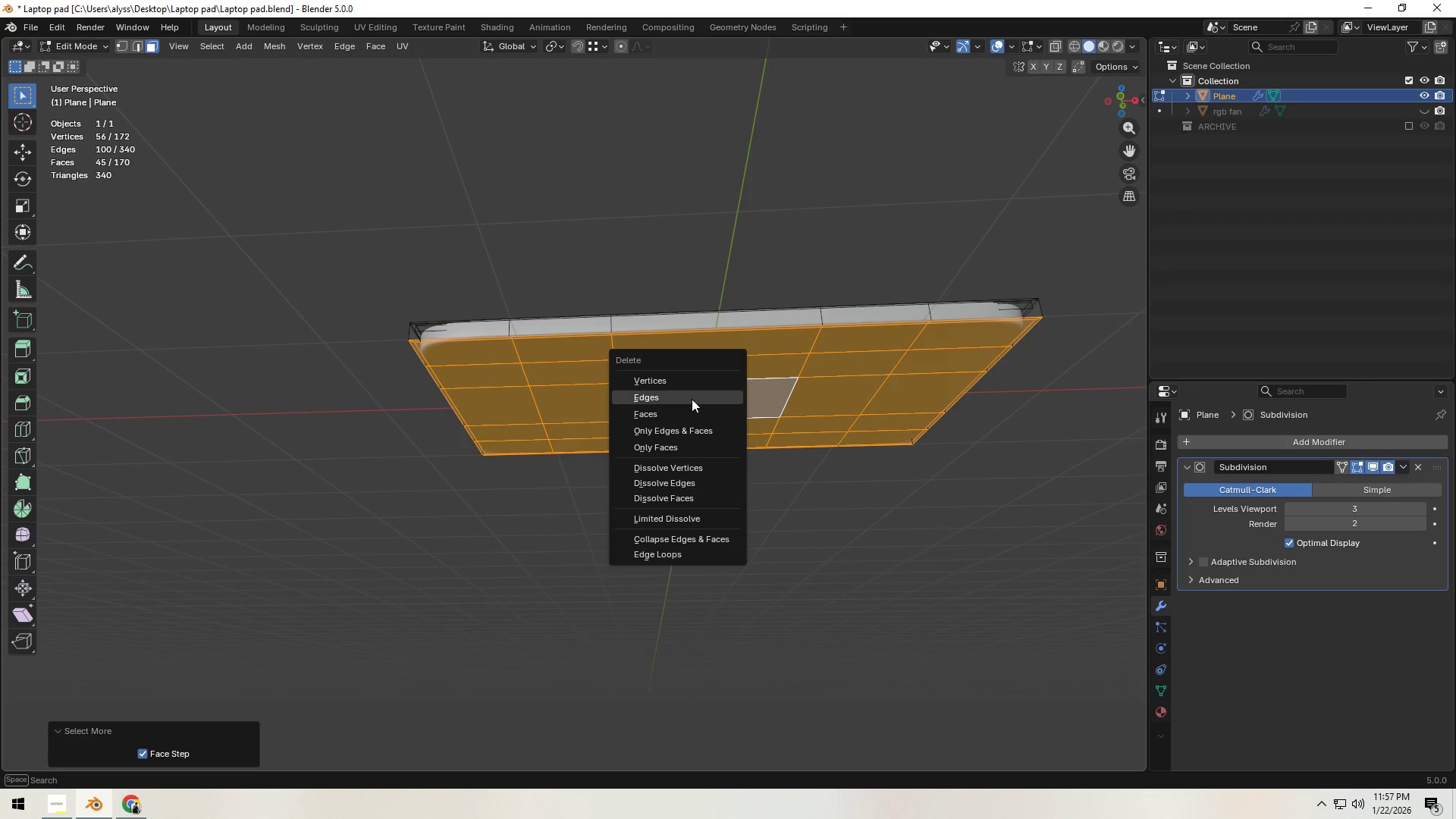 
left_click([691, 385])
 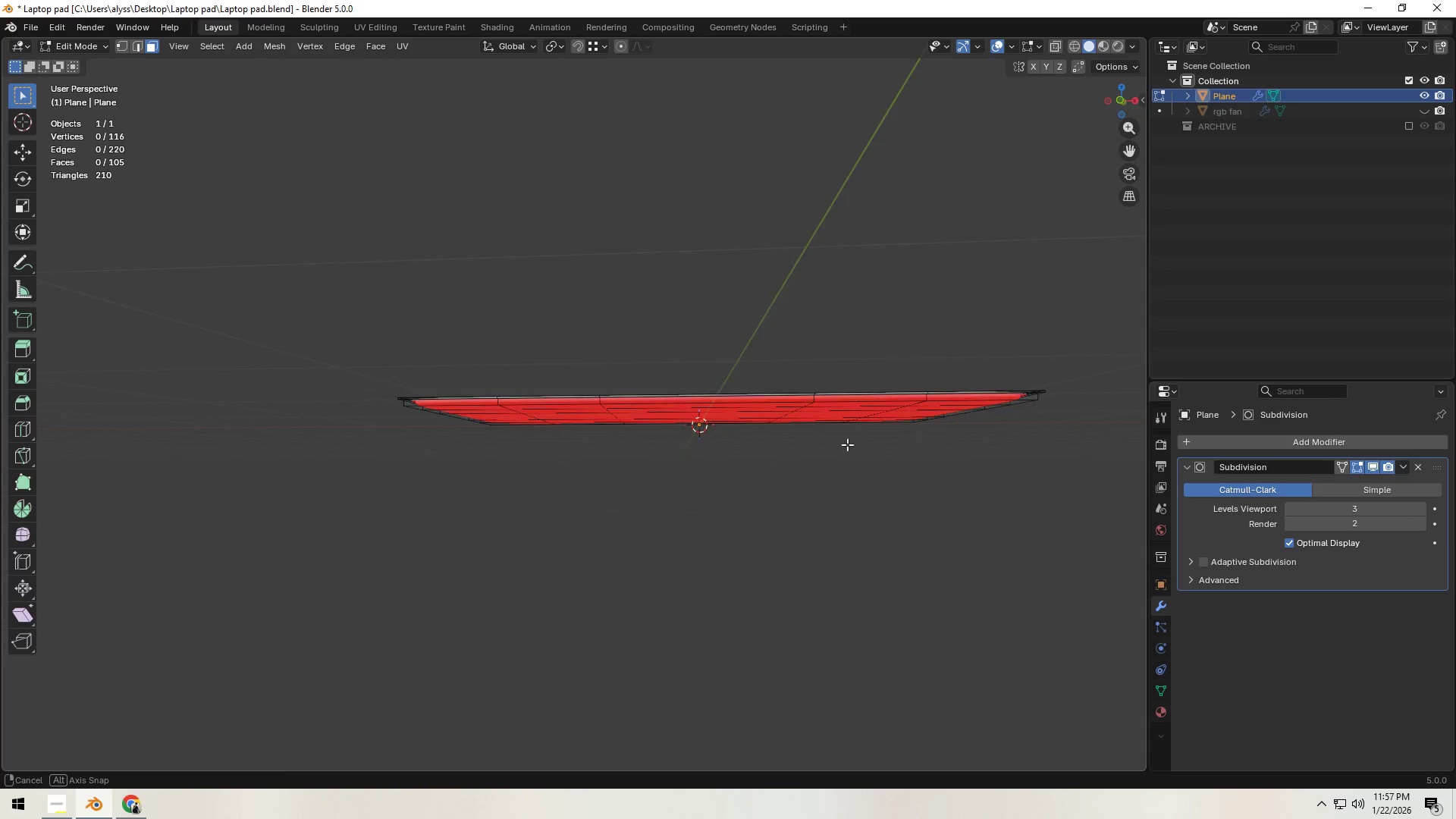 
key(Shift+ShiftLeft)
 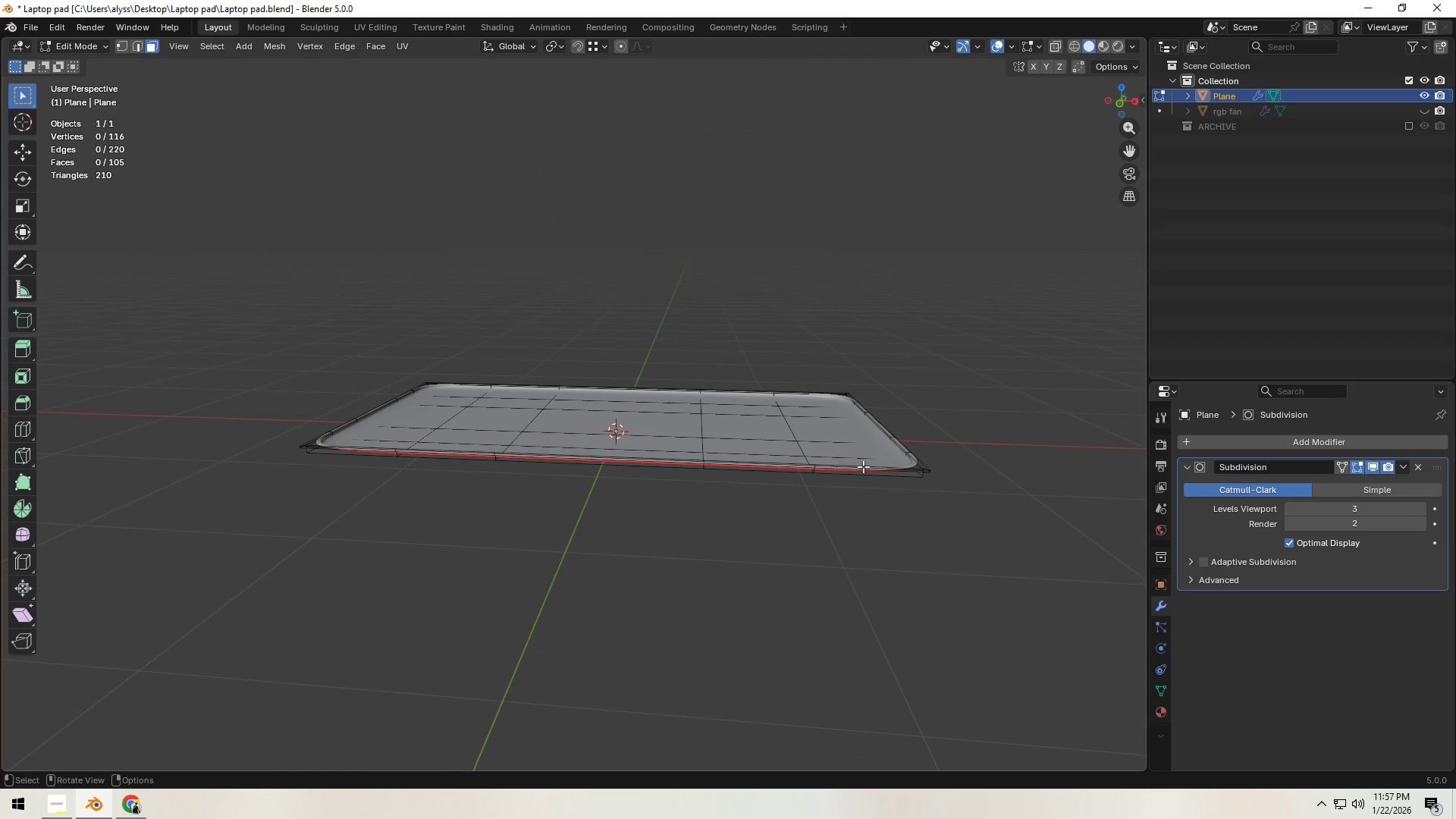 
key(A)
 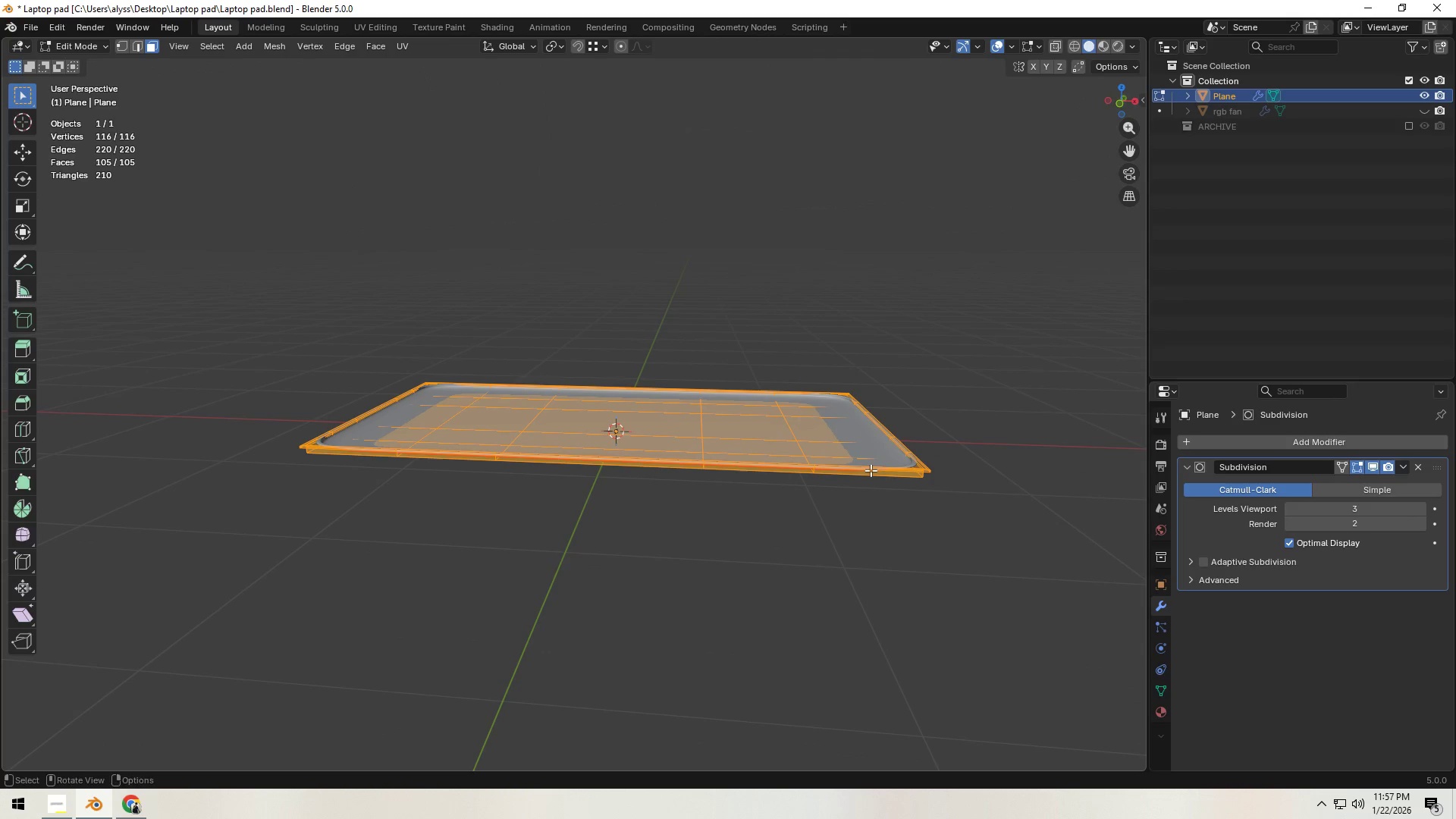 
hold_key(key=ShiftLeft, duration=0.41)
 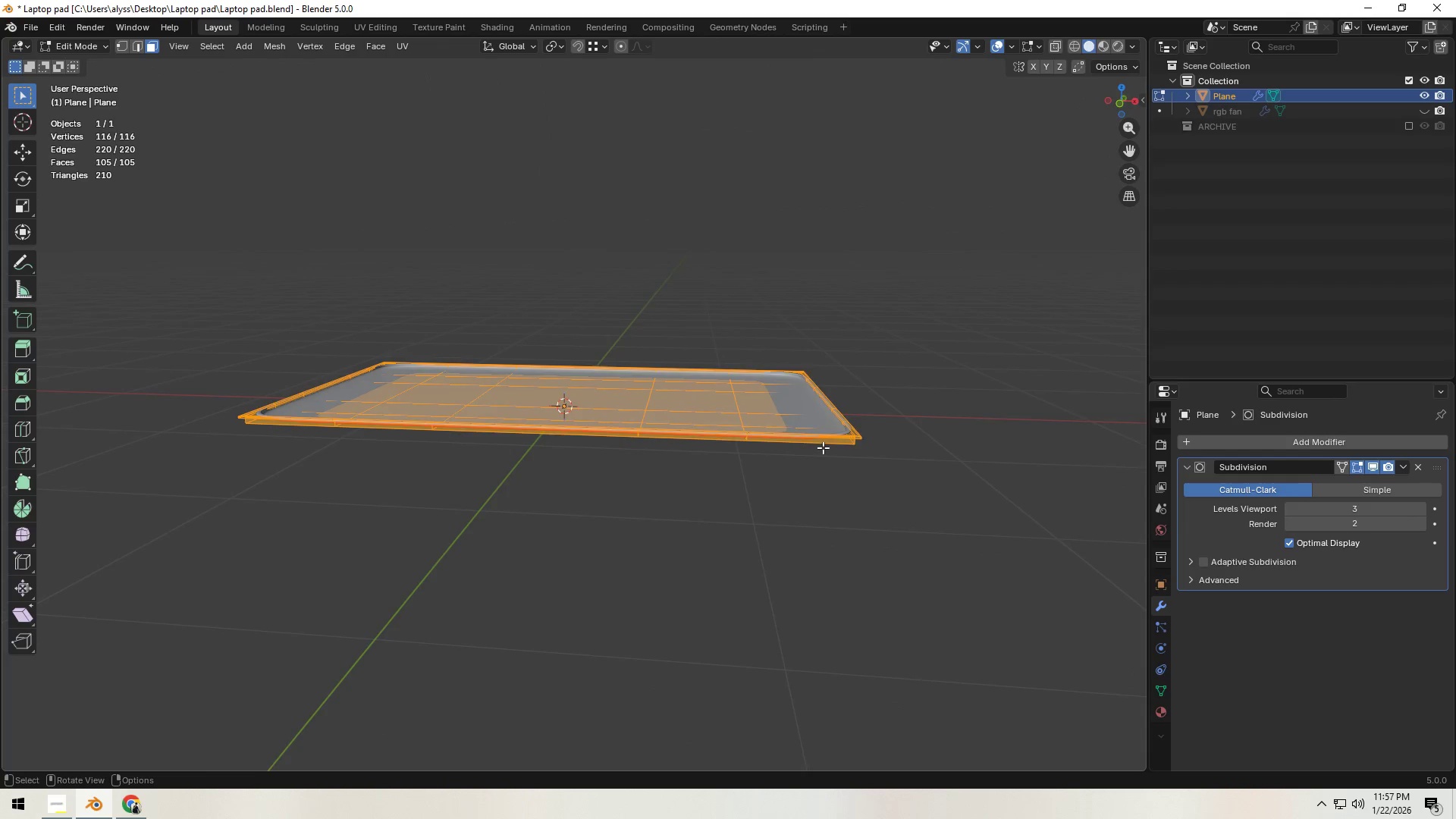 
hold_key(key=ShiftLeft, duration=0.39)
 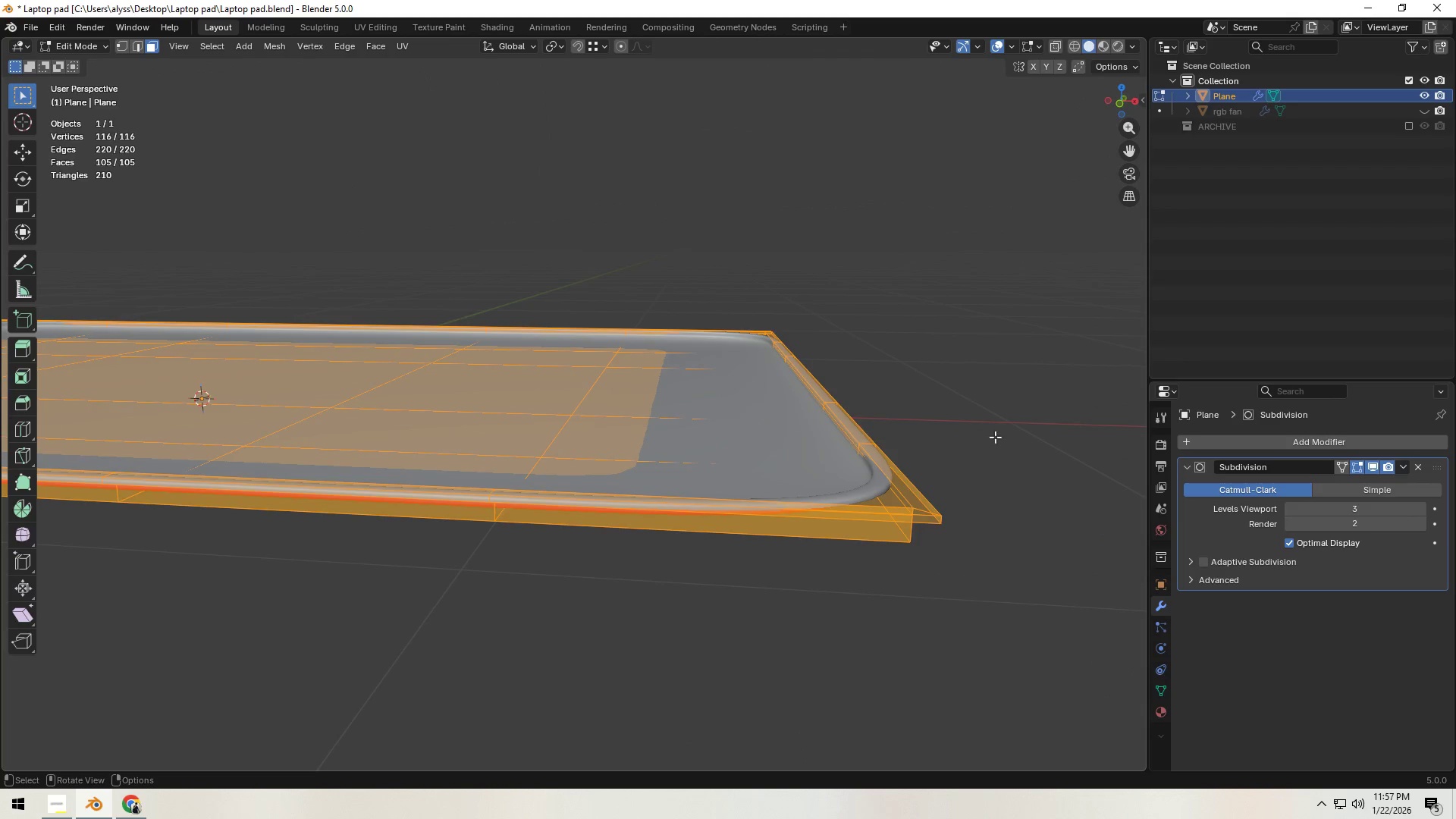 
scroll: coordinate [823, 447], scroll_direction: up, amount: 4.0
 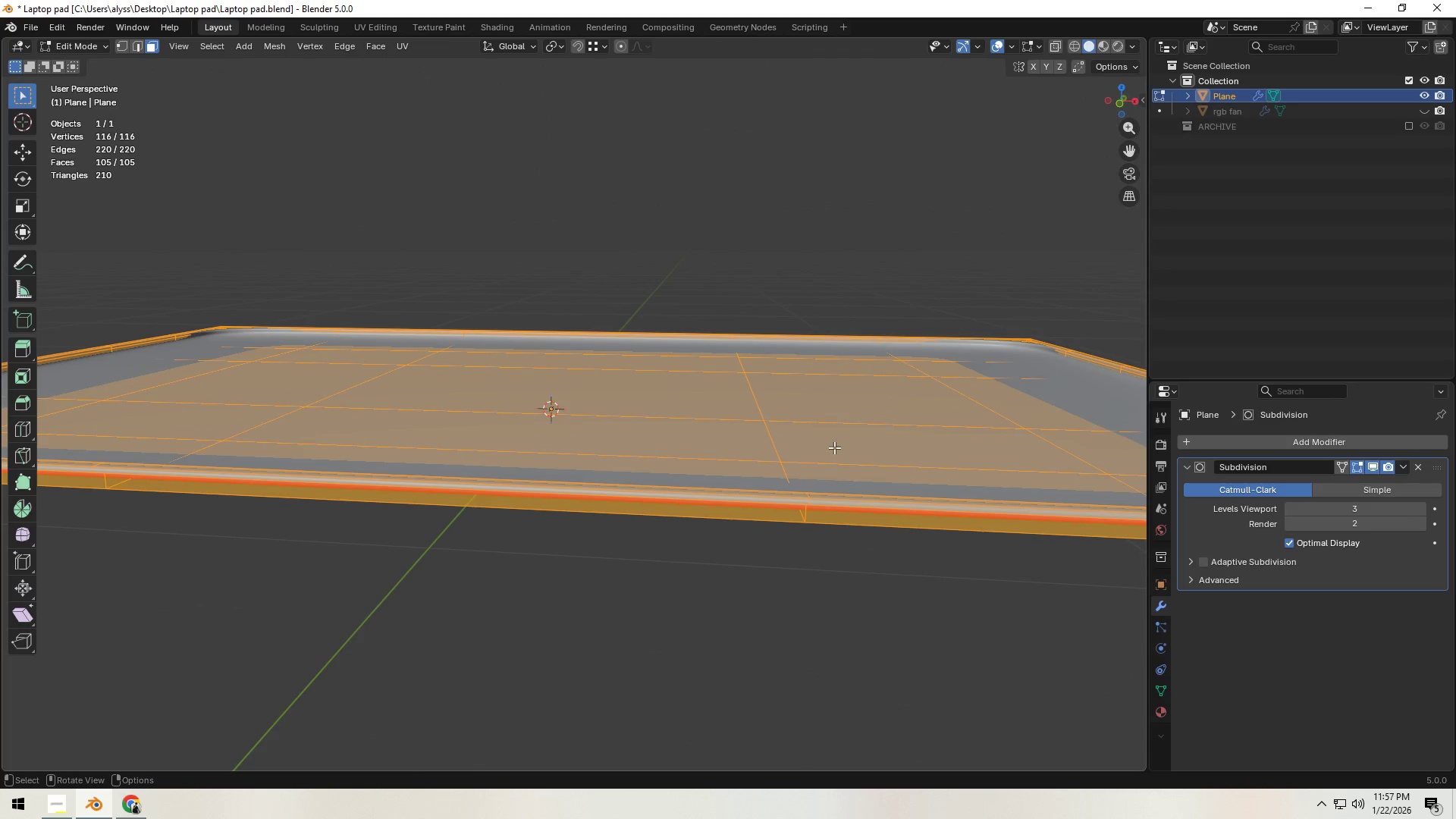 
left_click([1063, 435])
 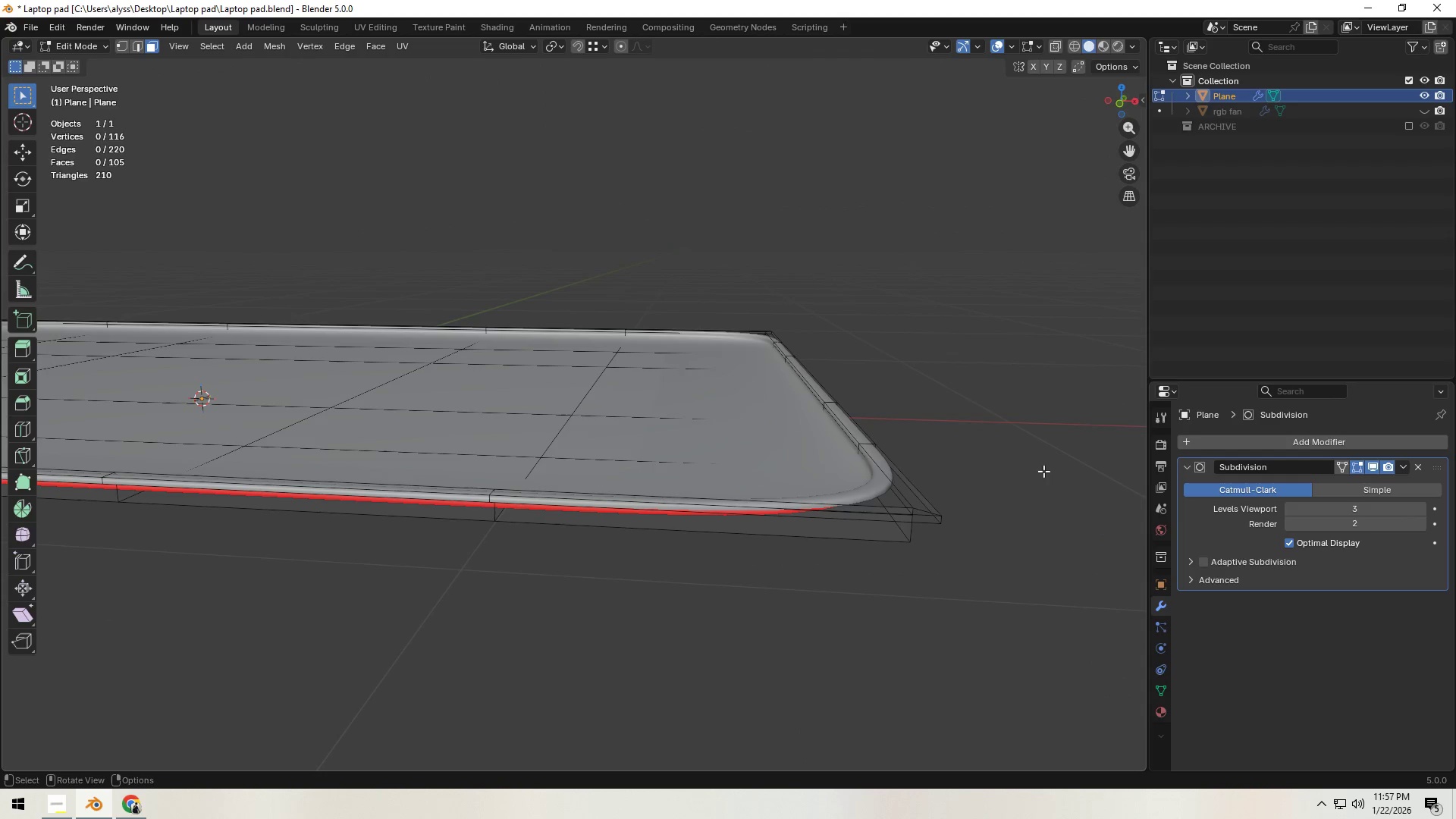 
key(Shift+ShiftLeft)
 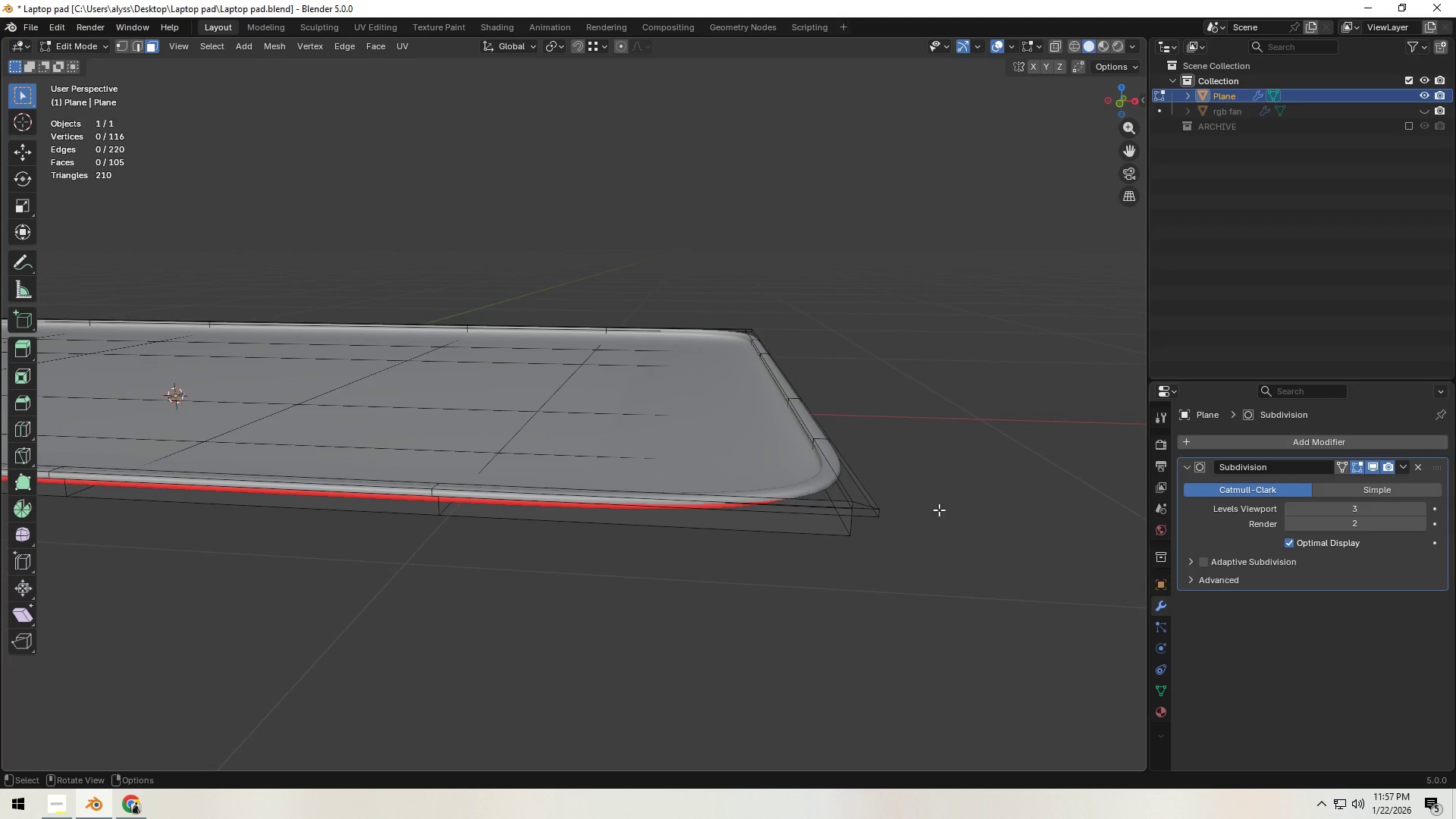 
hold_key(key=AltLeft, duration=0.73)
left_click([861, 519])
 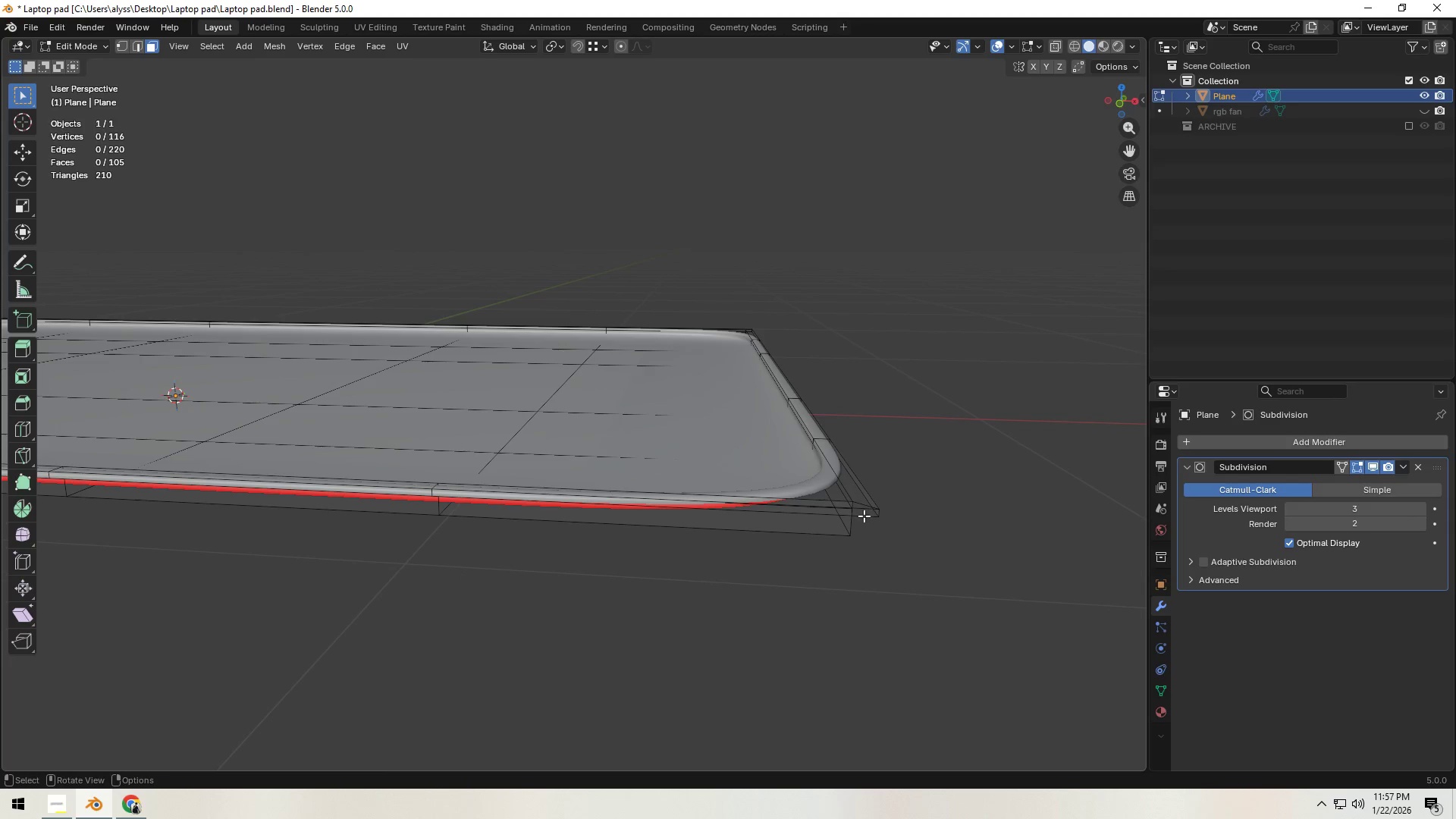 
key(2)
 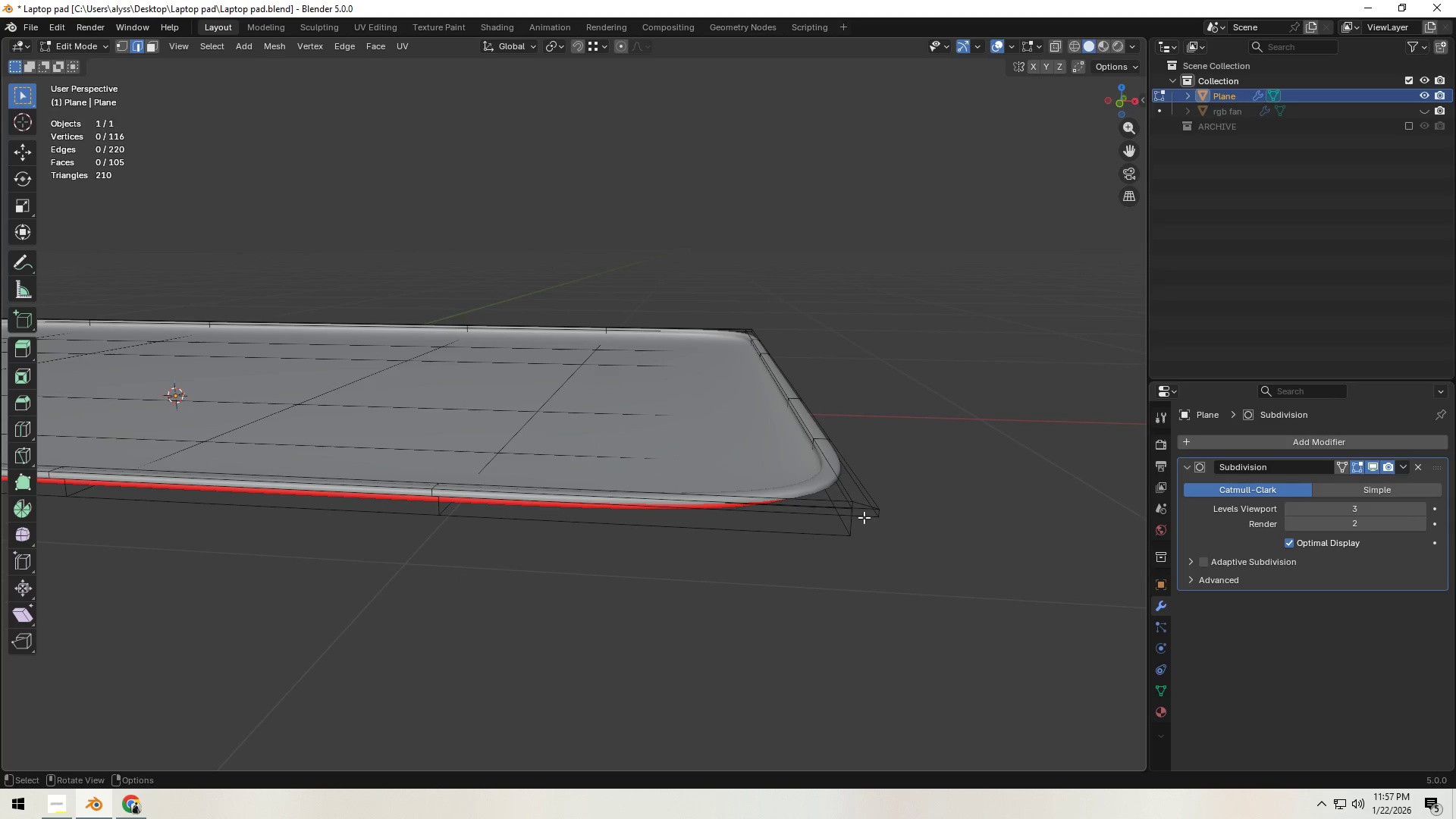 
hold_key(key=AltLeft, duration=0.39)
left_click([864, 517])
 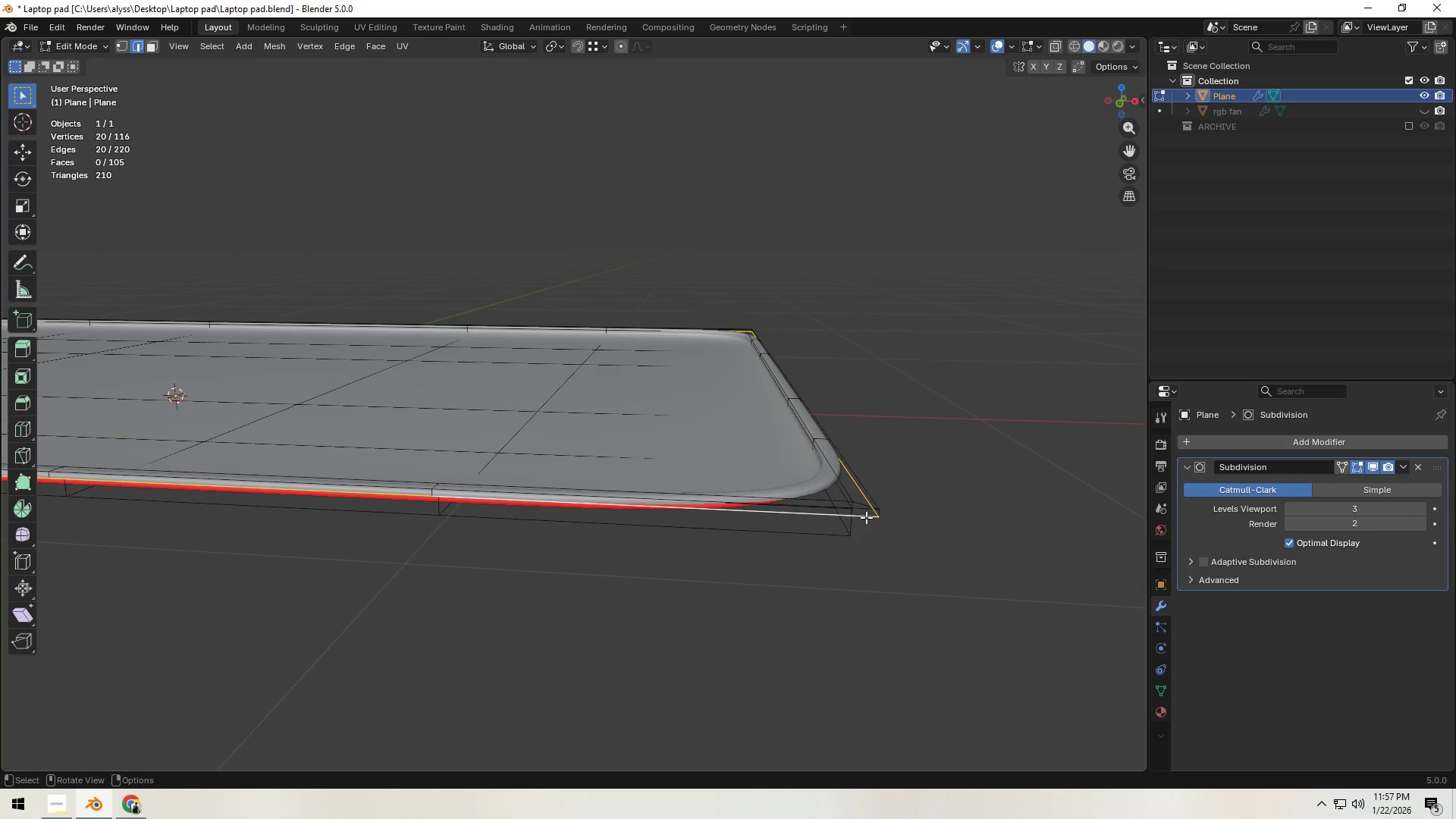 
key(X)
 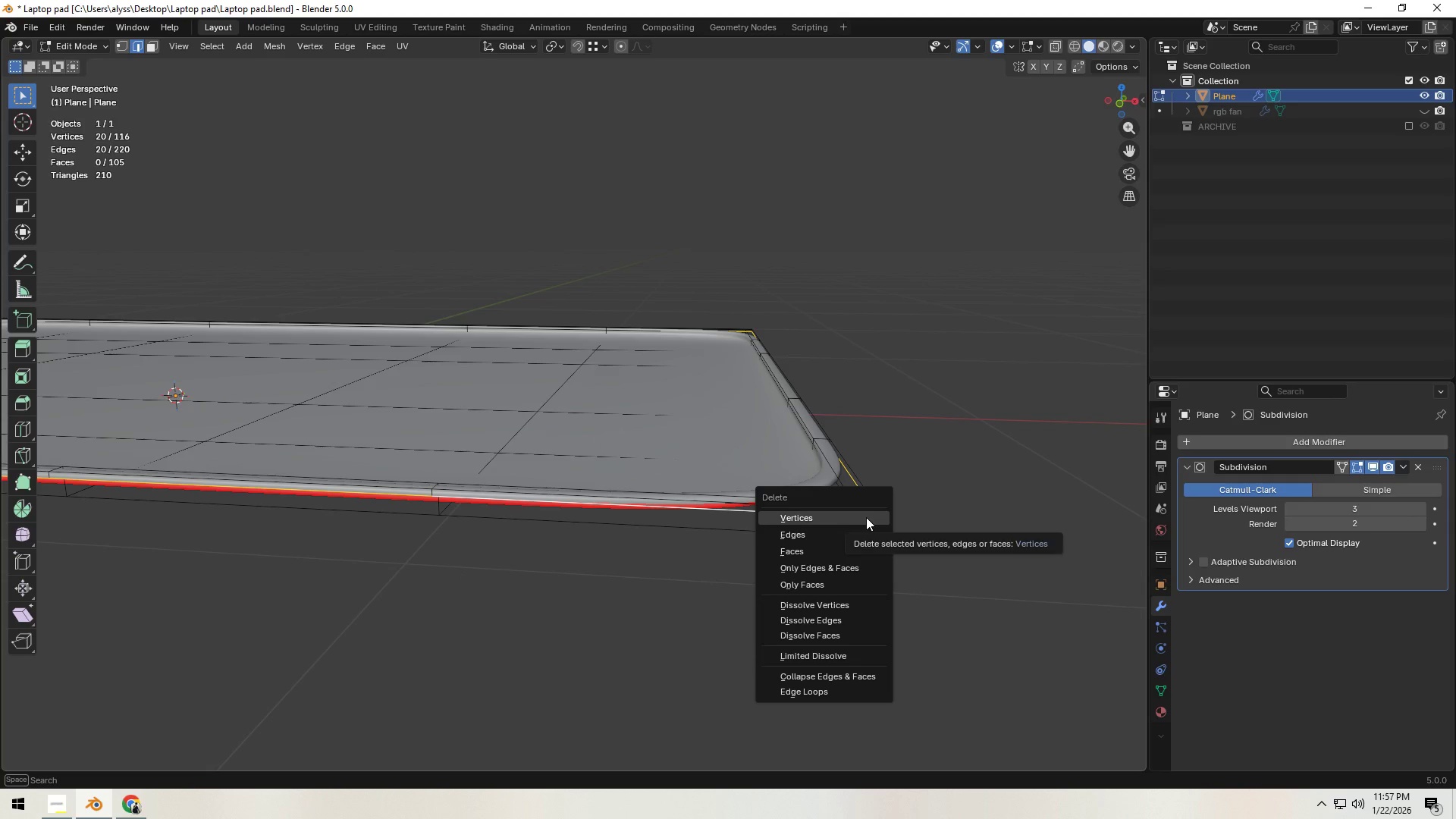 
left_click([866, 517])
 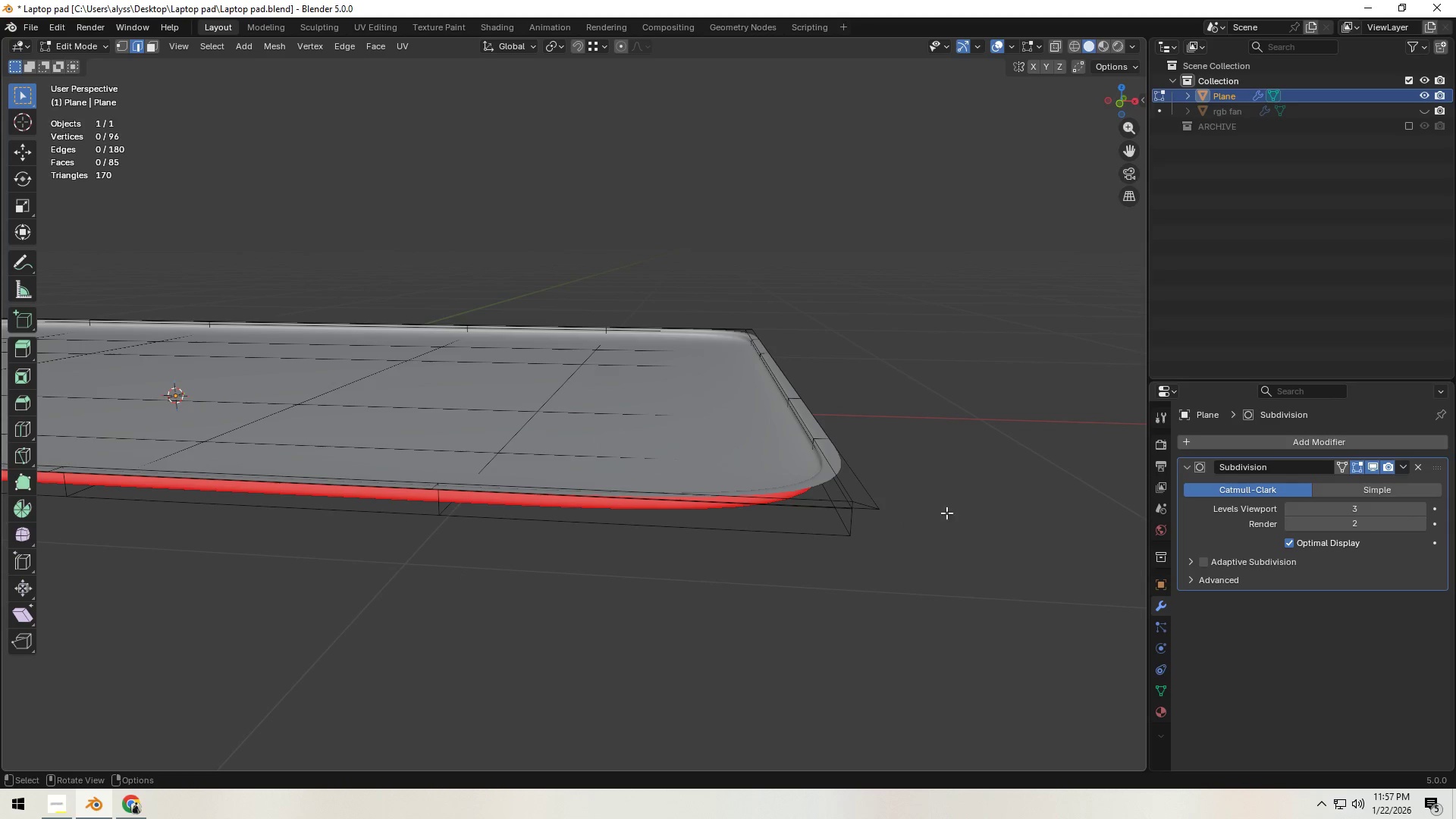 
left_click([976, 511])
 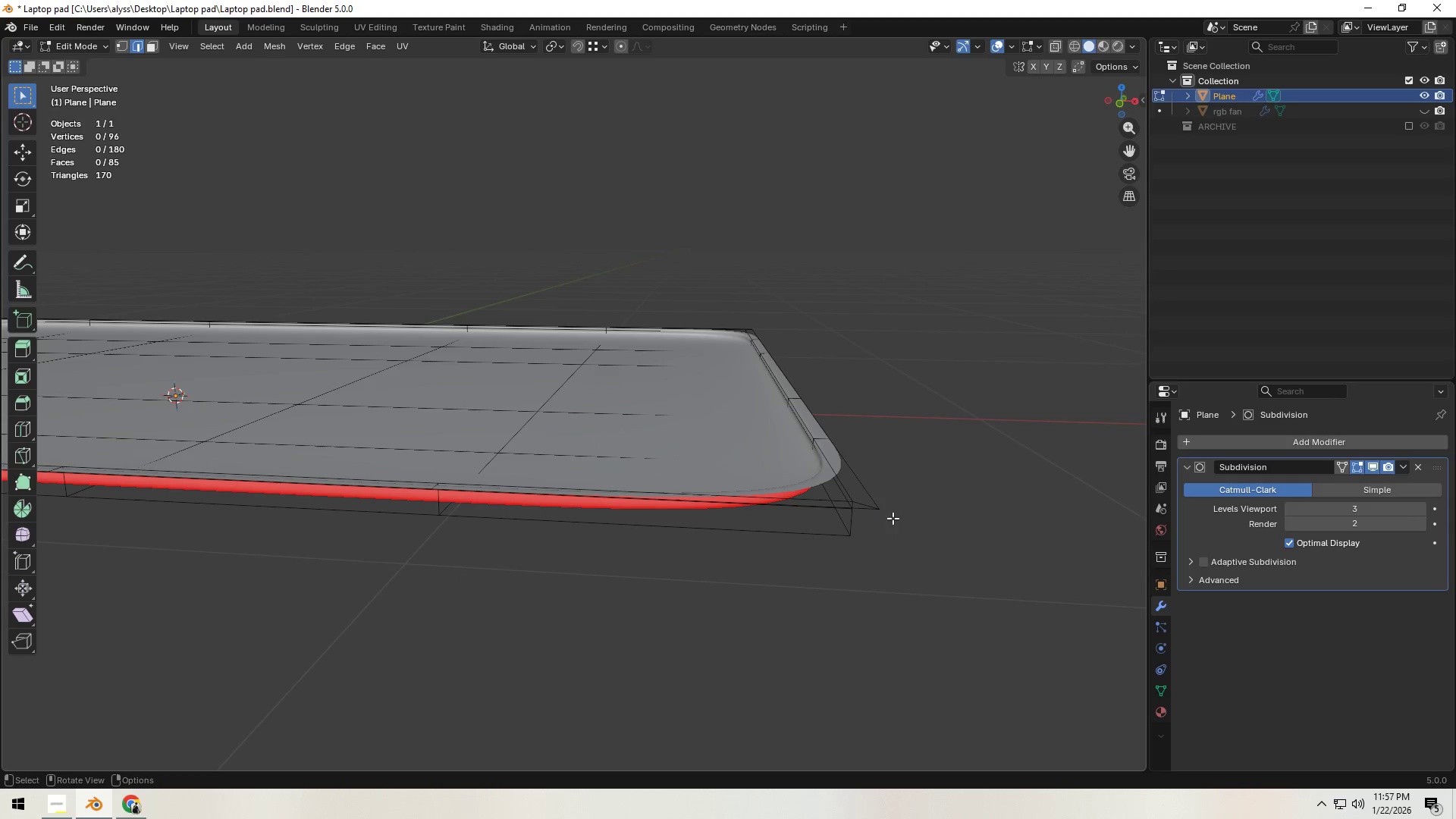 
key(A)
 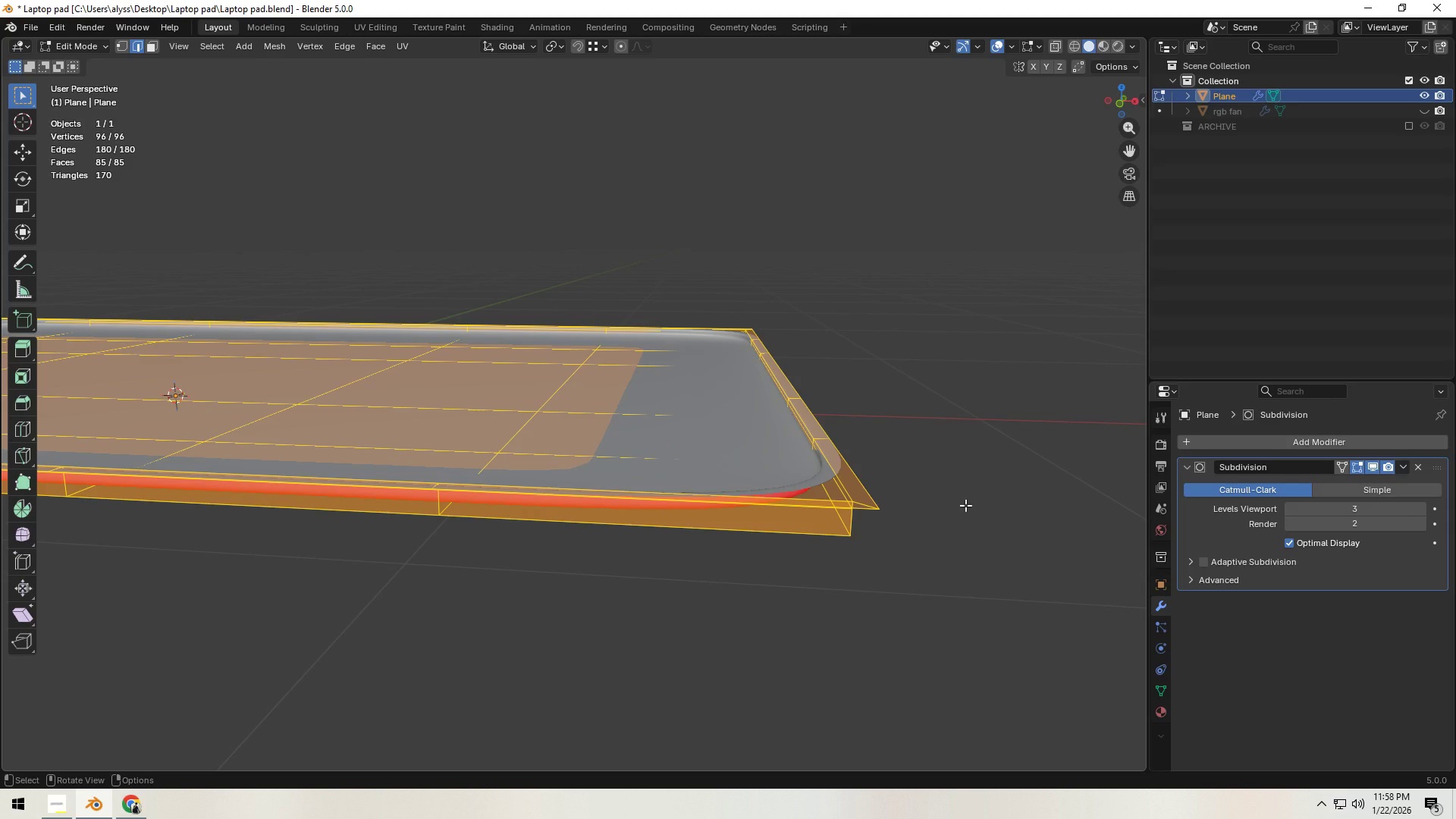 
wait(6.3)
 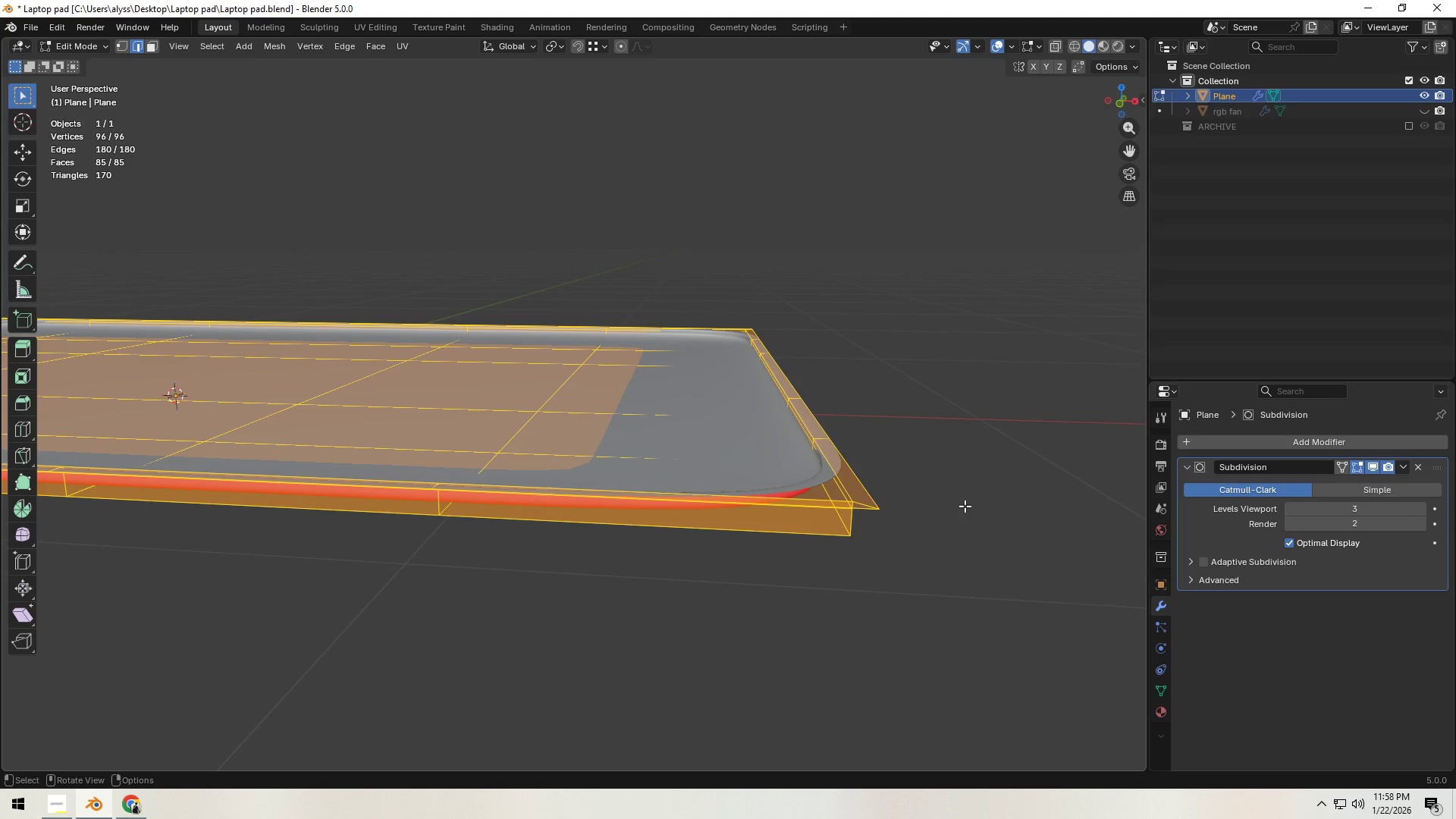 
left_click([1371, 465])
 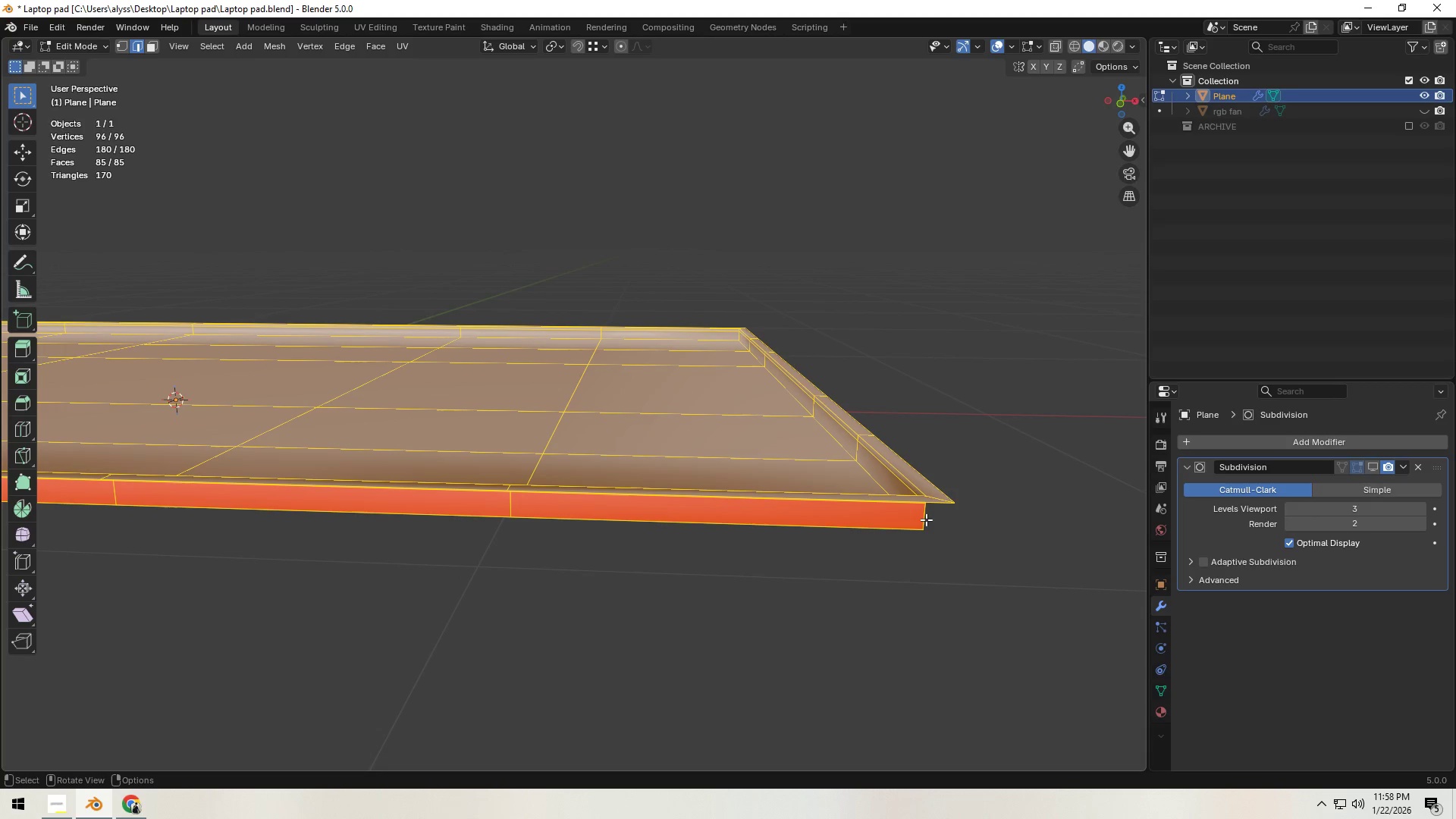 
key(Alt+E)
 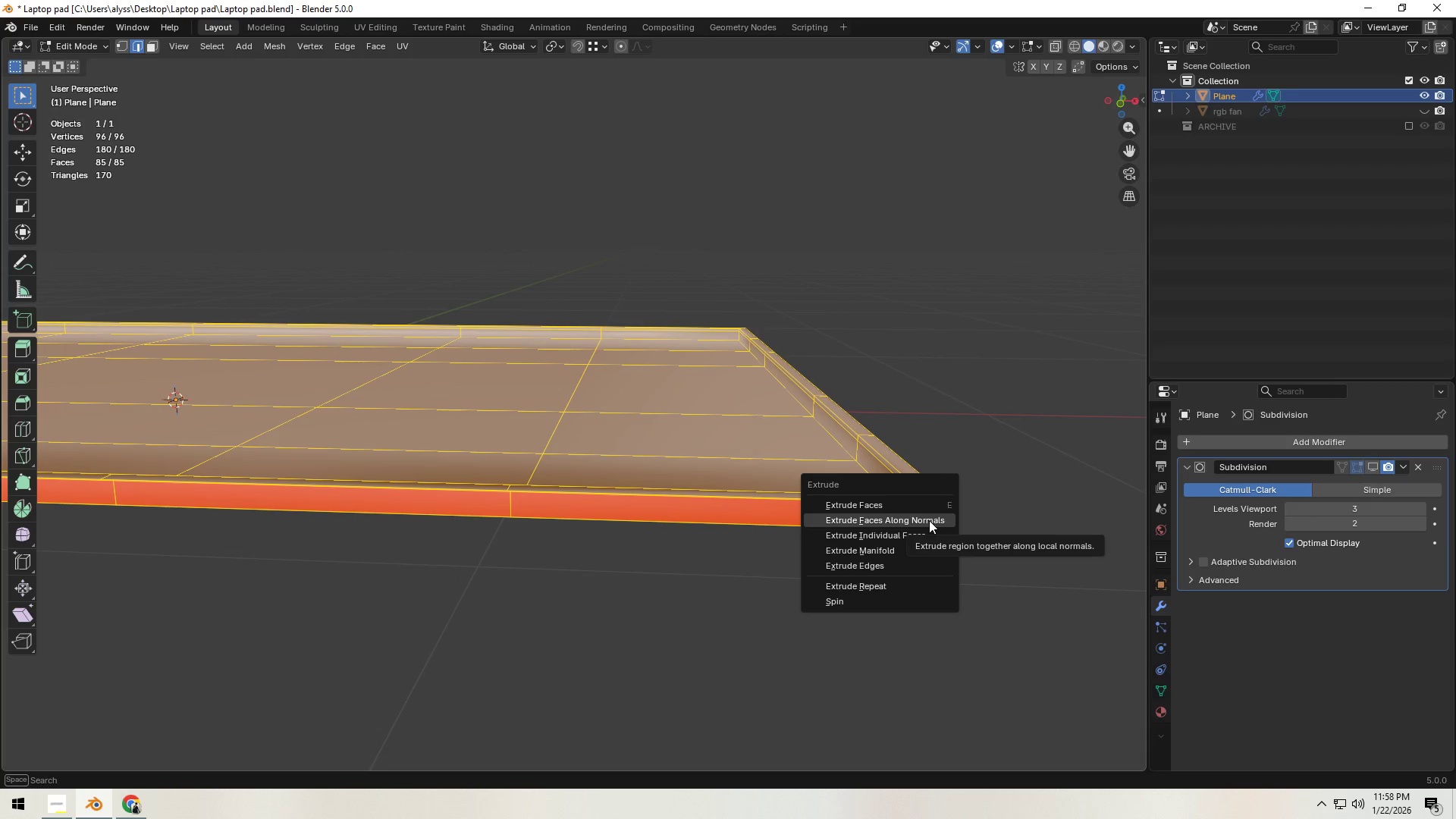 
left_click([929, 520])
 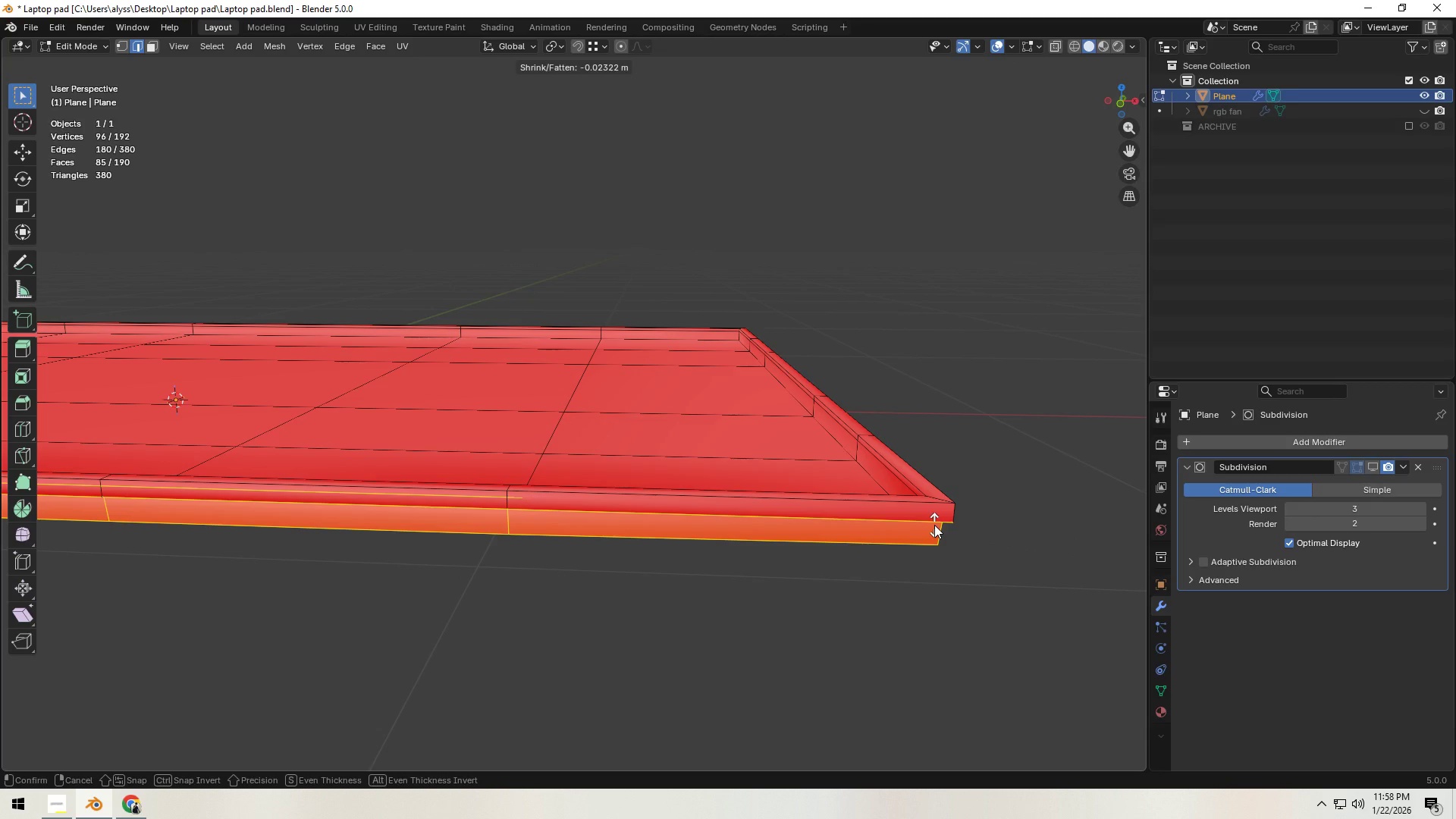 
hold_key(key=ShiftLeft, duration=1.51)
 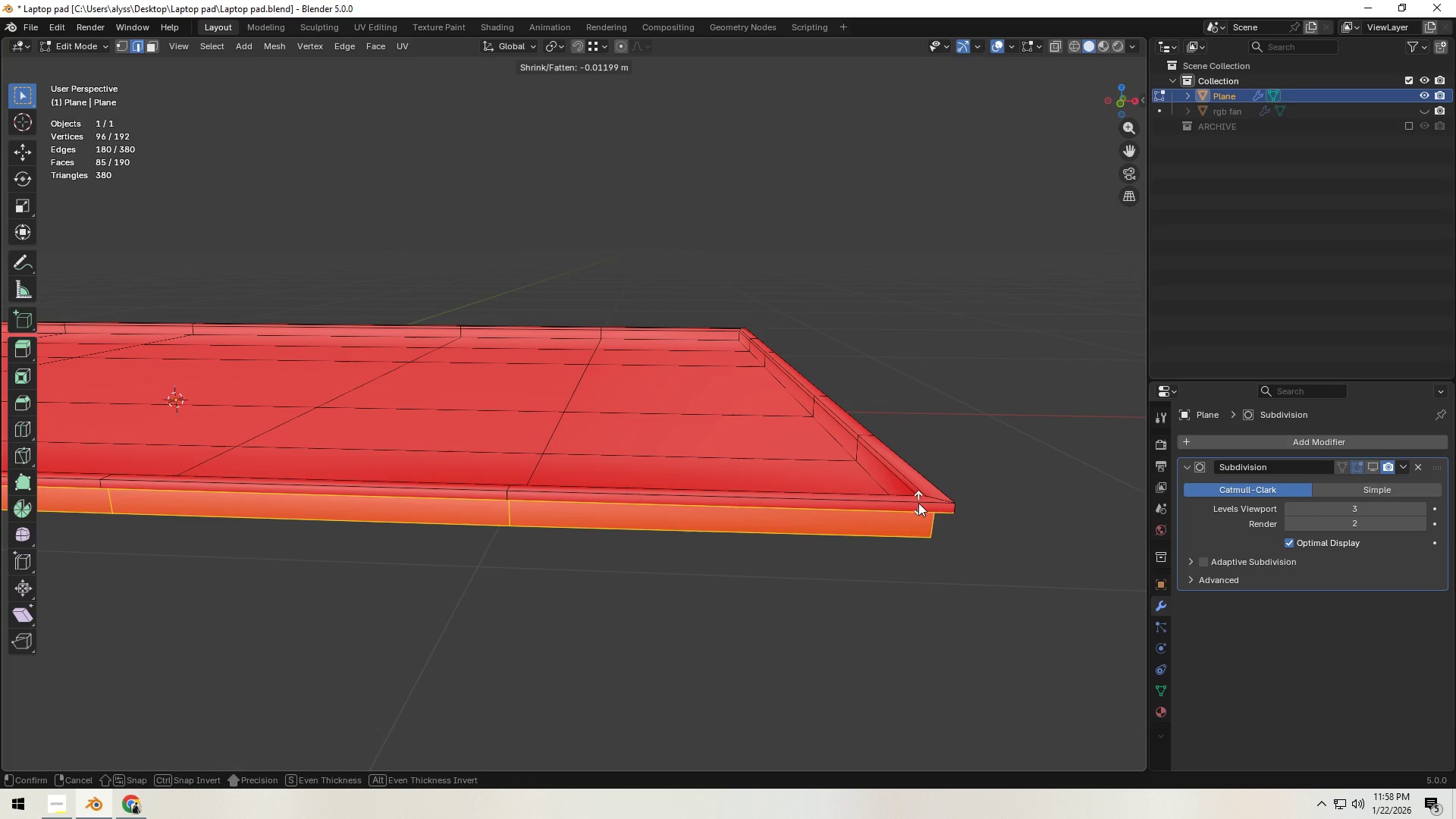 
hold_key(key=ShiftLeft, duration=1.11)
left_click([918, 503])
 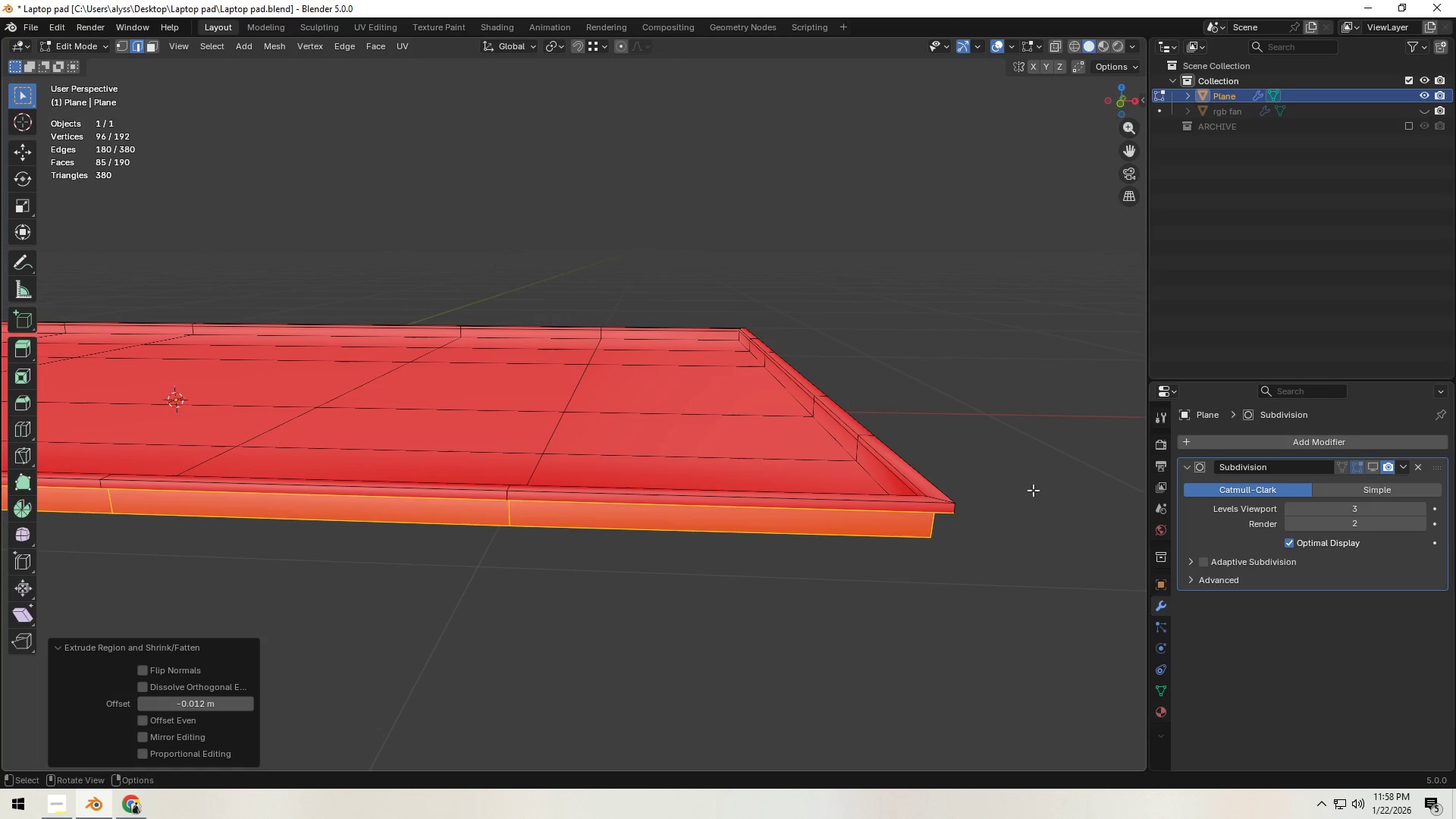 
double_click([1038, 489])
 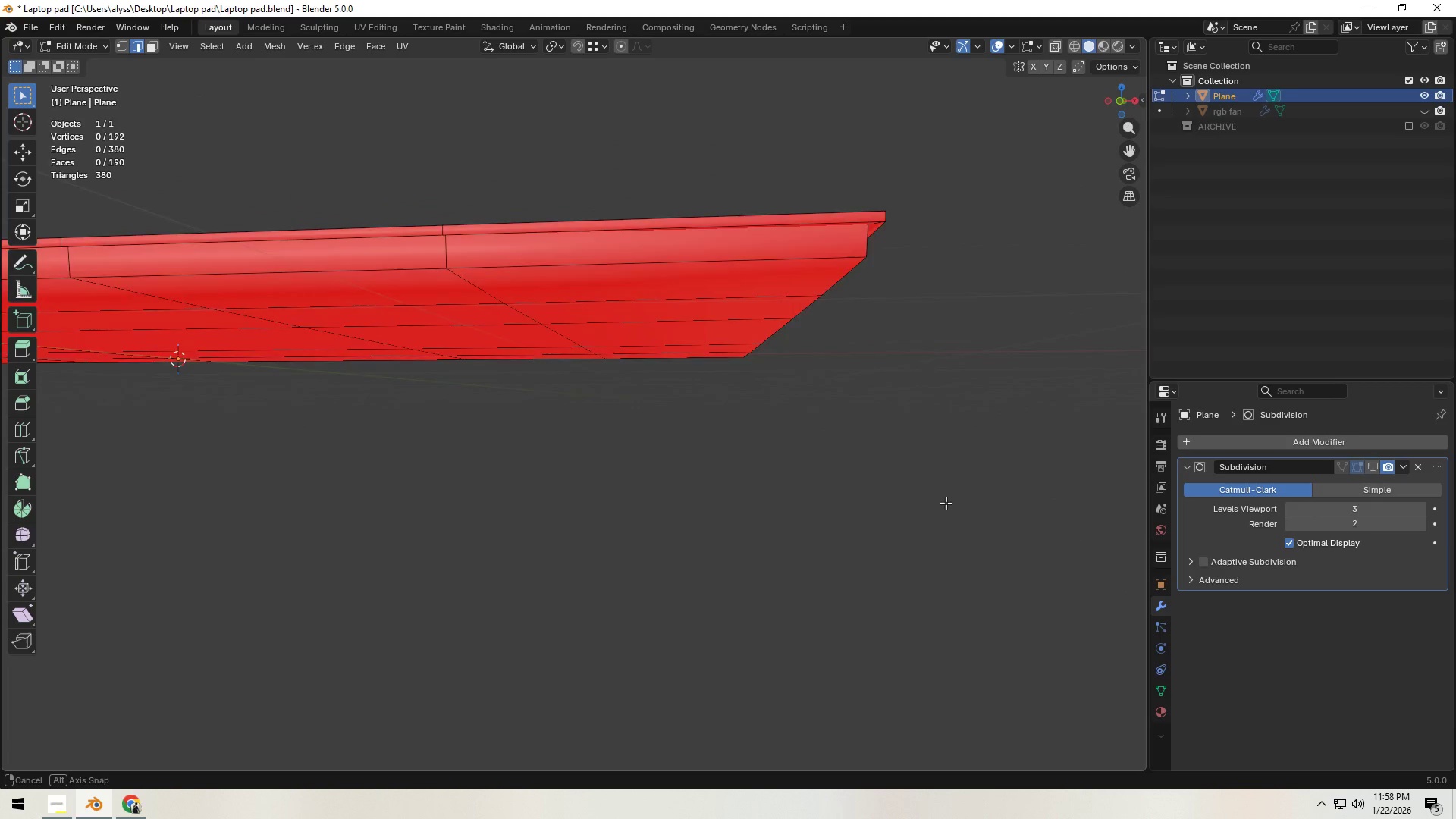 
key(Z)
 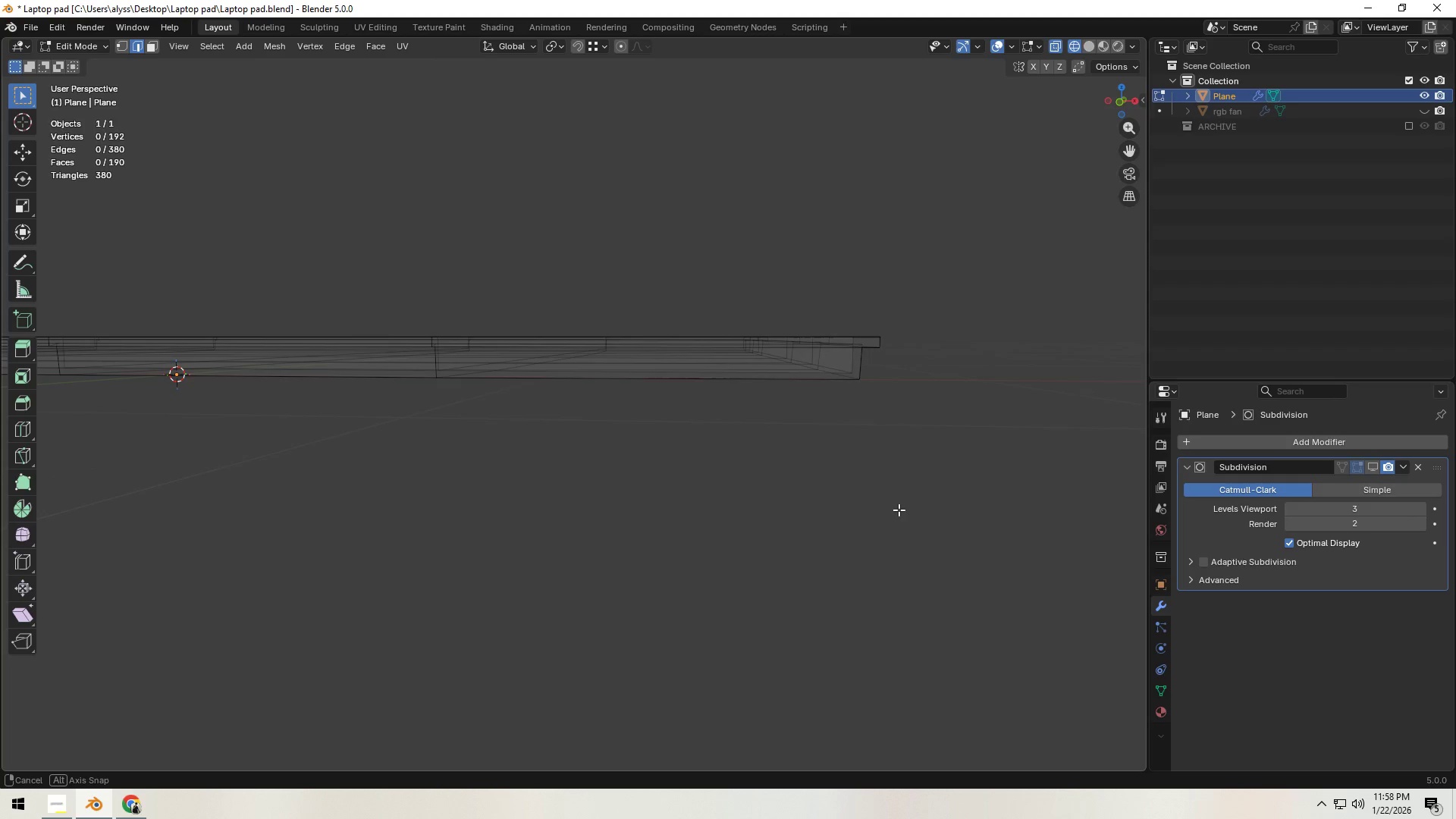 
key(Z)
 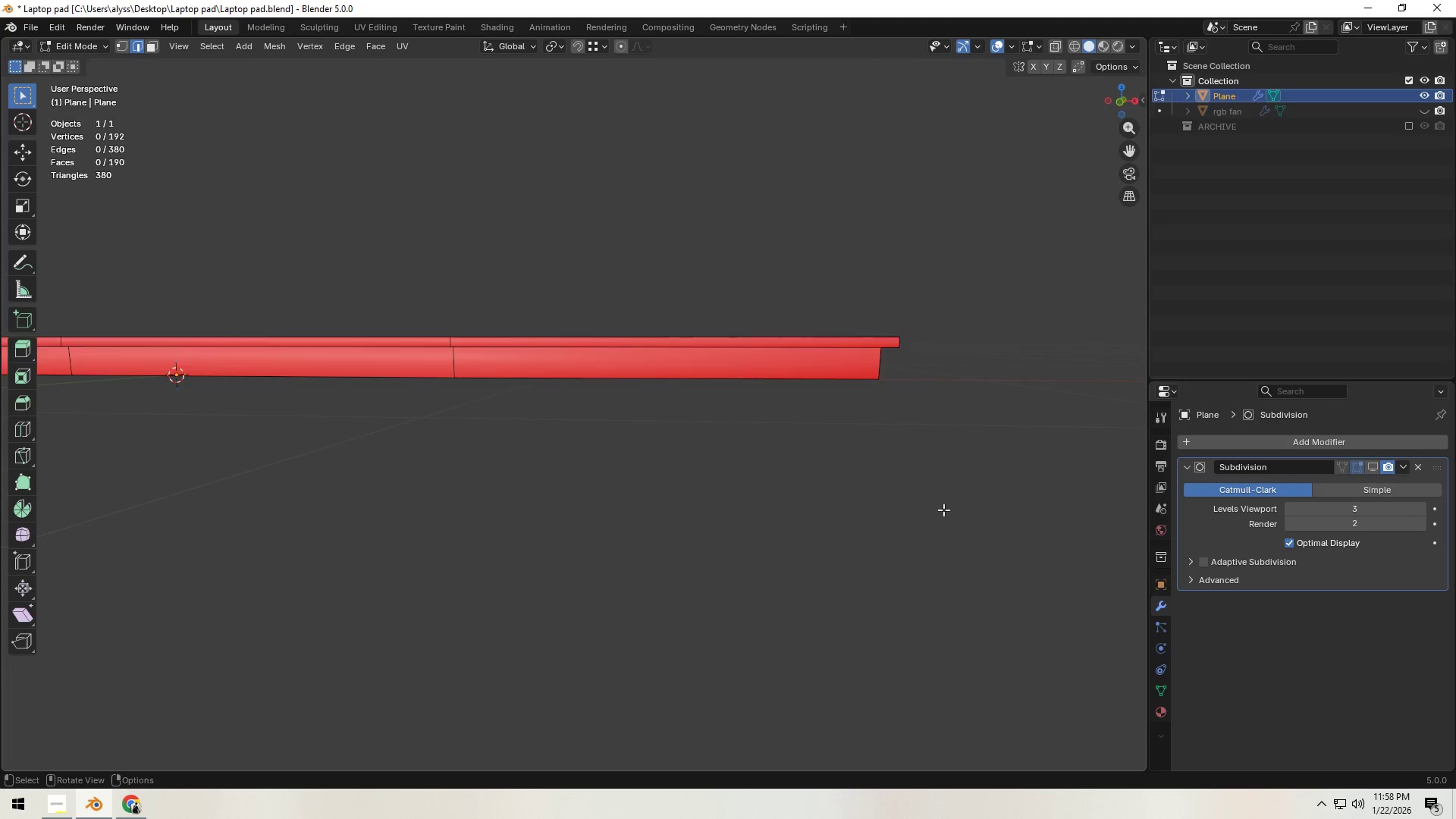 
type(aN)
 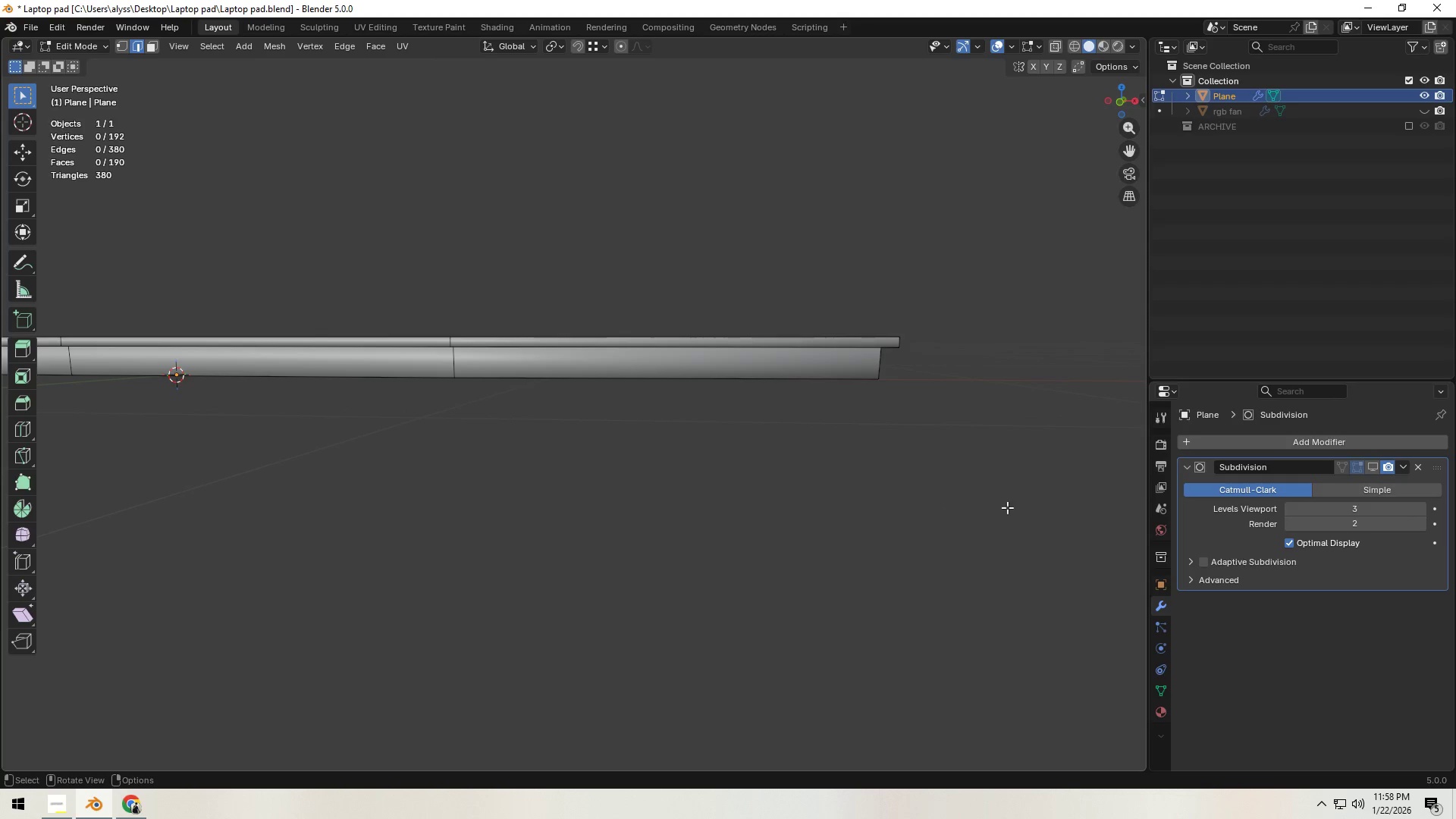 
 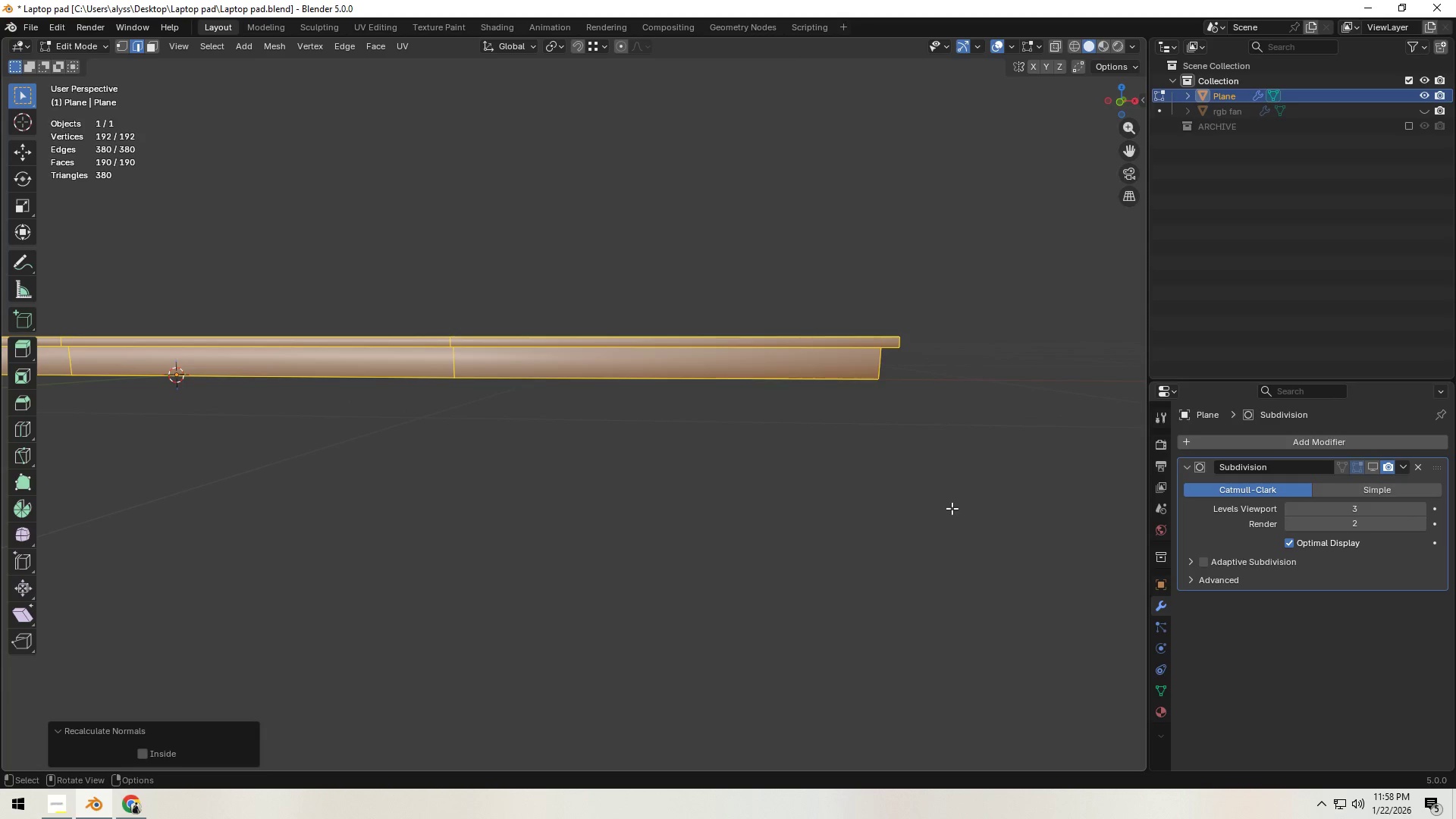 
left_click([952, 508])
 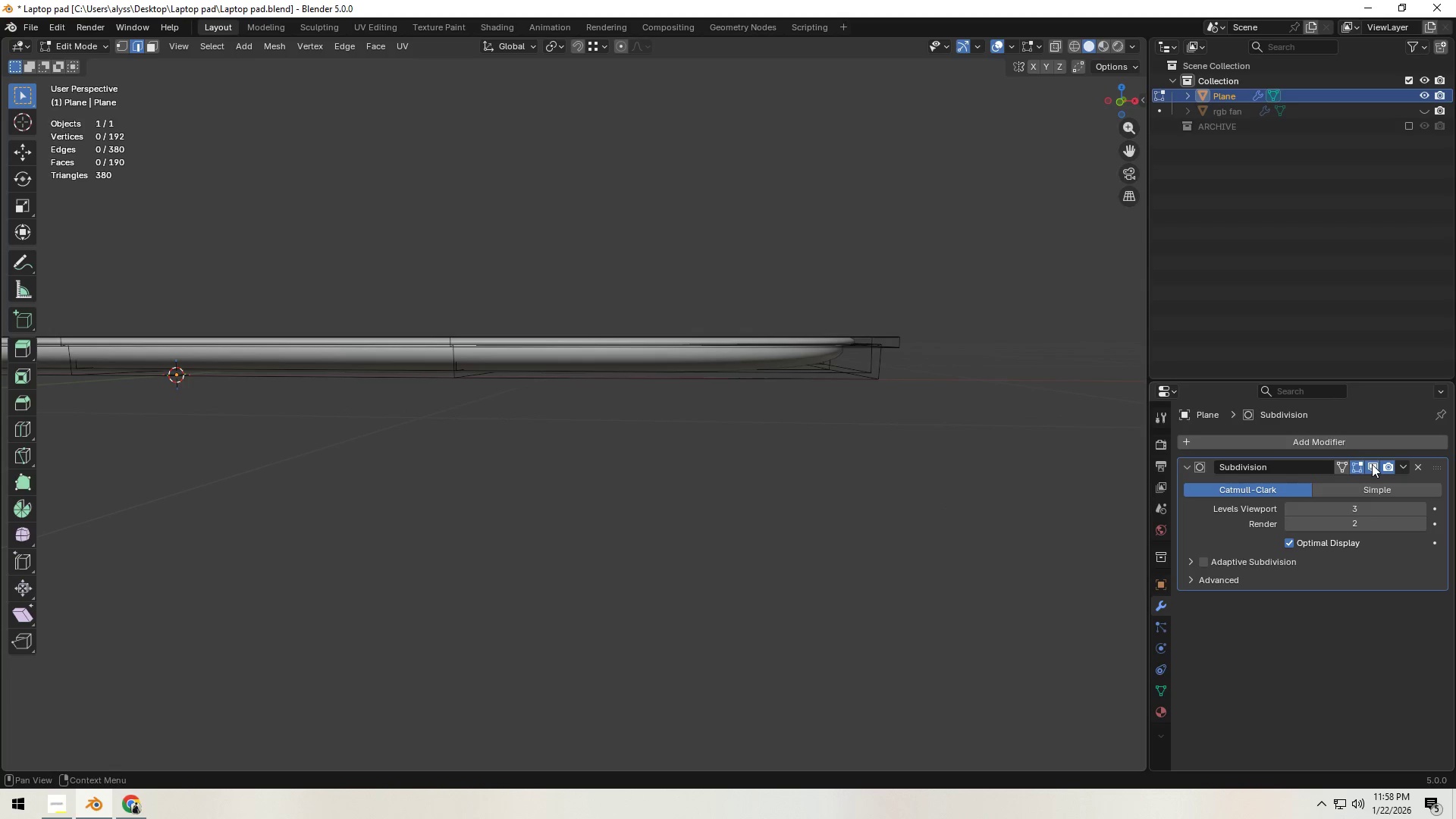 
double_click([906, 470])
 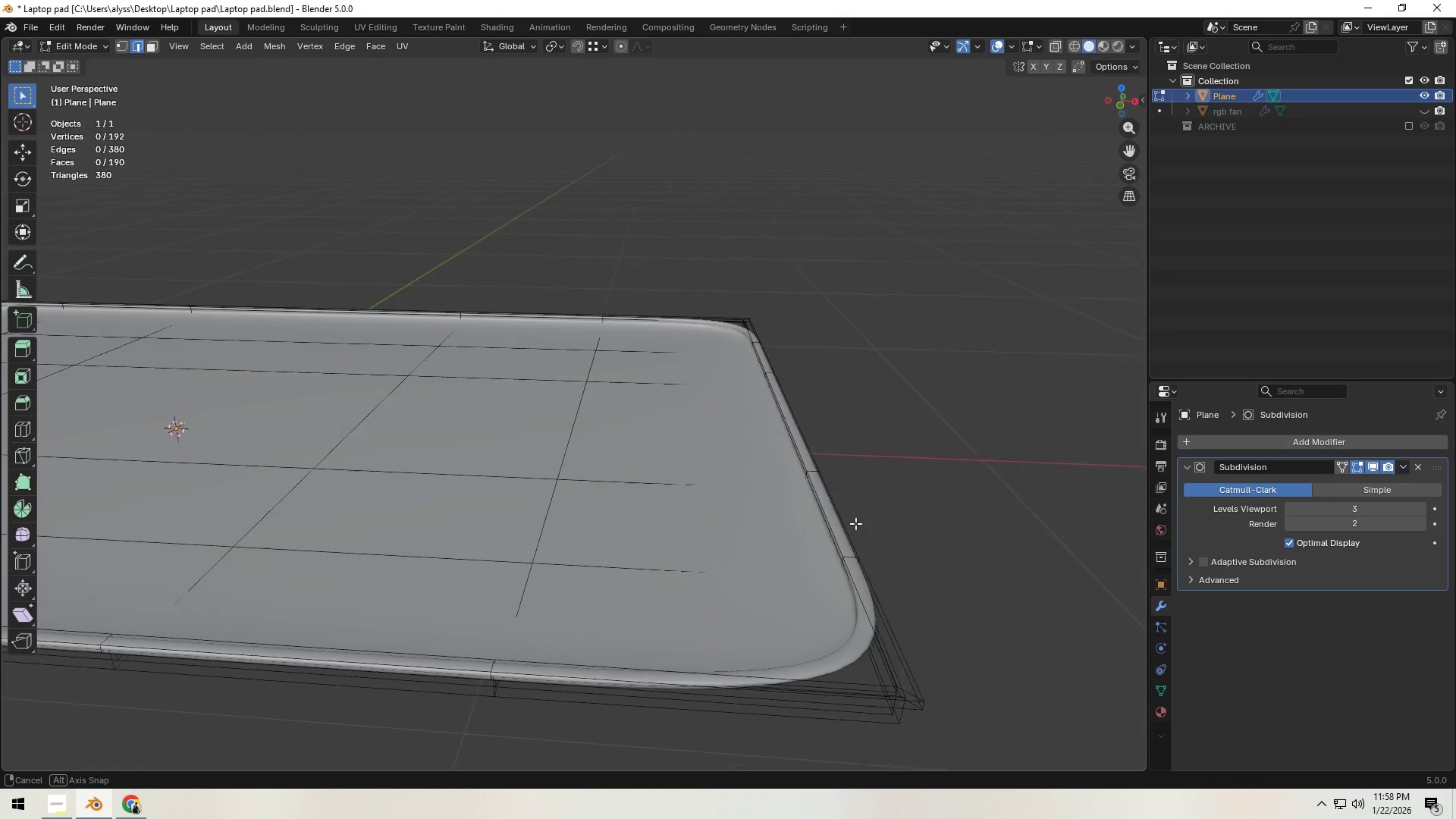 
scroll: coordinate [874, 527], scroll_direction: down, amount: 1.0
 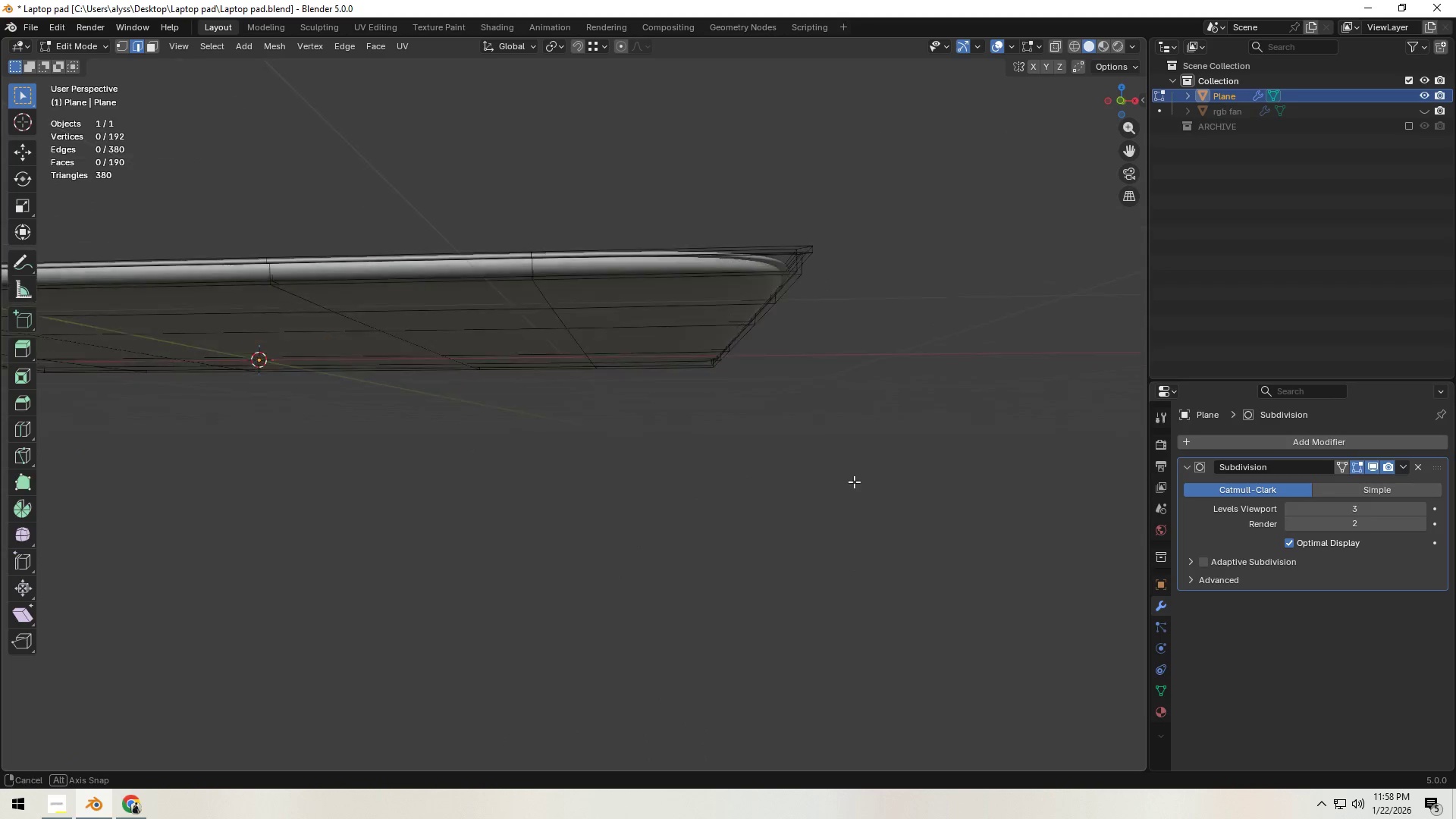 
hold_key(key=ShiftLeft, duration=0.36)
 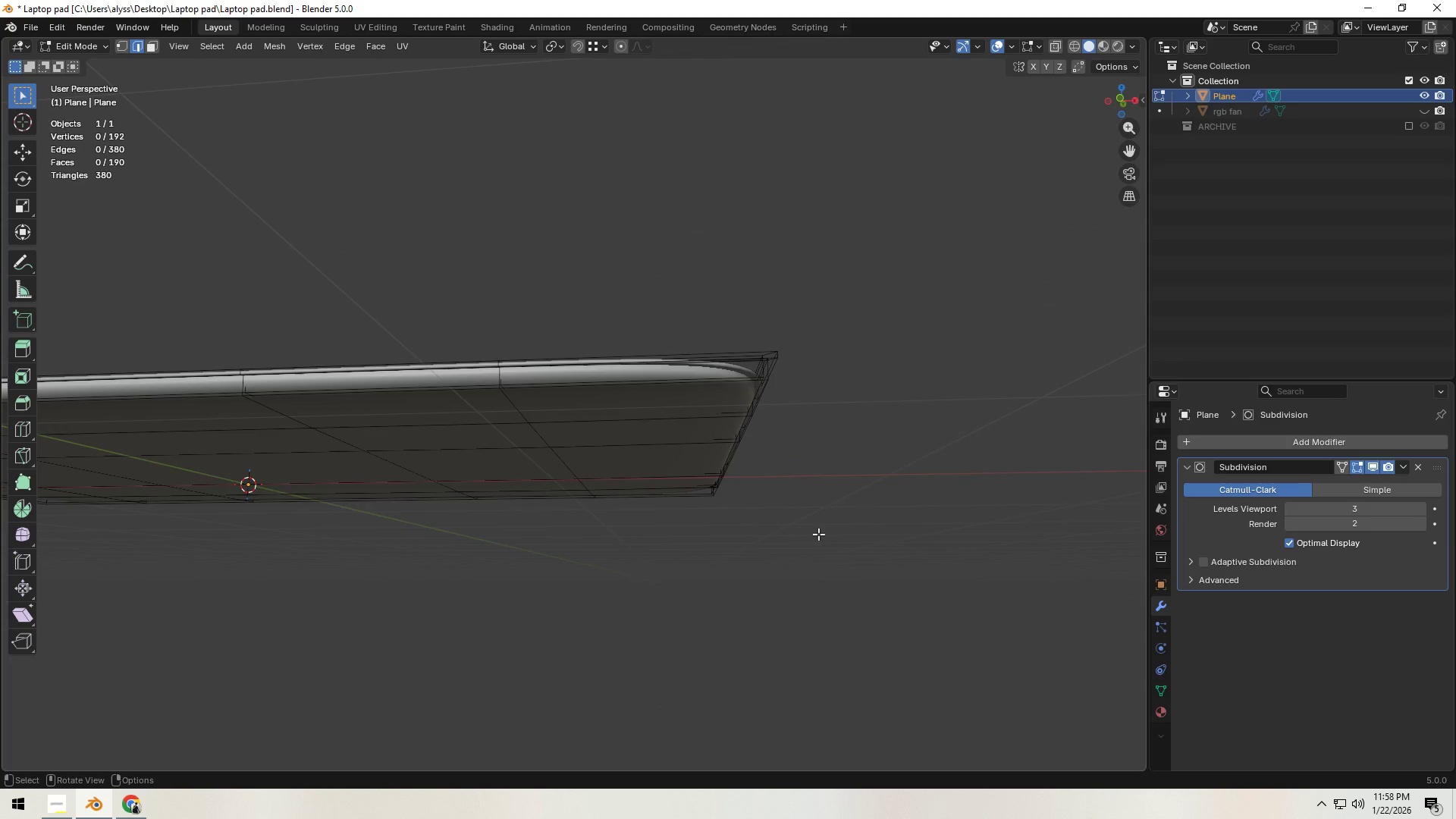 
scroll: coordinate [818, 534], scroll_direction: up, amount: 1.0
 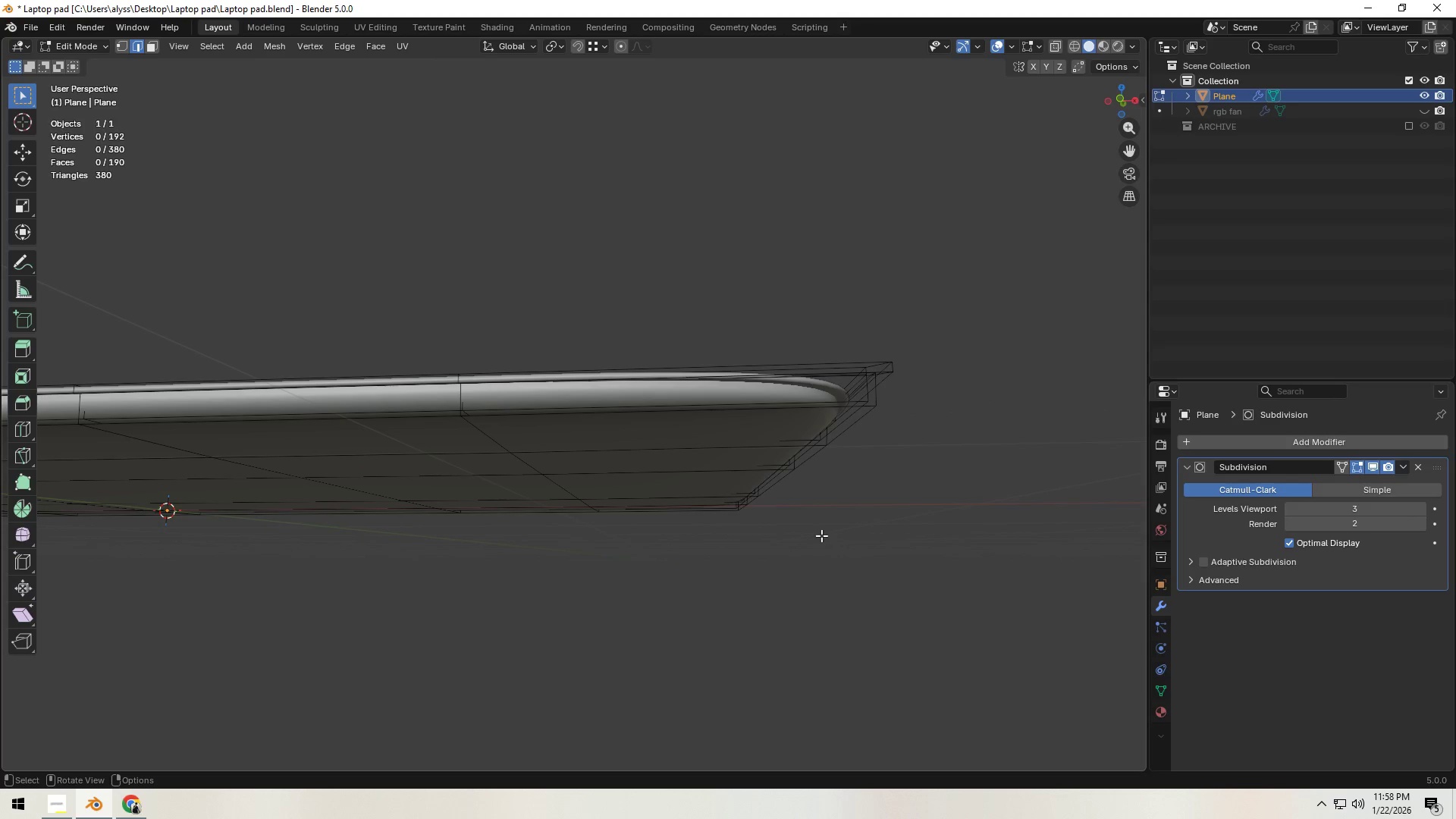 
key(Backquote)
 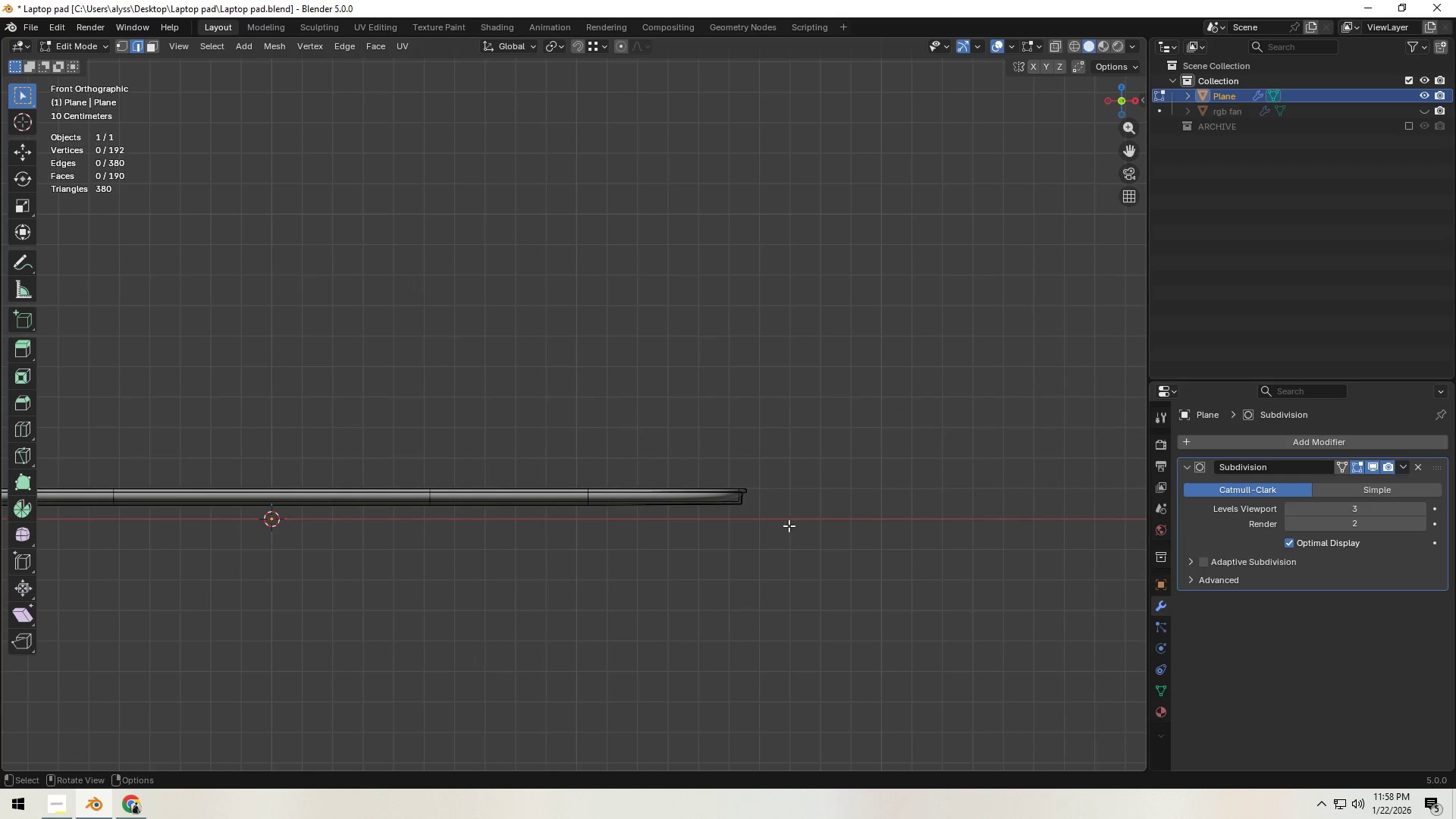 
hold_key(key=ShiftLeft, duration=0.64)
 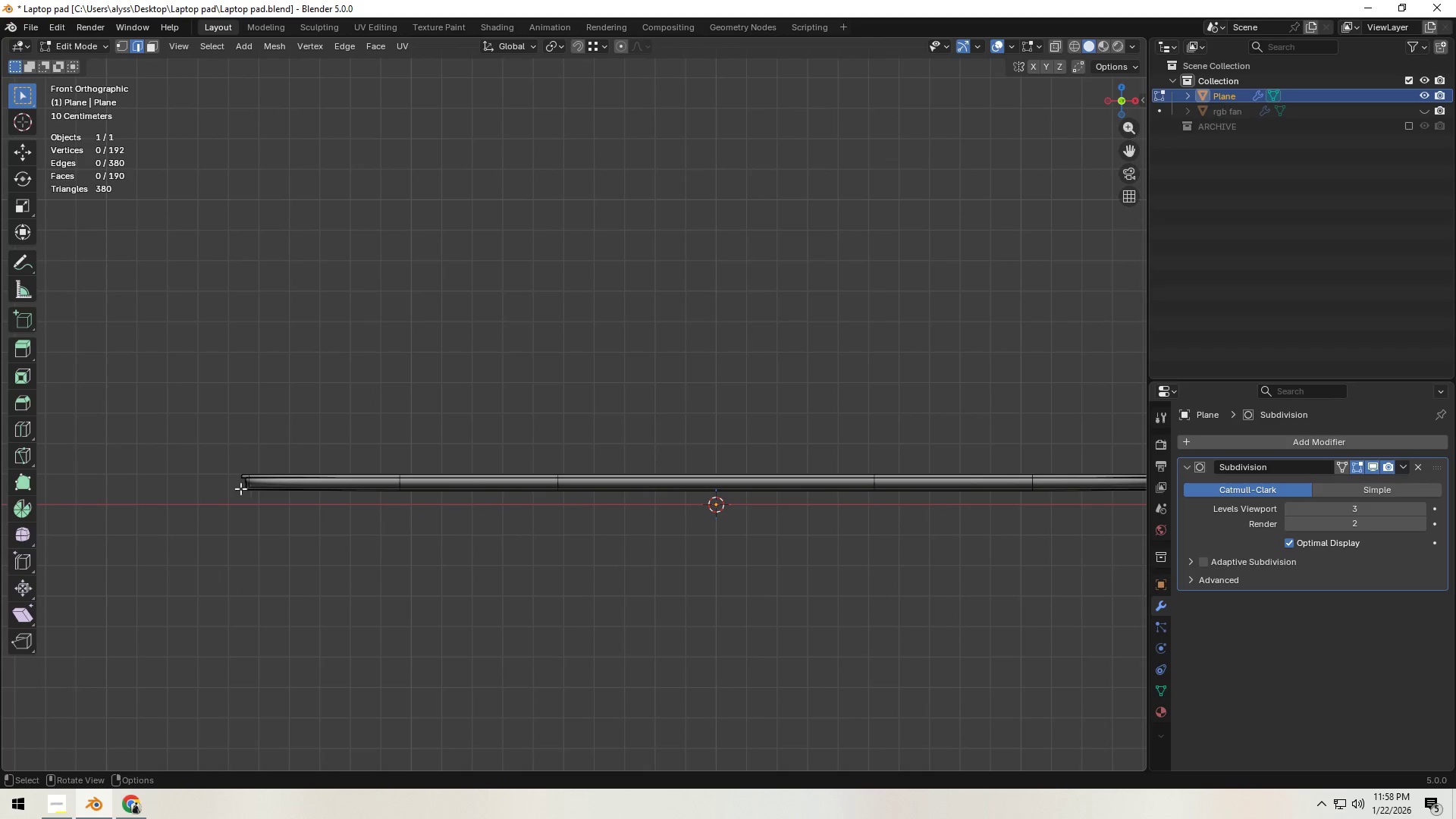 
key(Shift+ShiftLeft)
 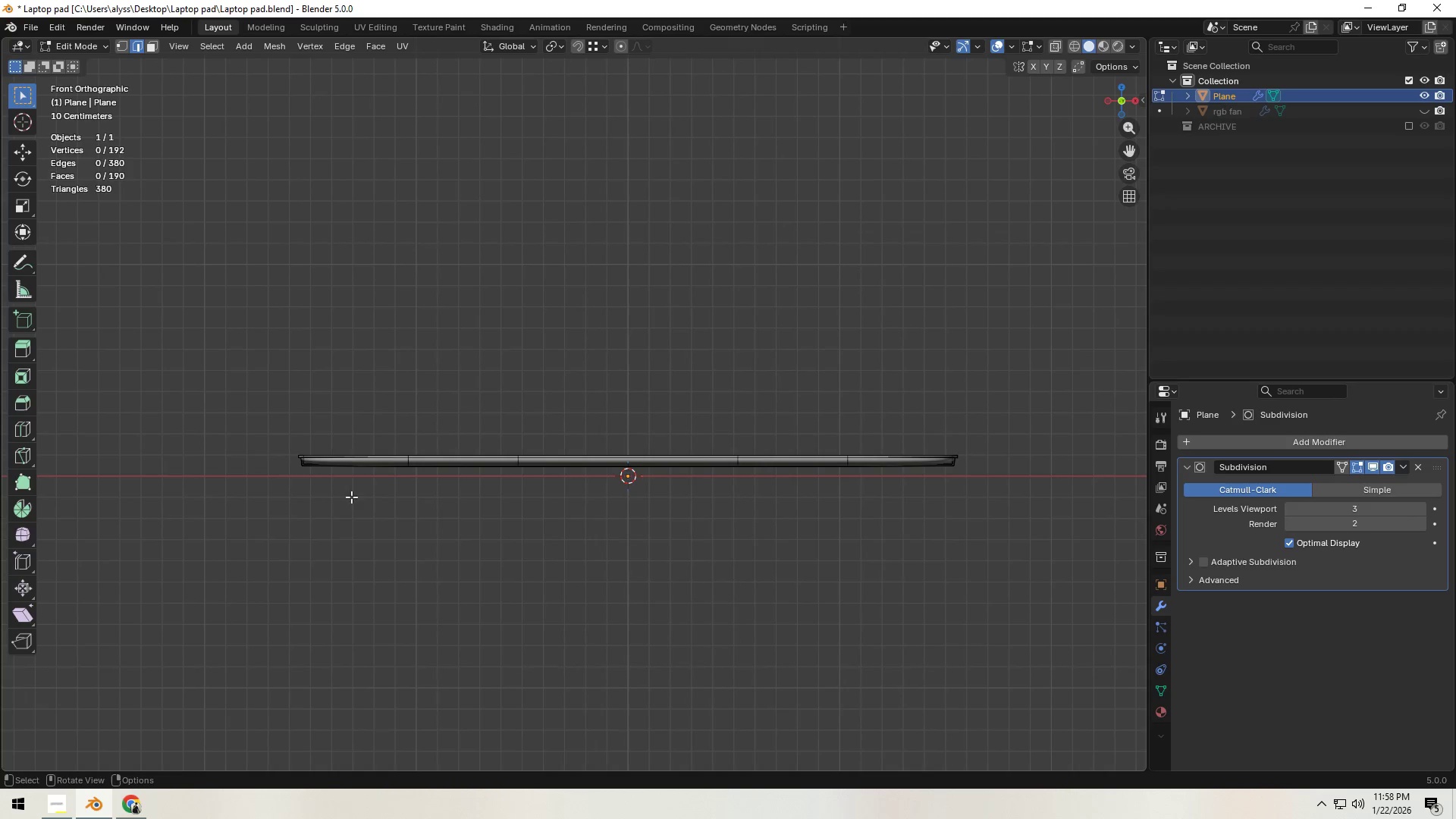 
scroll: coordinate [241, 487], scroll_direction: down, amount: 2.0
 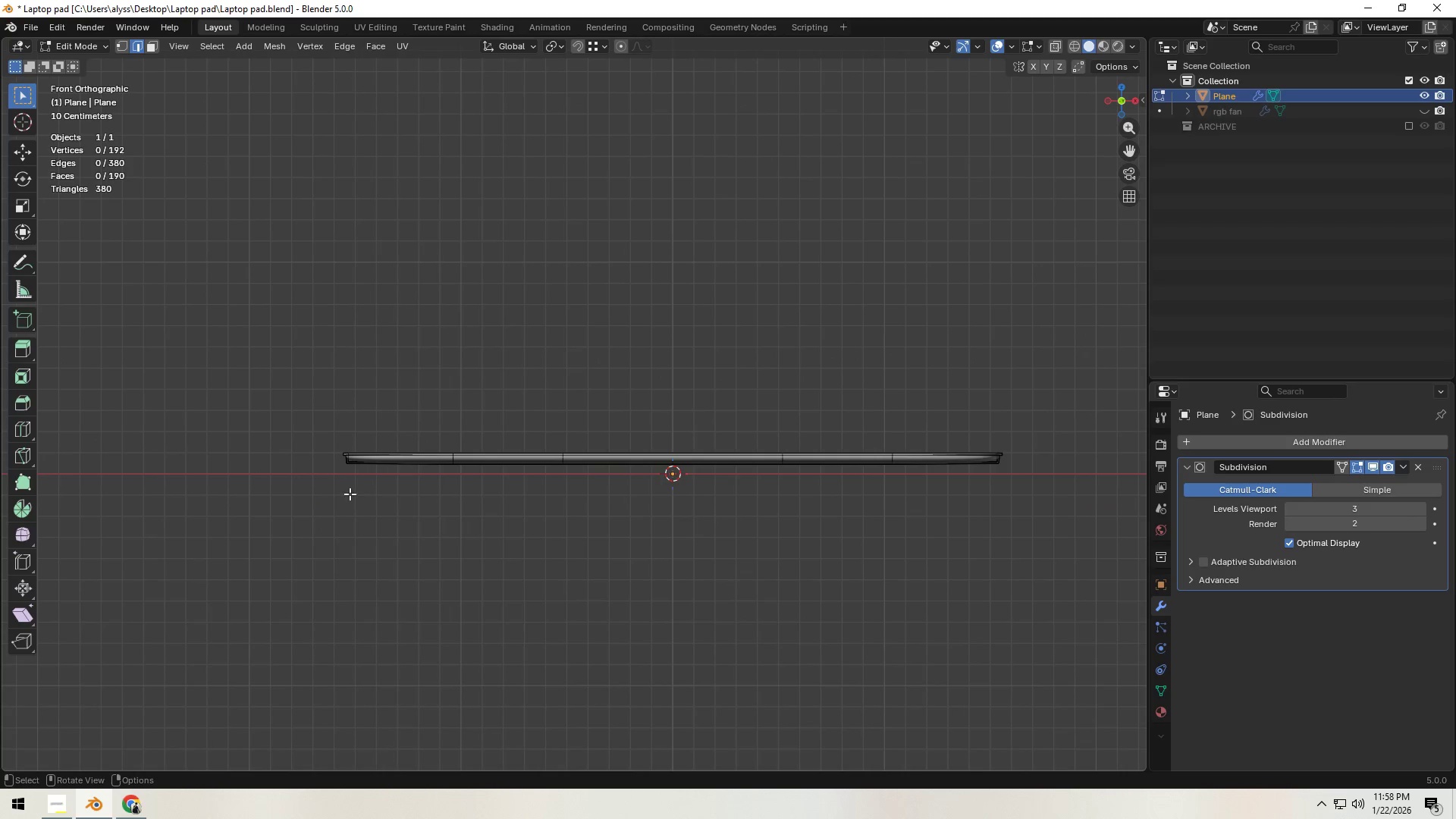 
key(Z)
 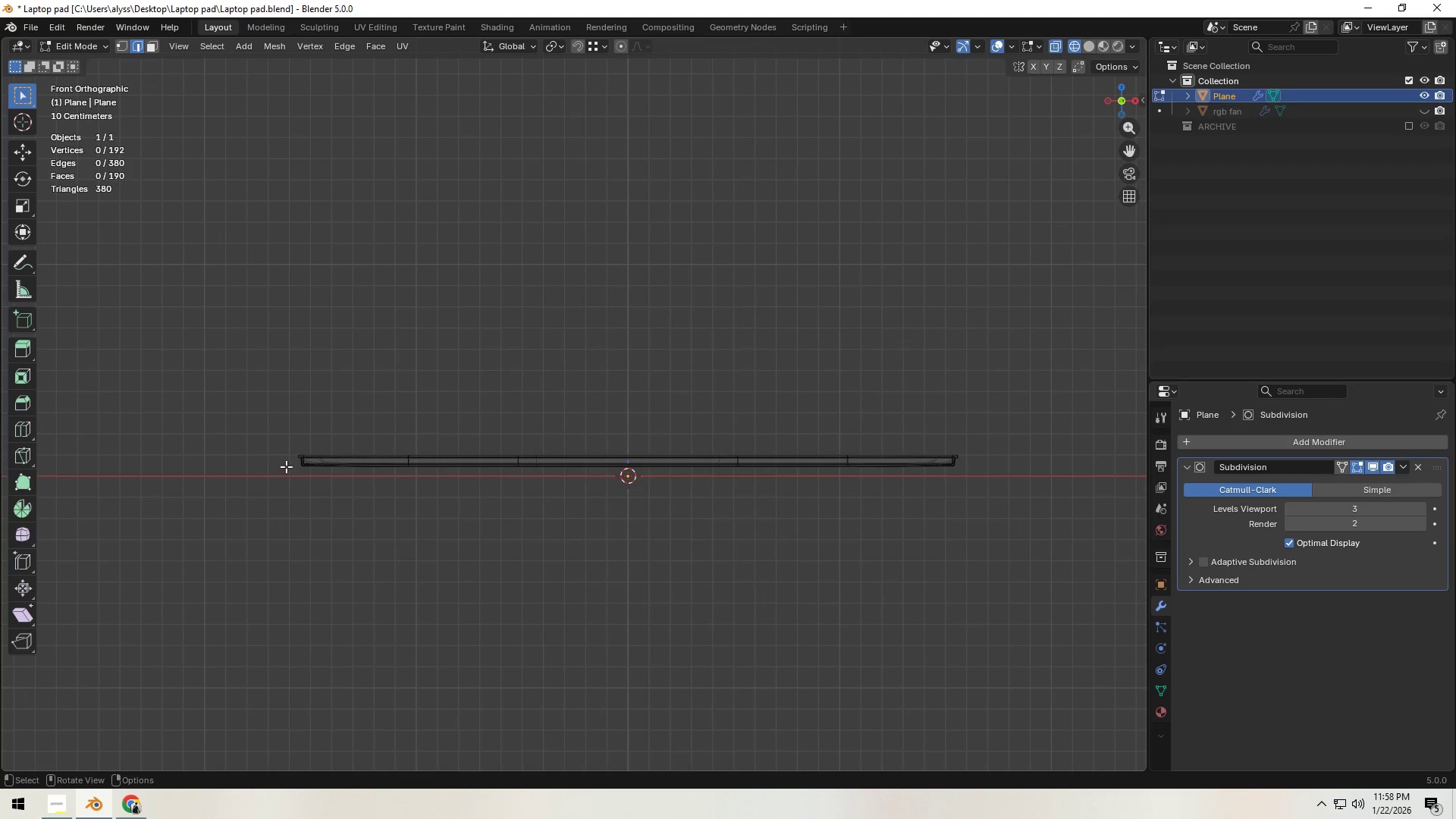 
left_click_drag(start_coordinate=[287, 463], to_coordinate=[1039, 587])
 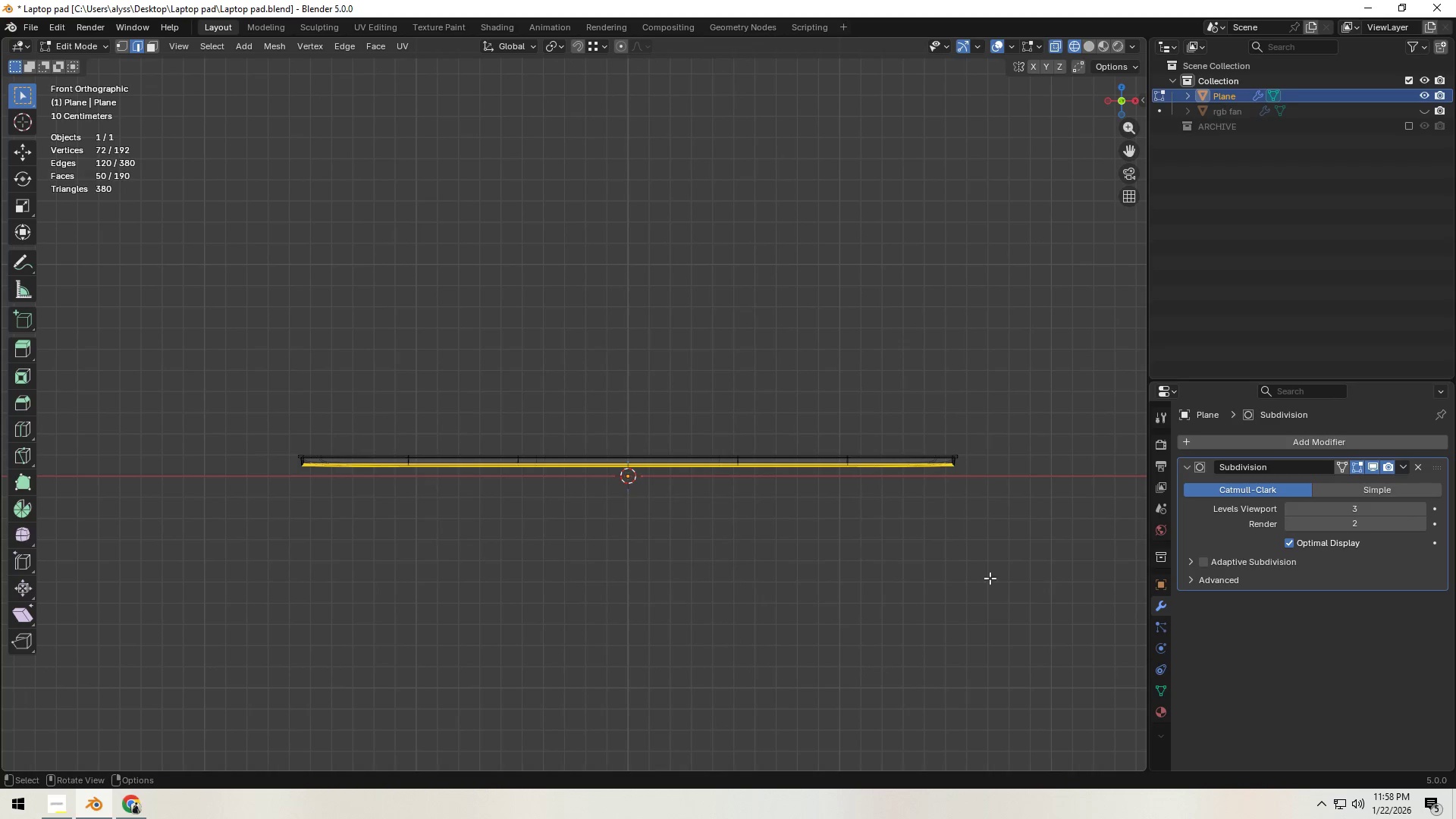 
key(Shift+ShiftLeft)
 